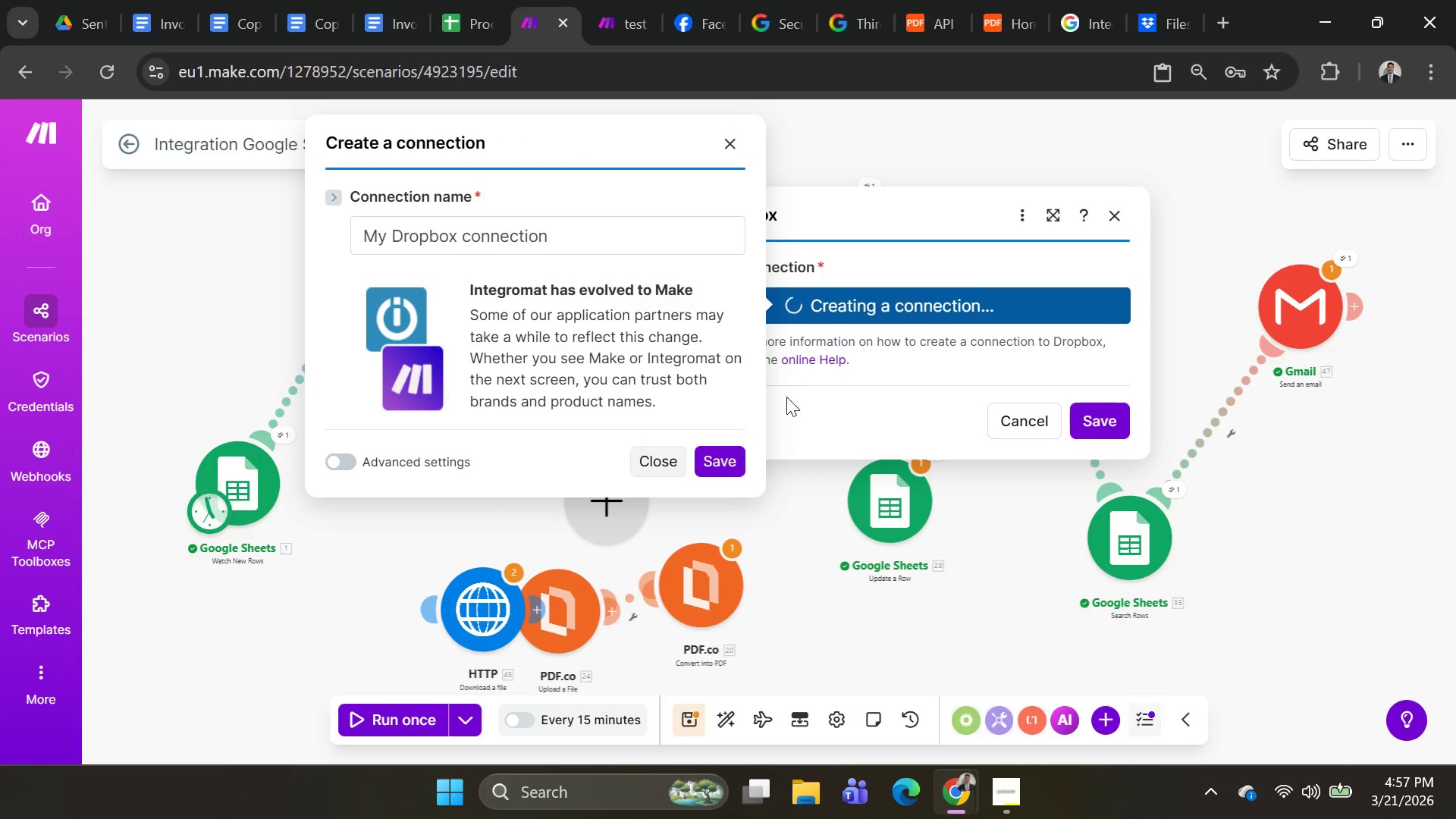 
left_click([836, 308])
 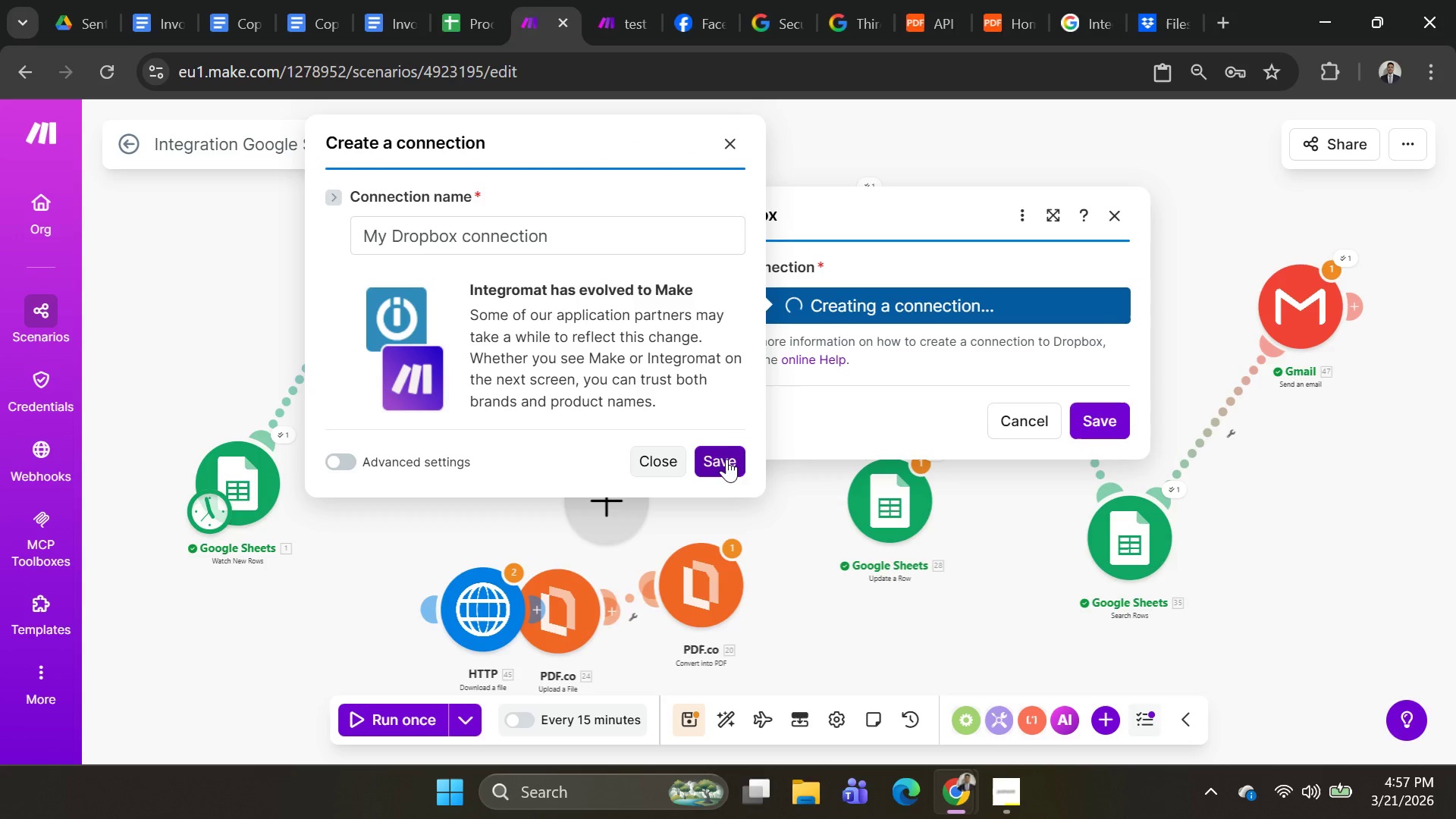 
left_click([726, 459])
 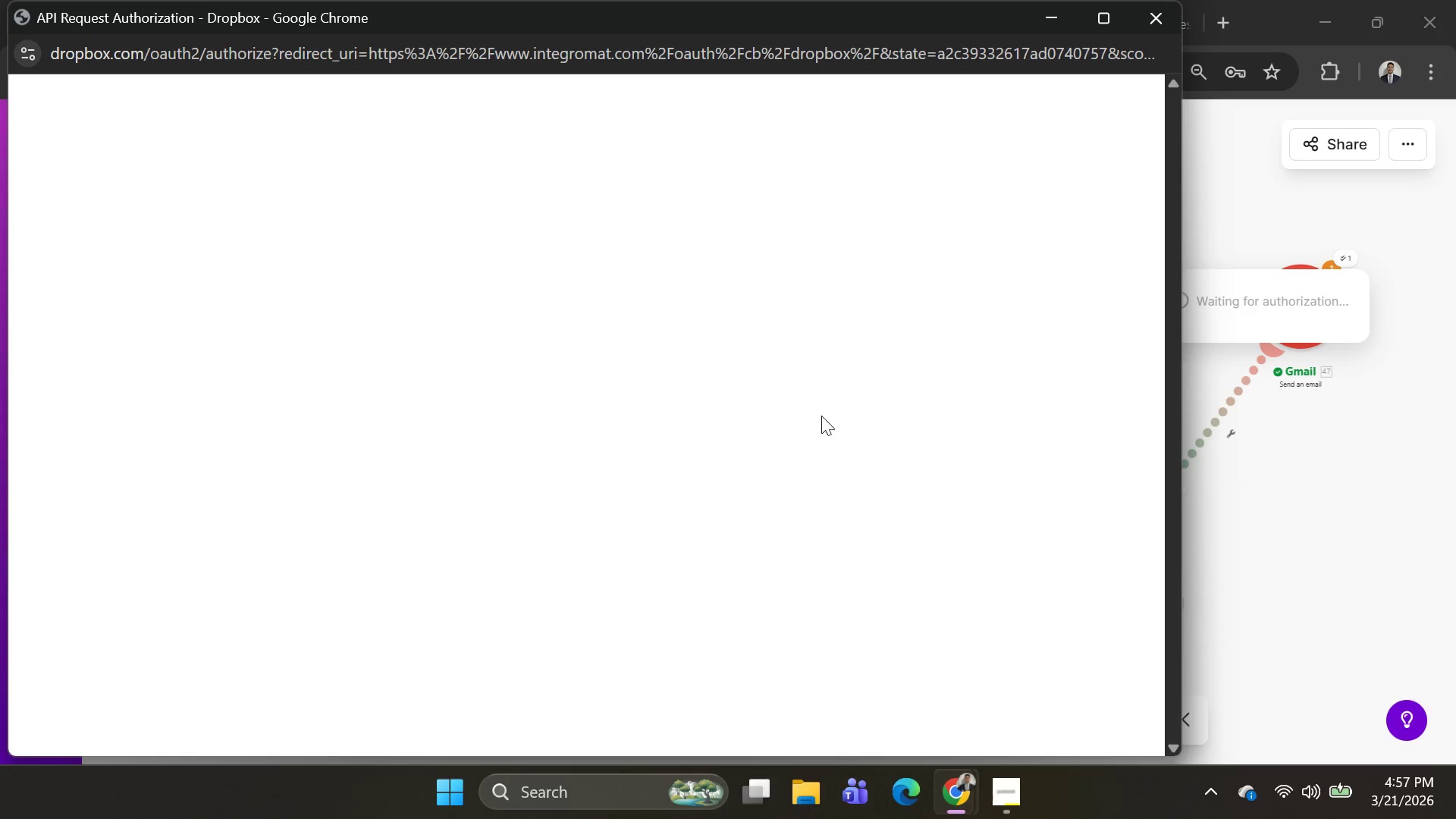 
wait(5.92)
 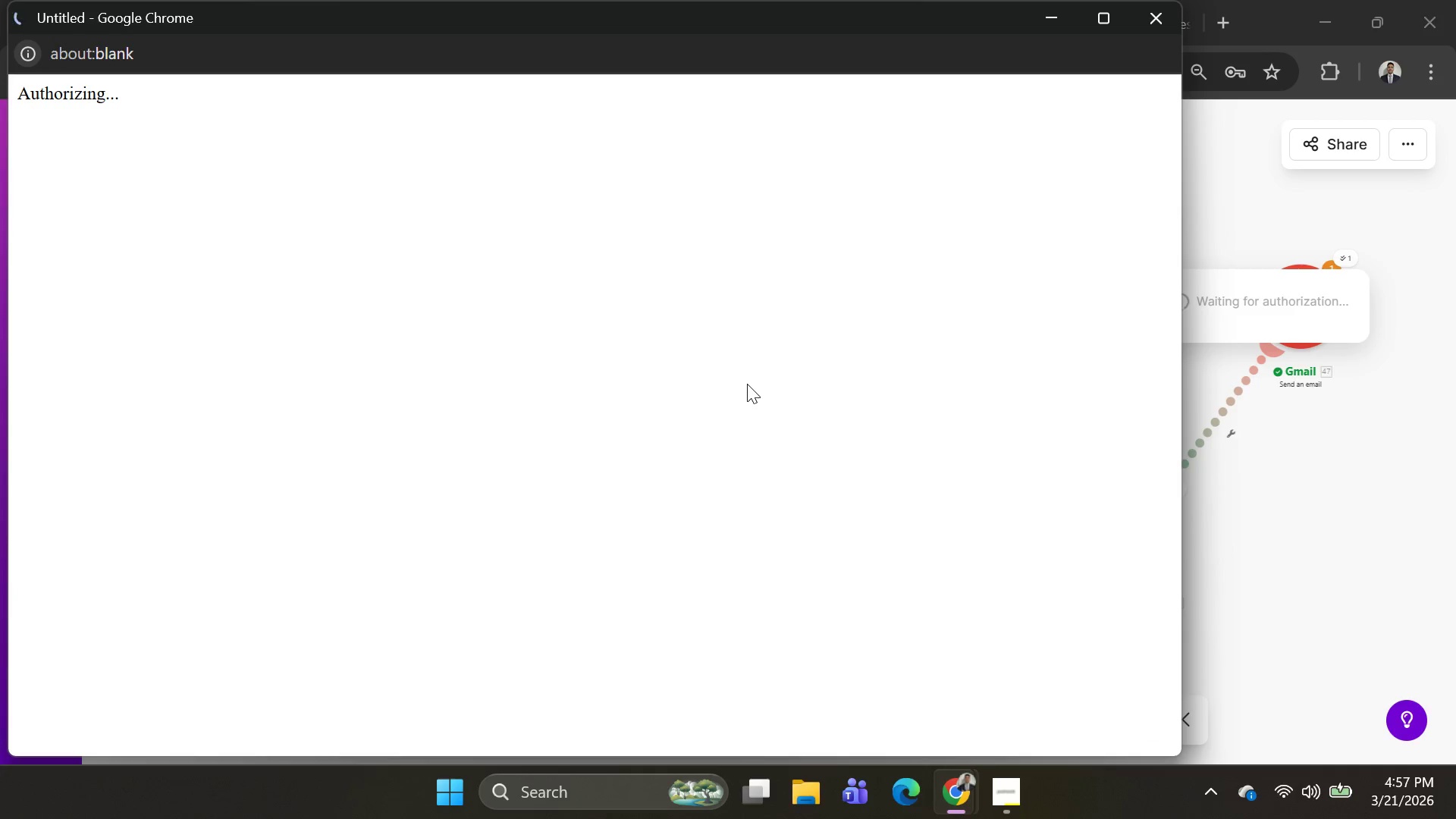 
left_click([740, 466])
 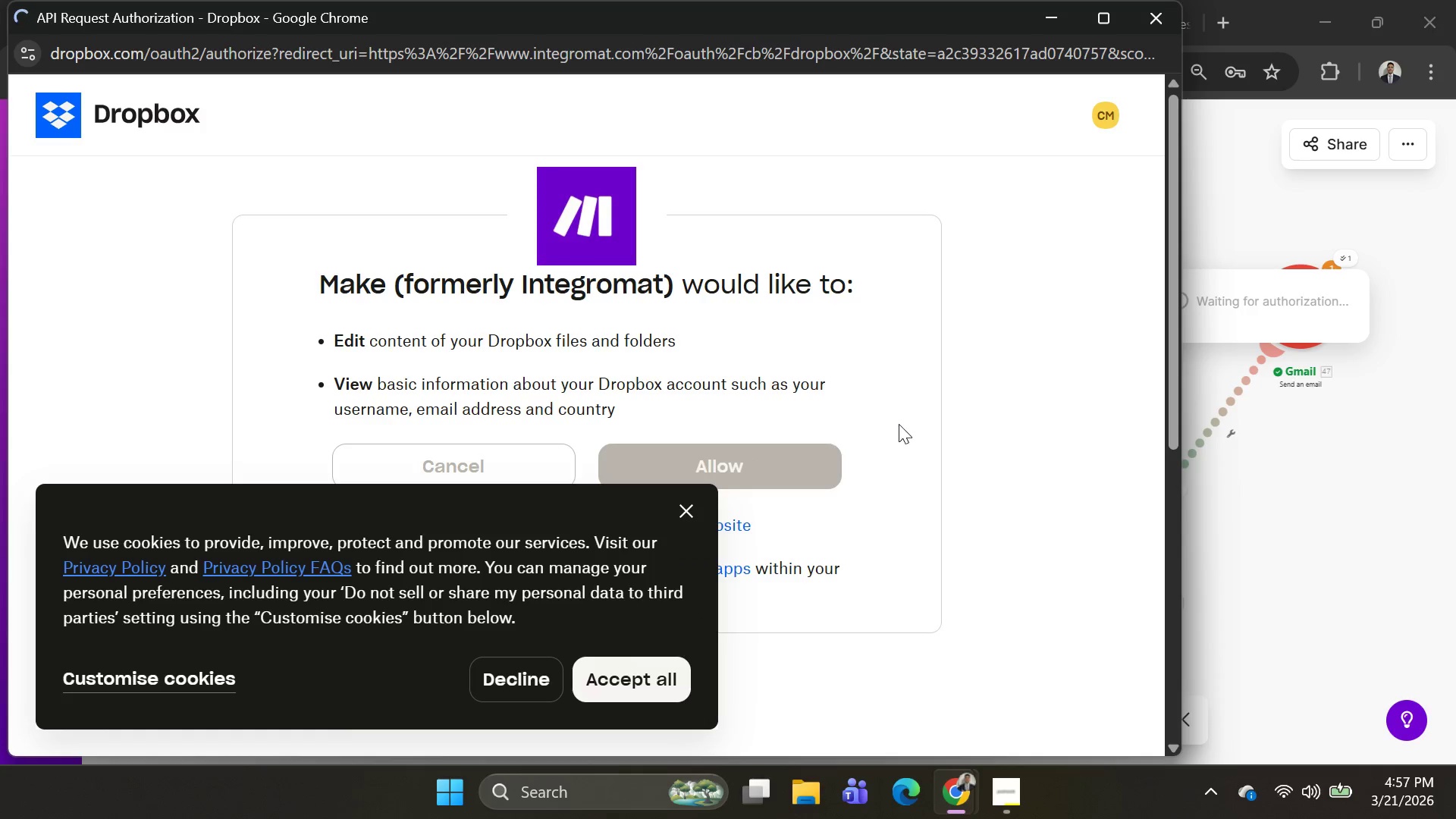 
scroll: coordinate [905, 438], scroll_direction: up, amount: 1.0
 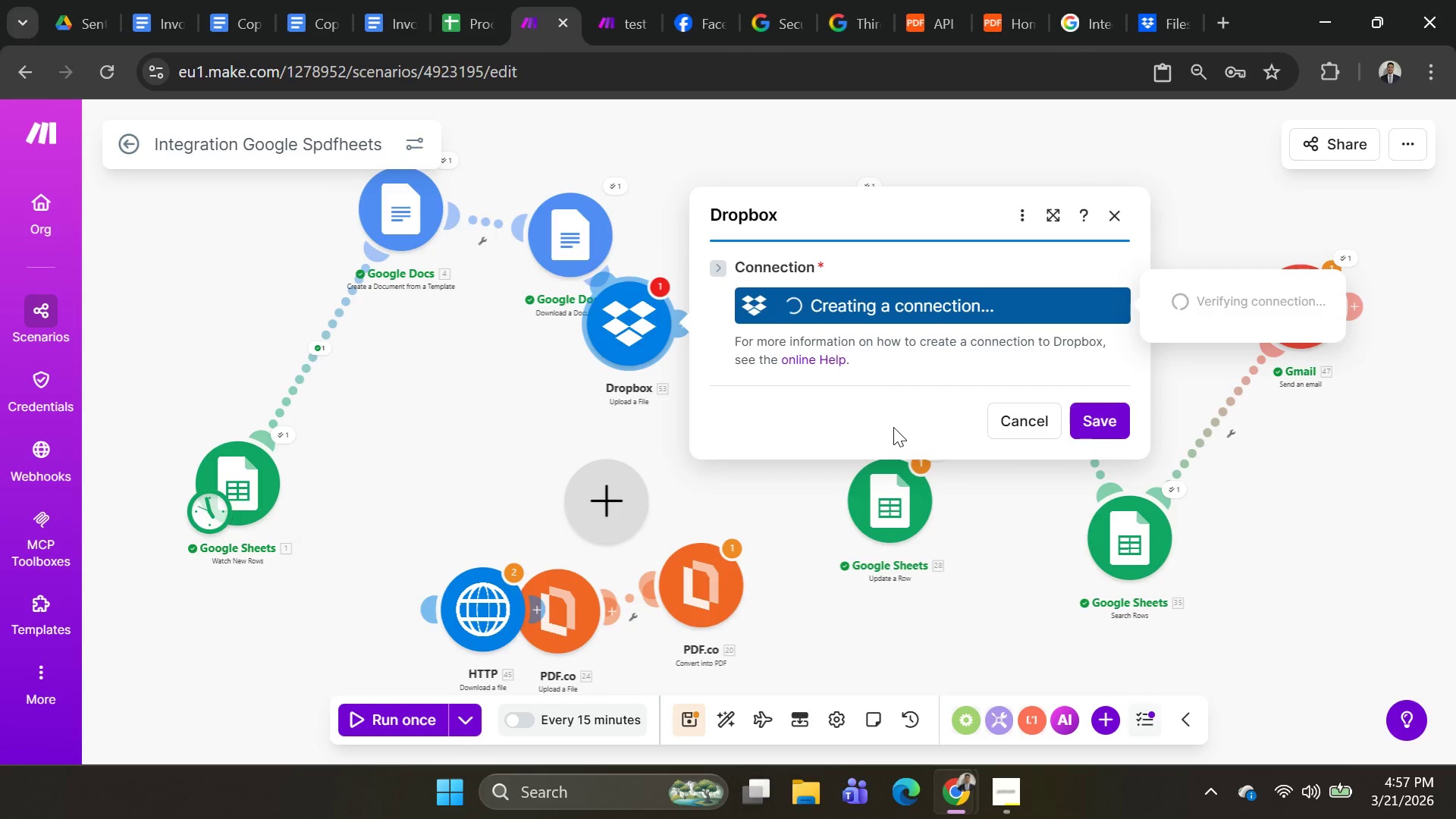 
wait(5.36)
 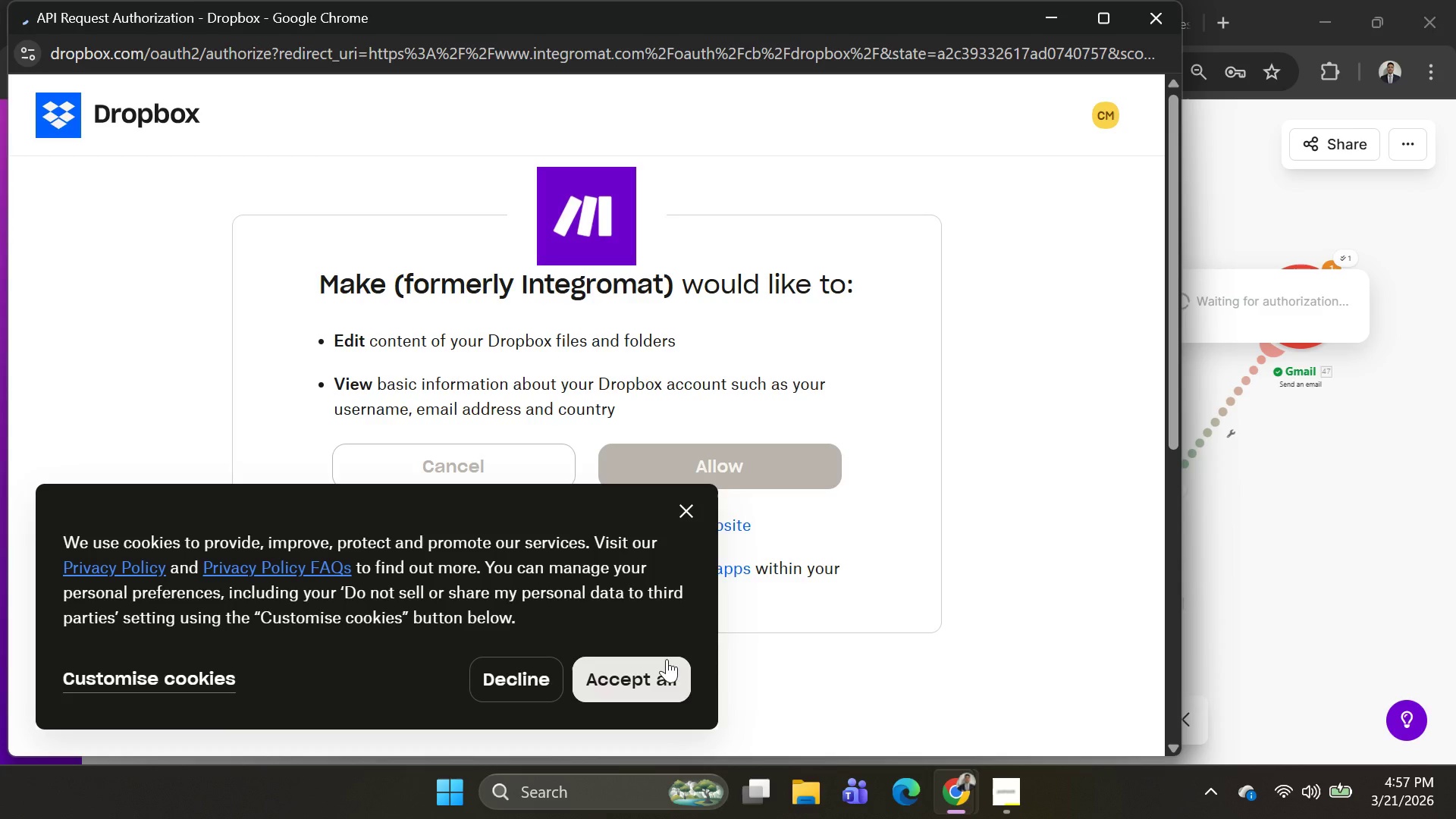 
mouse_move([875, 458])
 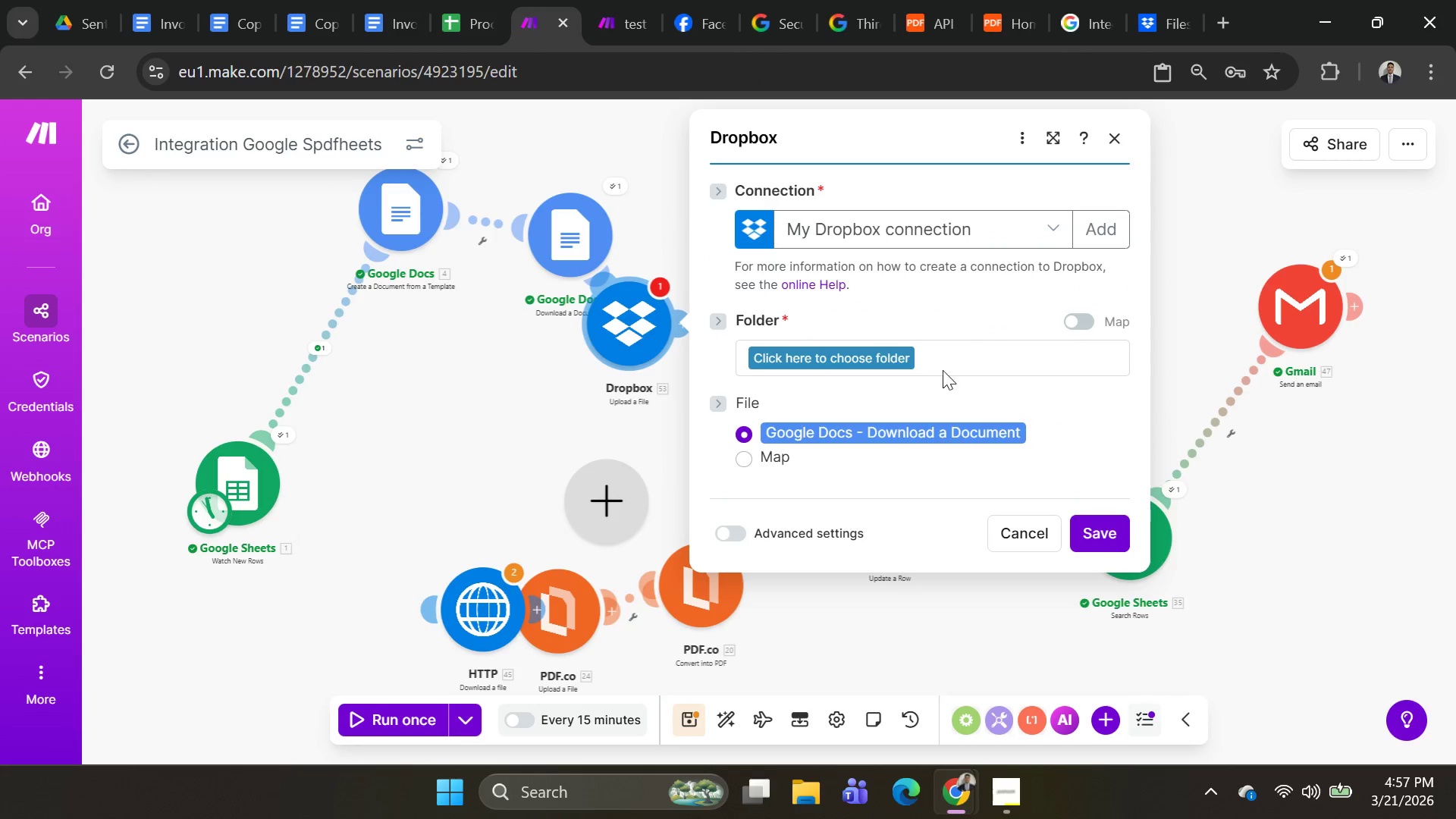 
left_click([872, 357])
 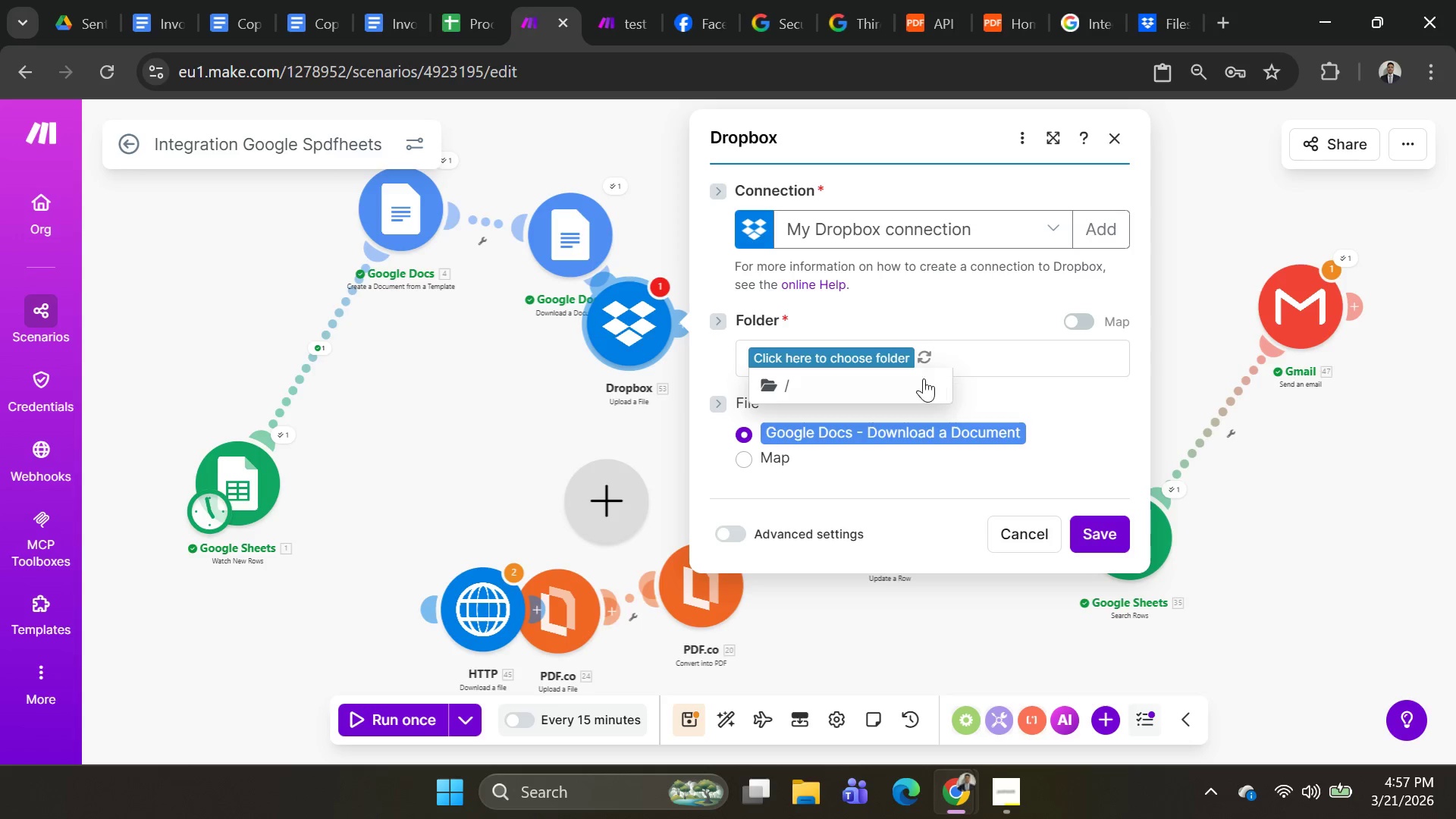 
left_click([792, 388])
 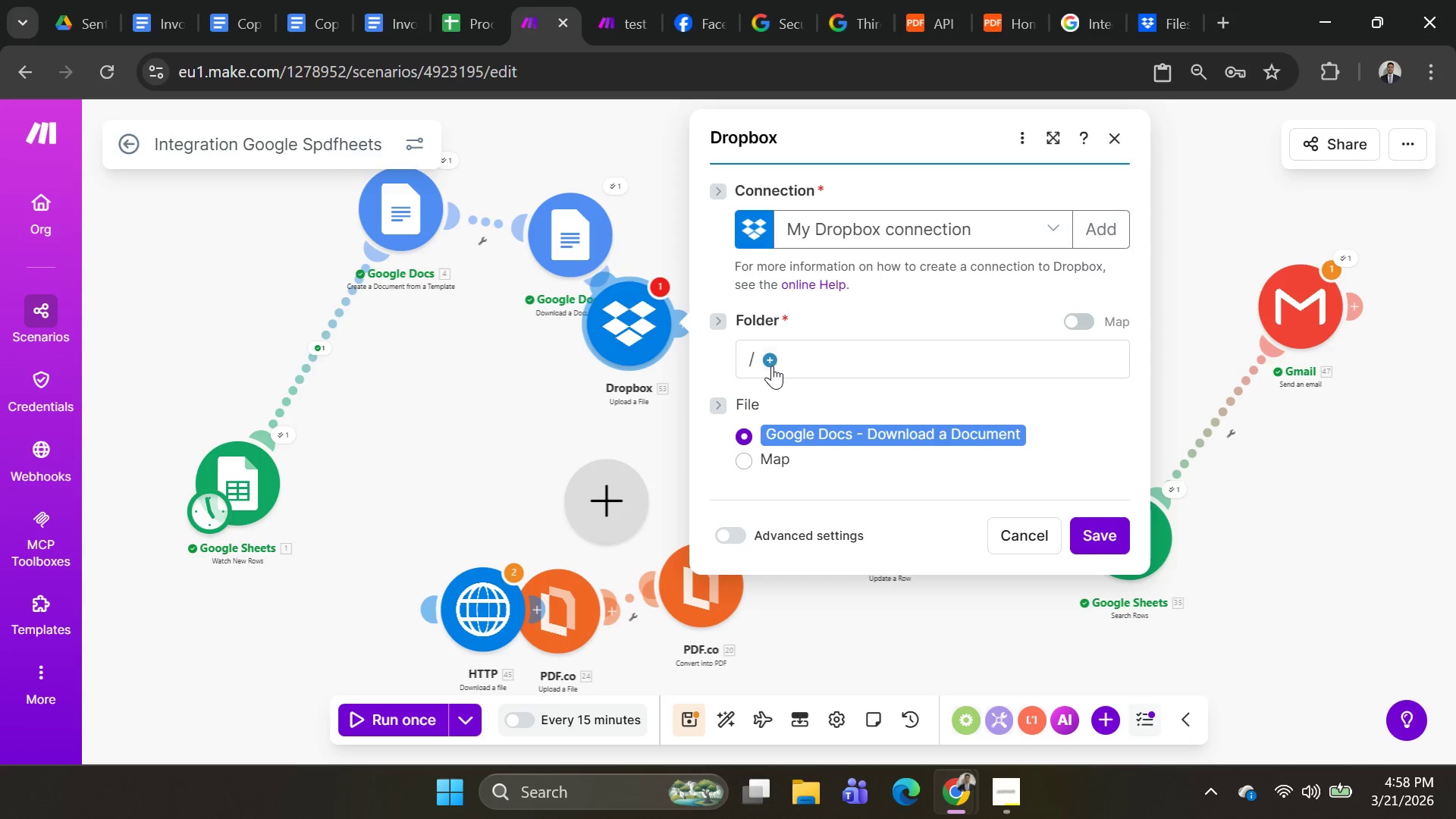 
left_click([754, 361])
 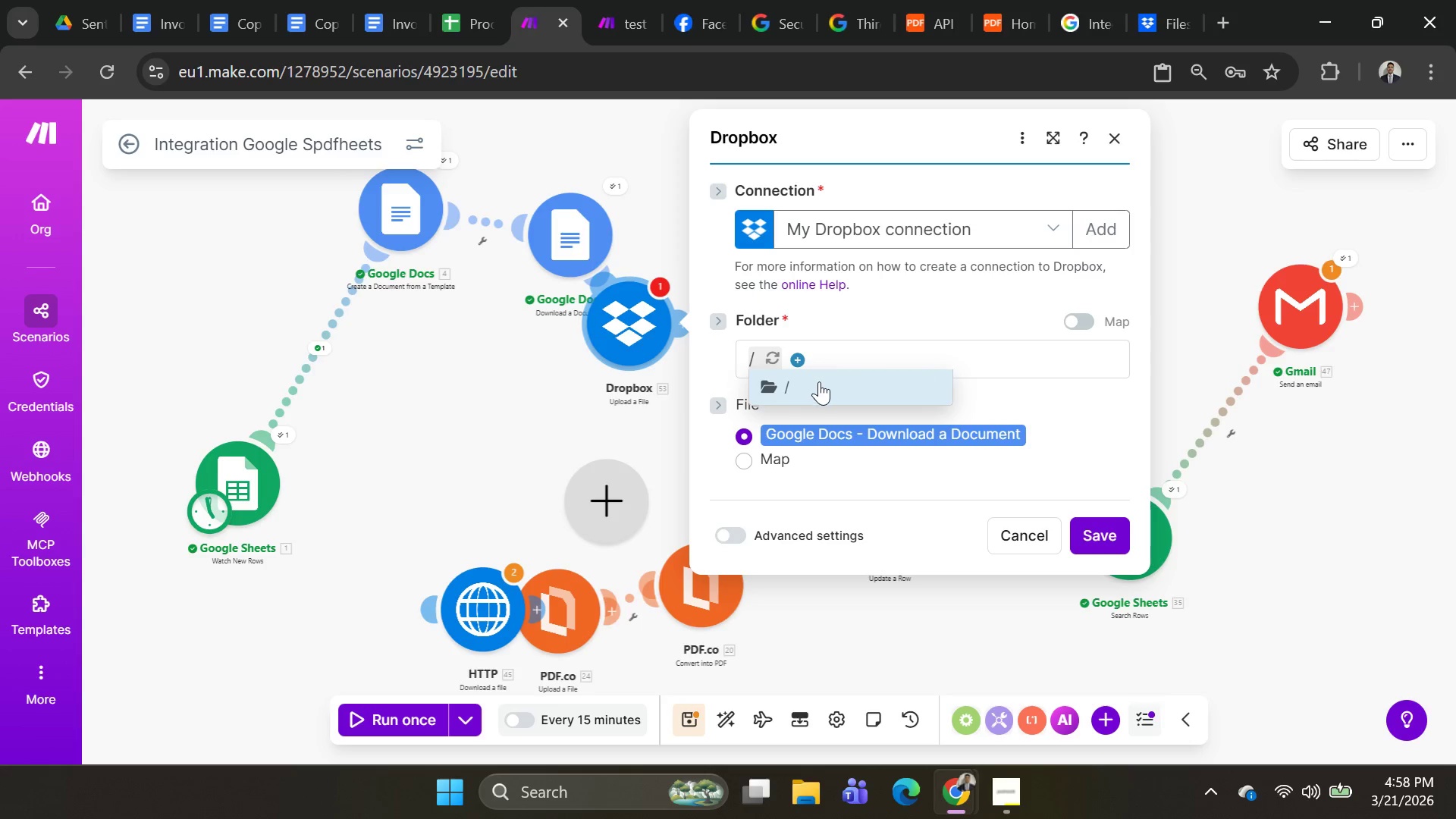 
left_click([775, 381])
 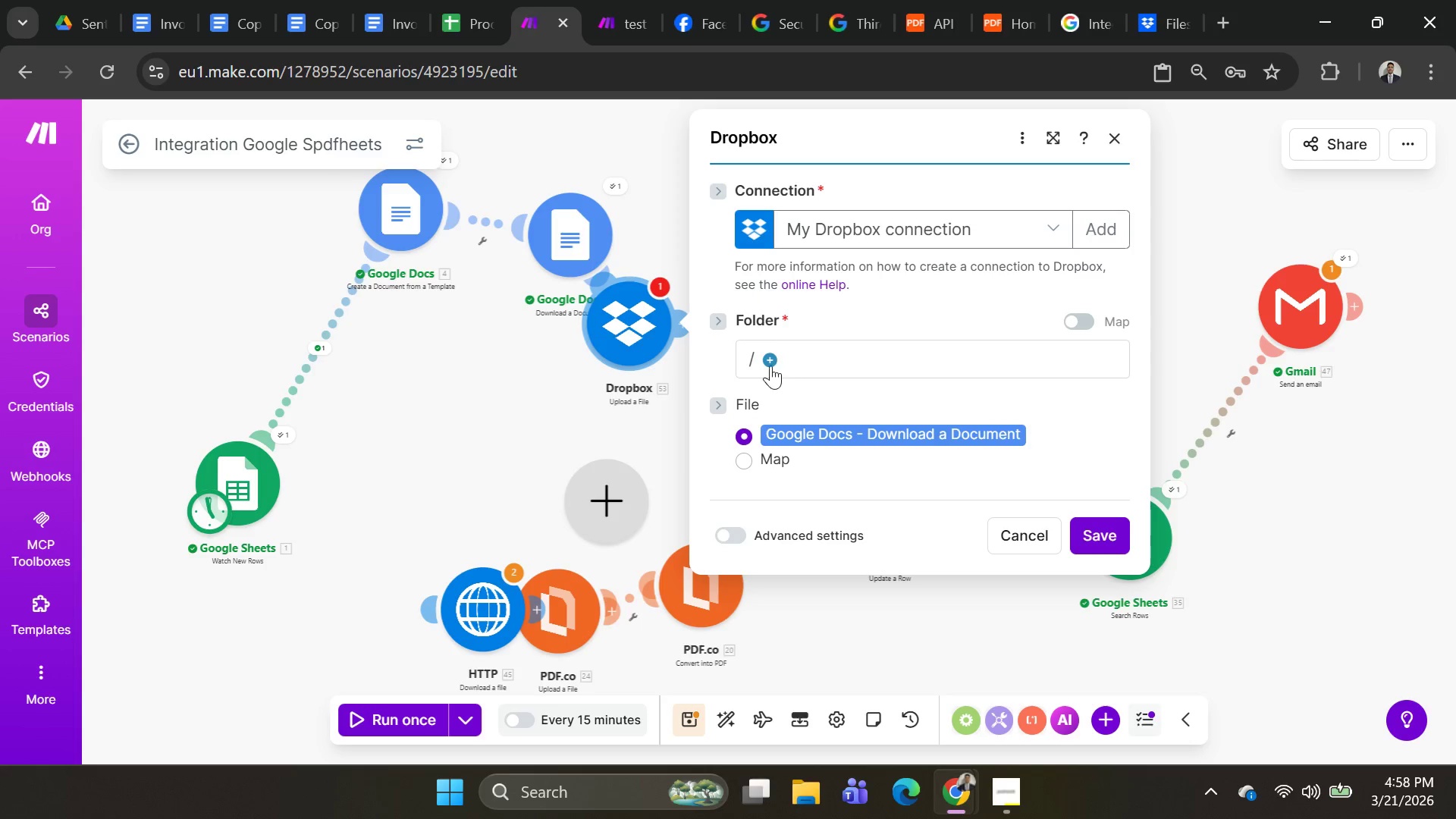 
left_click([769, 364])
 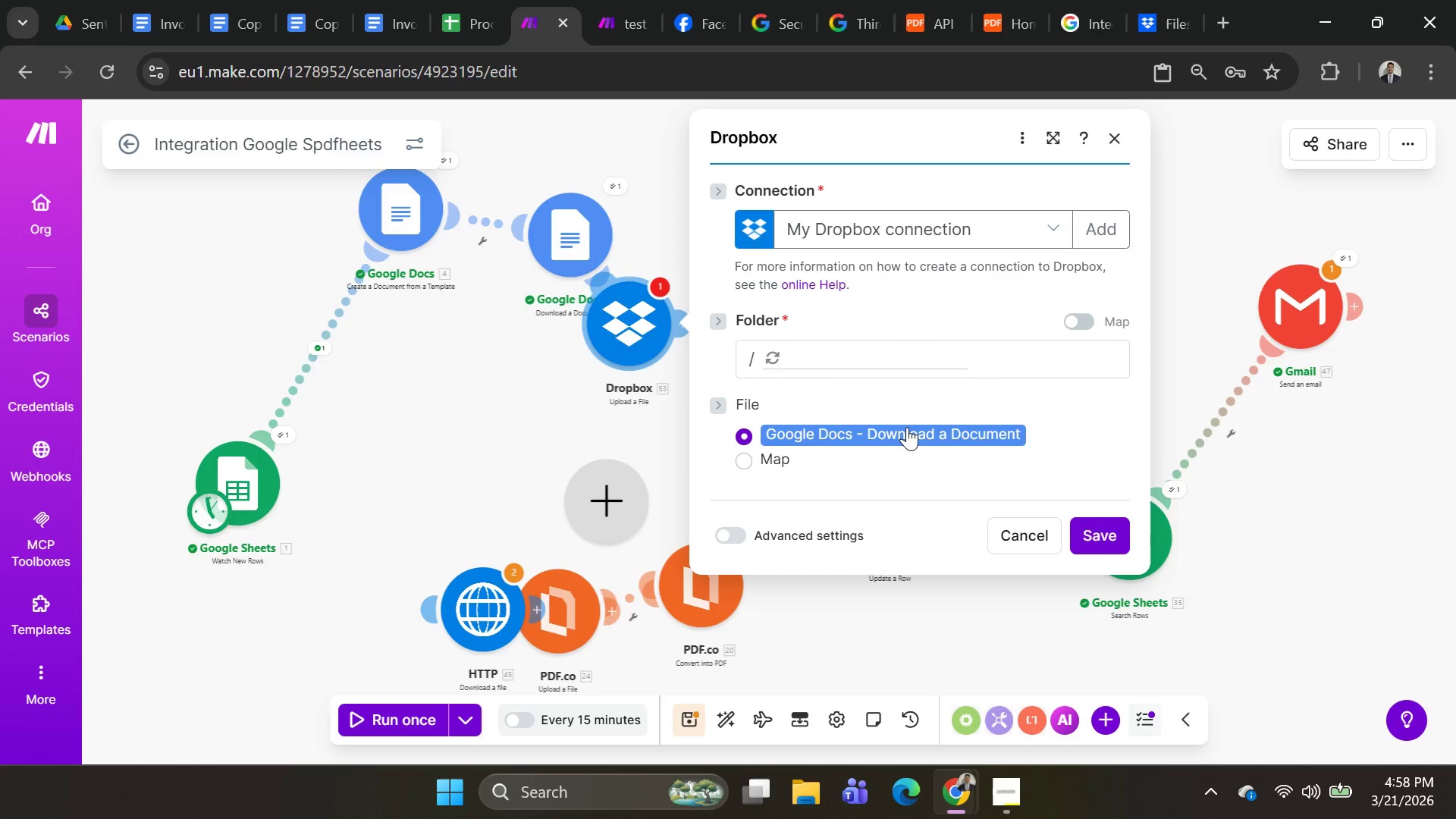 
wait(5.55)
 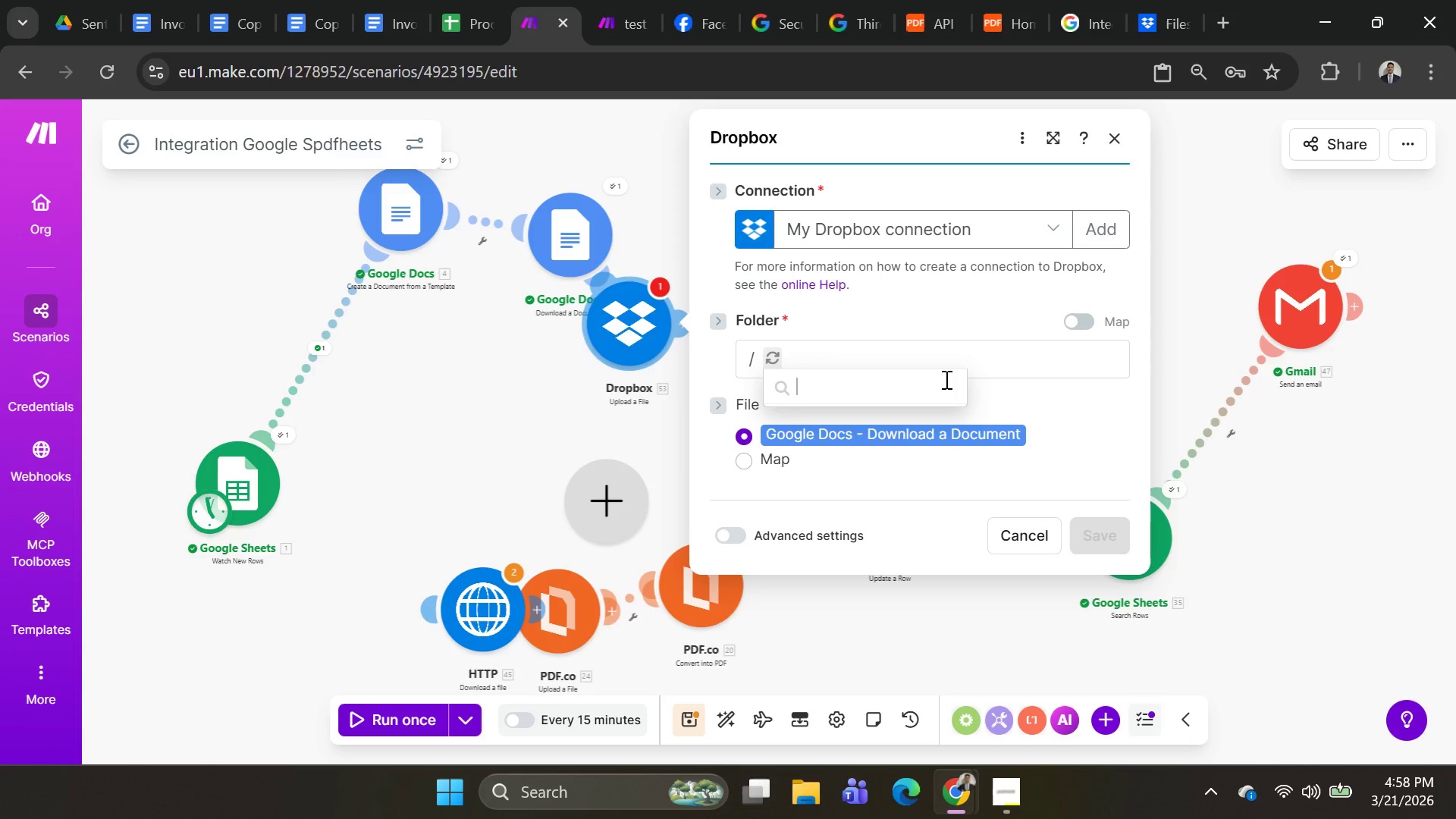 
left_click([827, 438])
 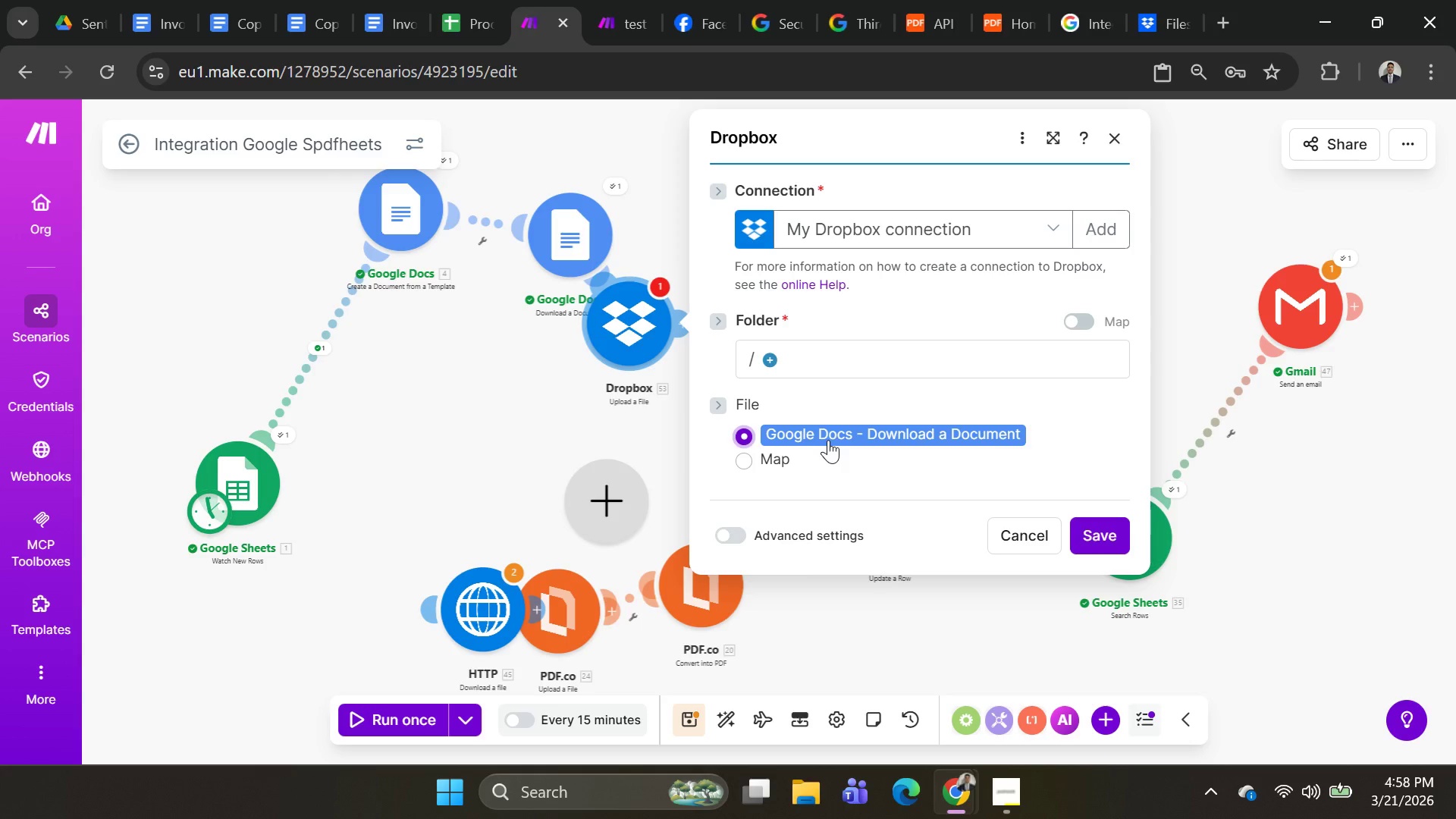 
scroll: coordinate [1050, 470], scroll_direction: down, amount: 2.0
 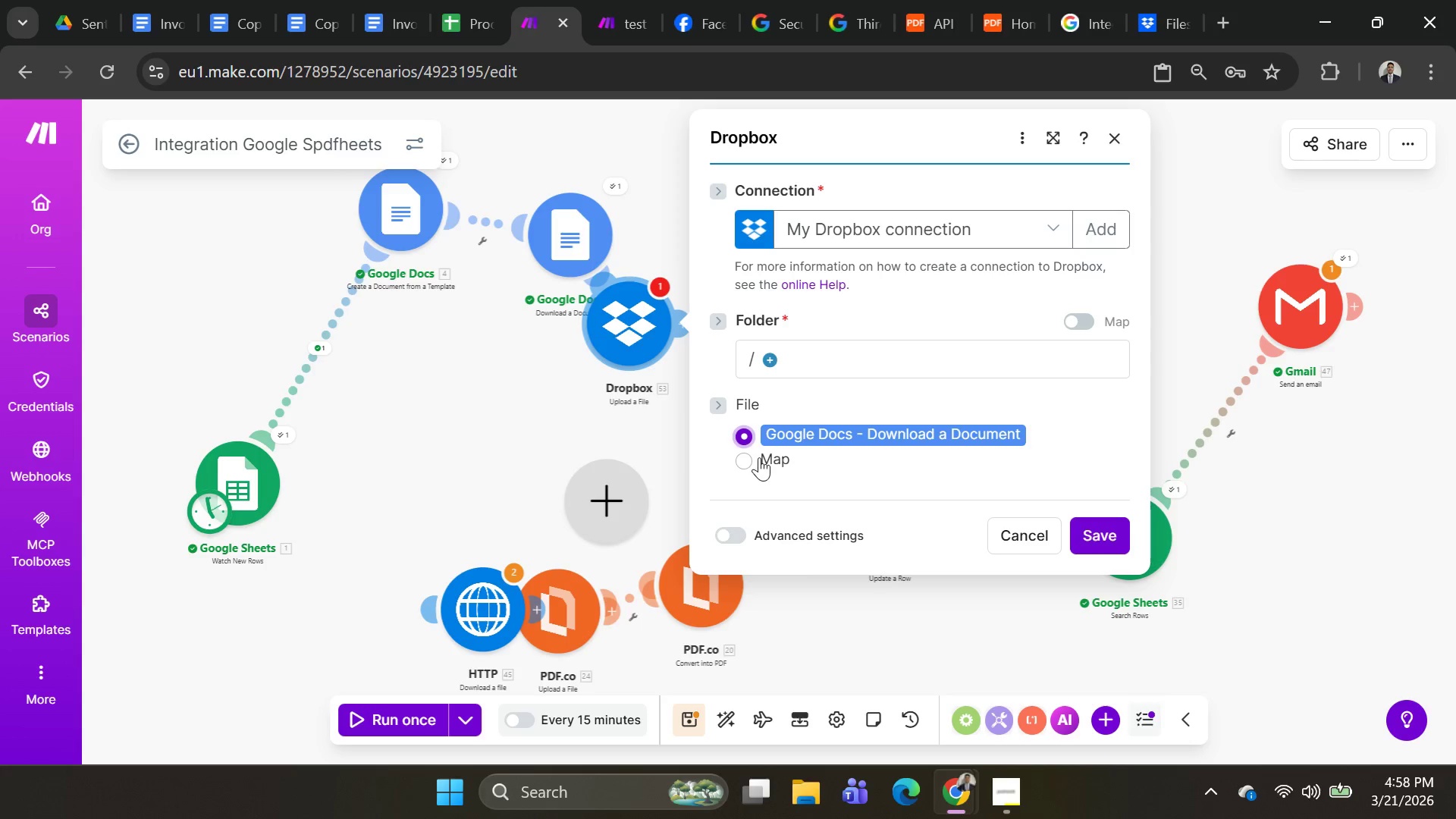 
left_click([758, 457])
 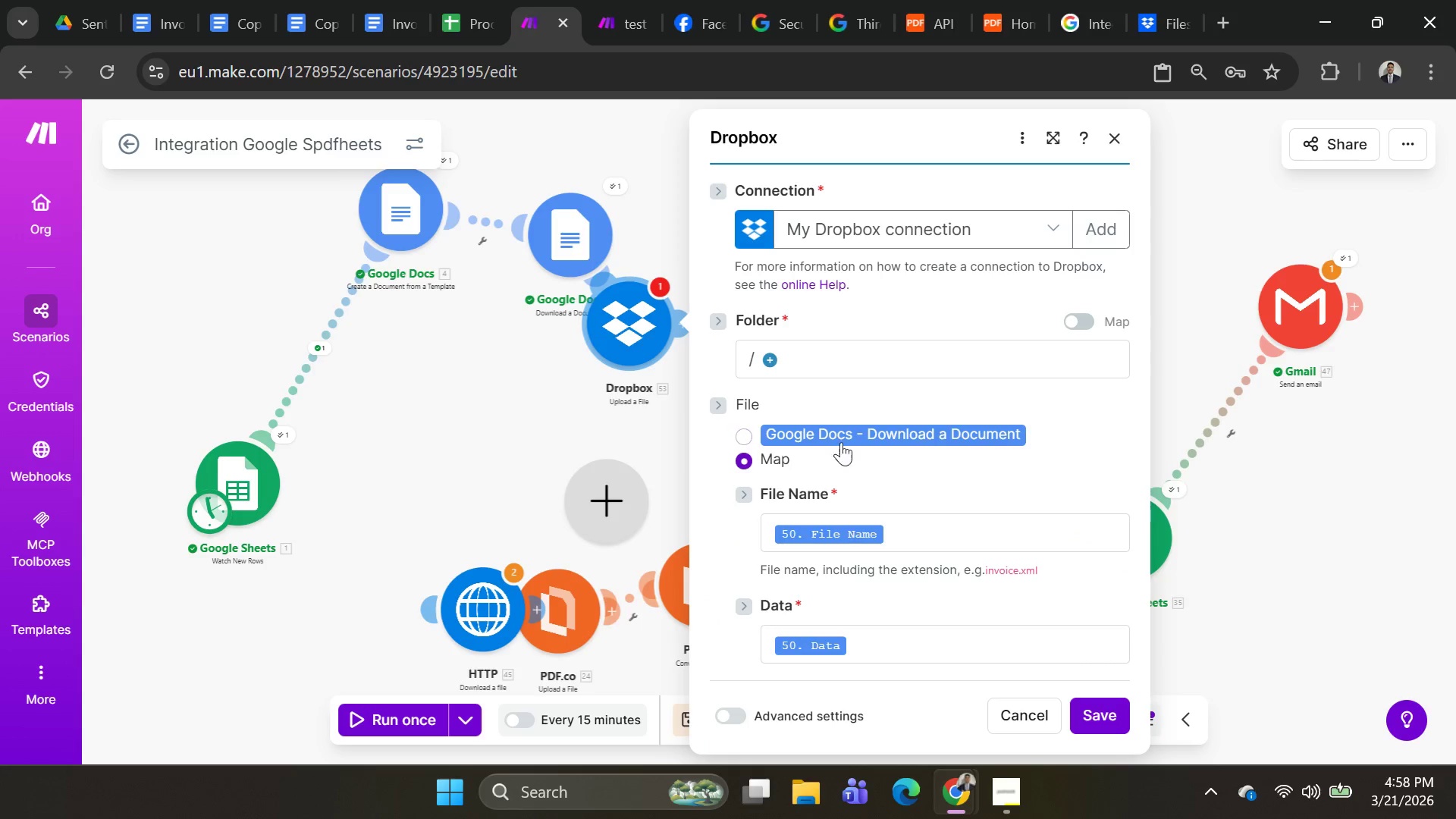 
scroll: coordinate [1060, 510], scroll_direction: down, amount: 11.0
 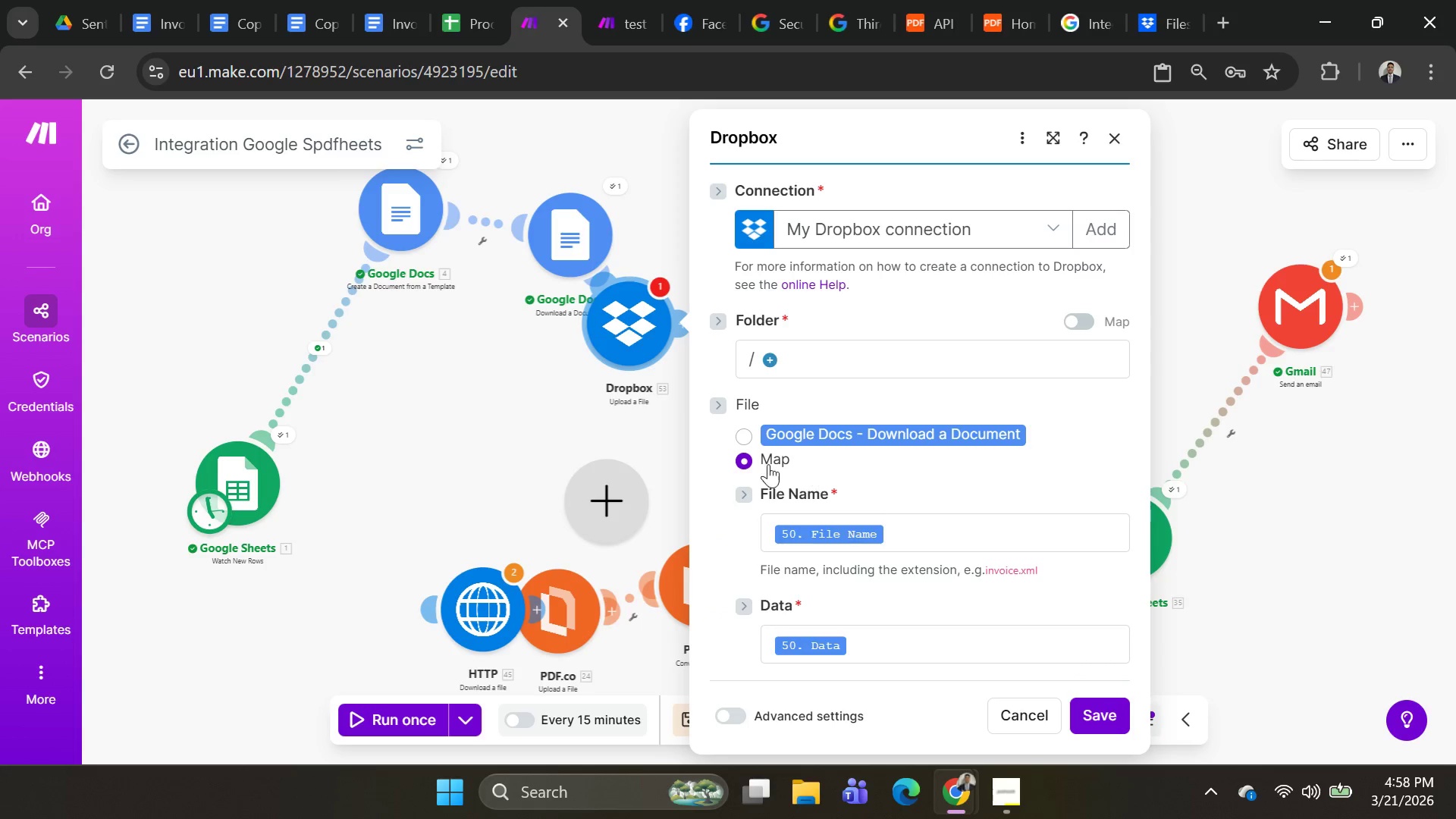 
left_click([746, 441])
 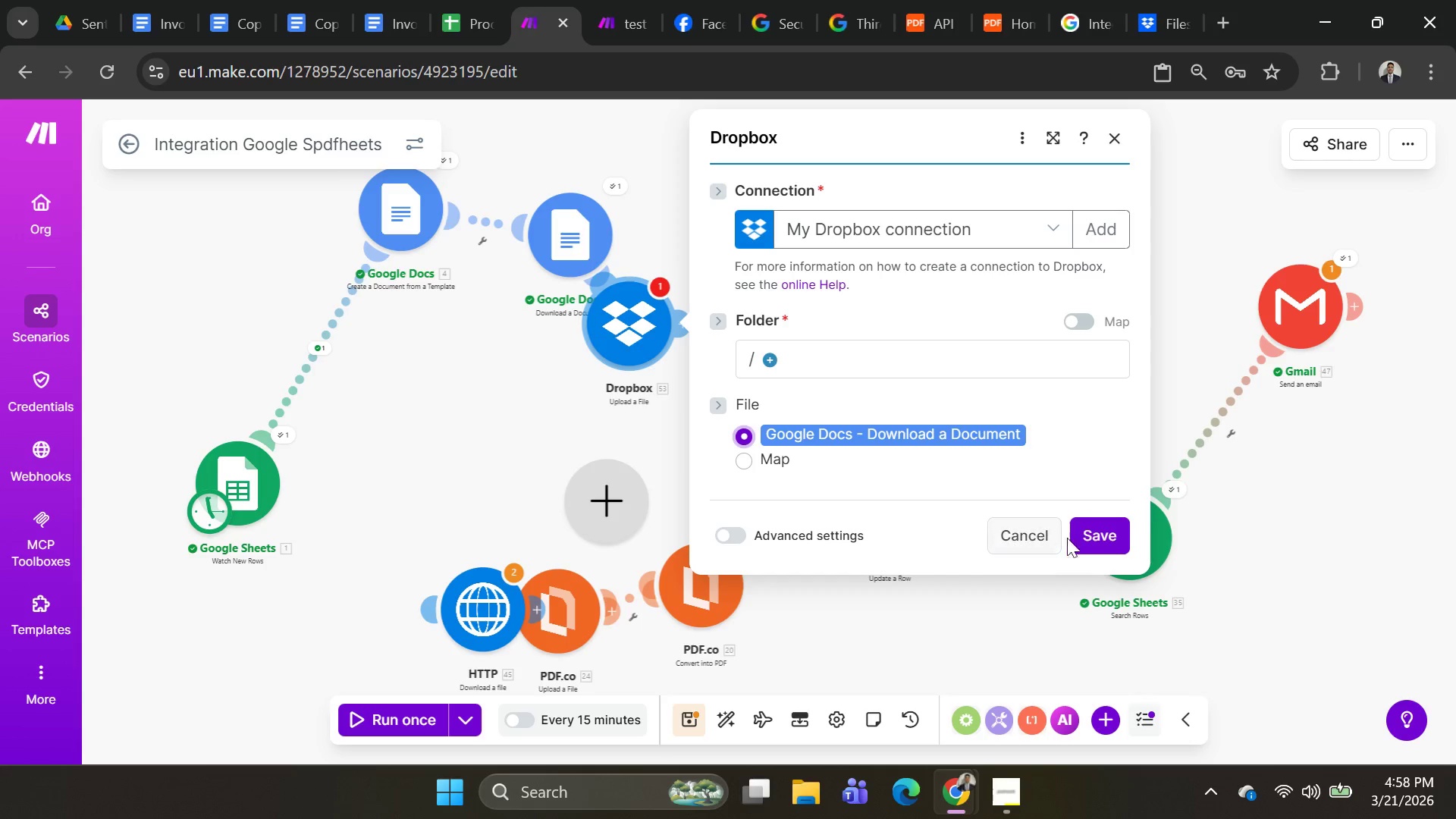 
left_click([1082, 535])
 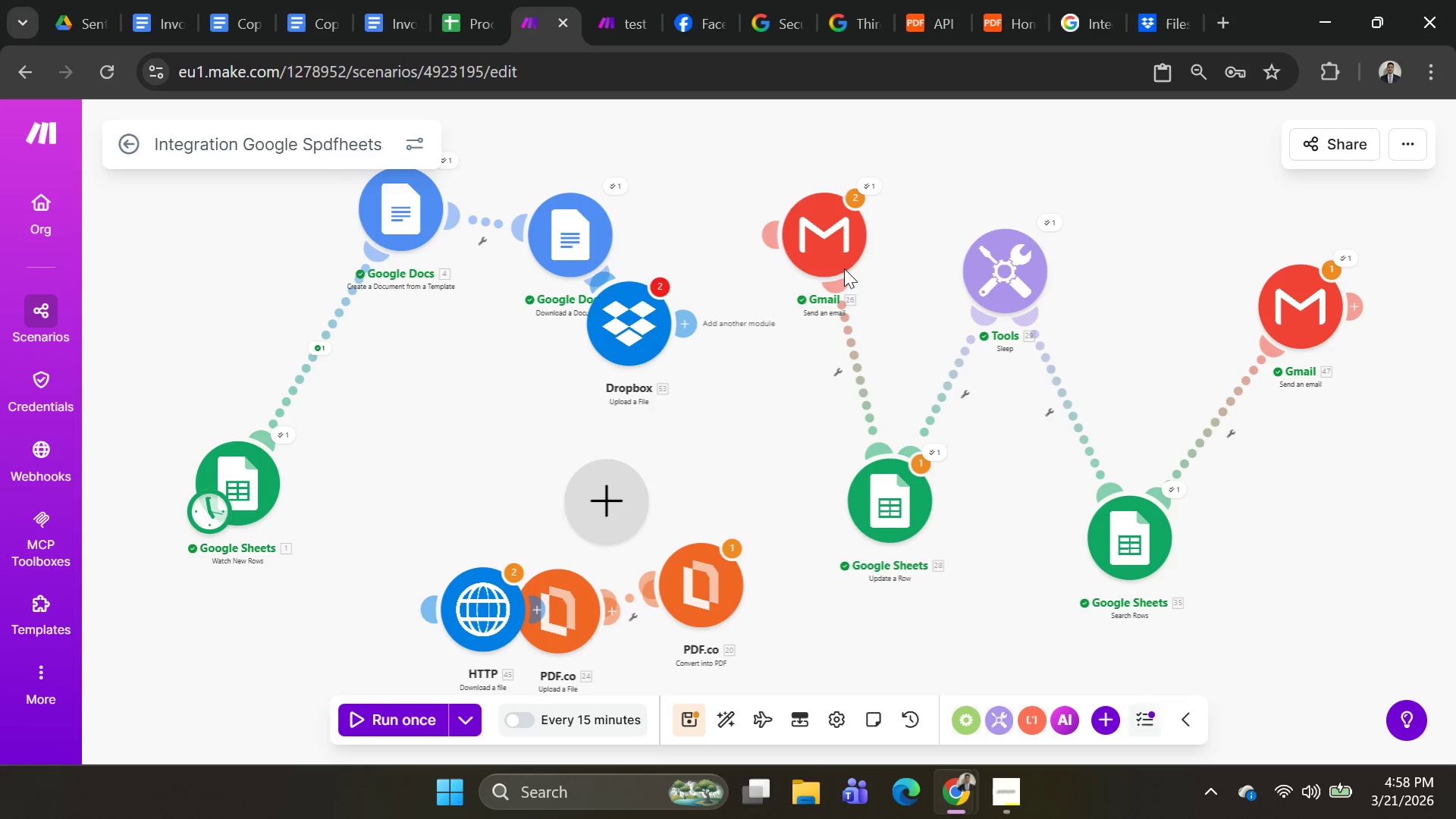 
left_click_drag(start_coordinate=[834, 259], to_coordinate=[813, 381])
 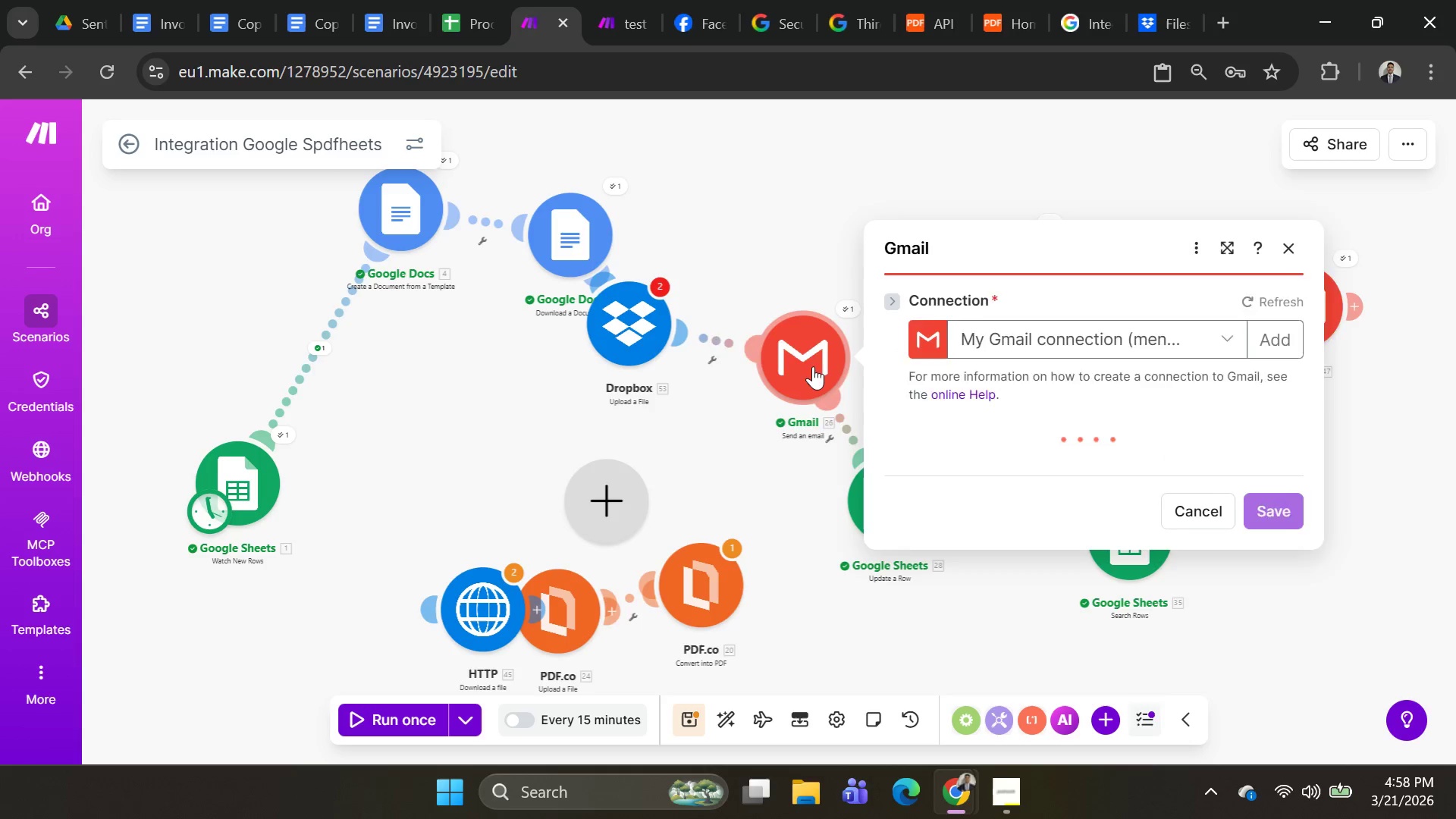 
left_click([813, 381])
 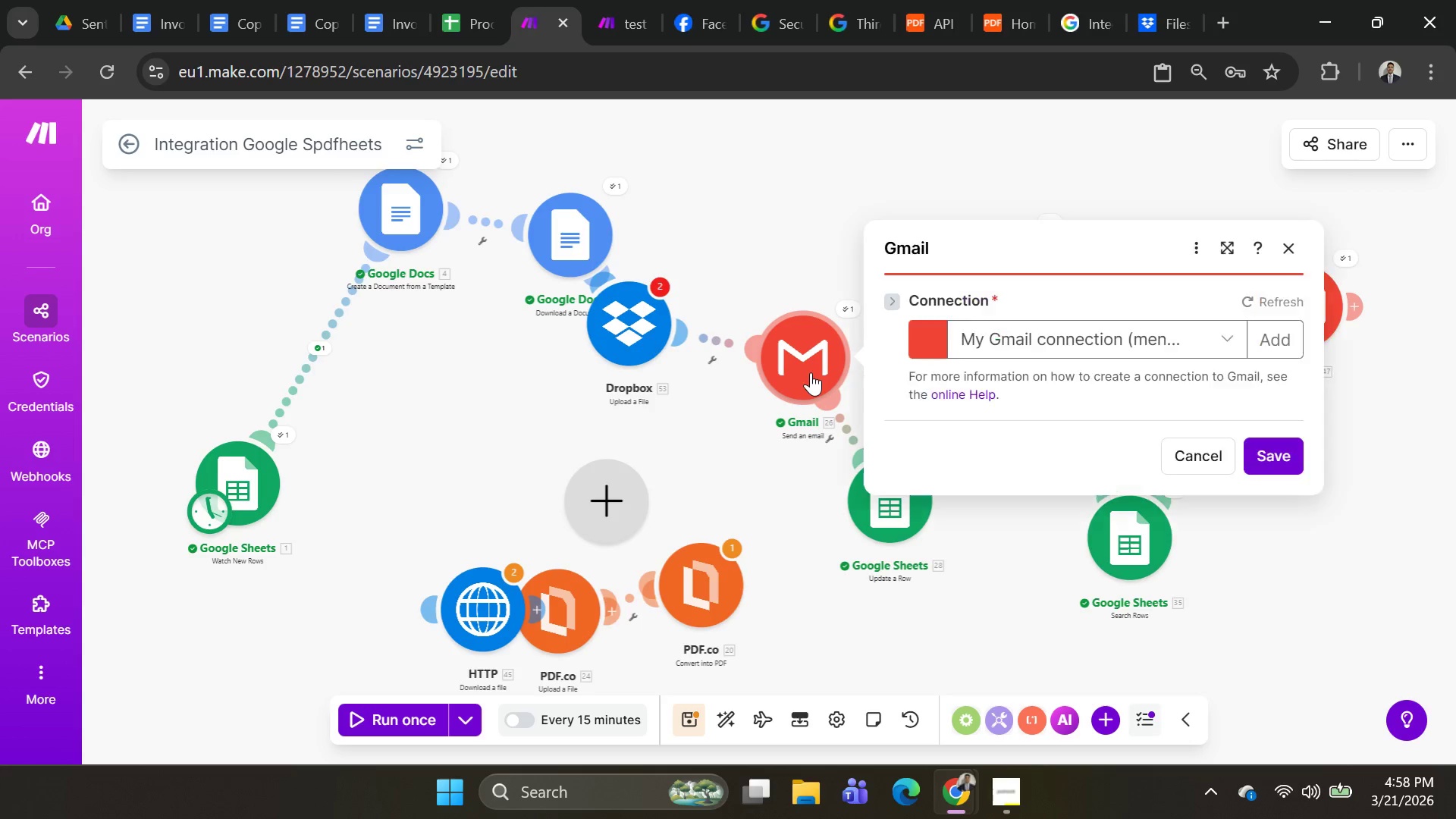 
left_click_drag(start_coordinate=[811, 372], to_coordinate=[828, 315])
 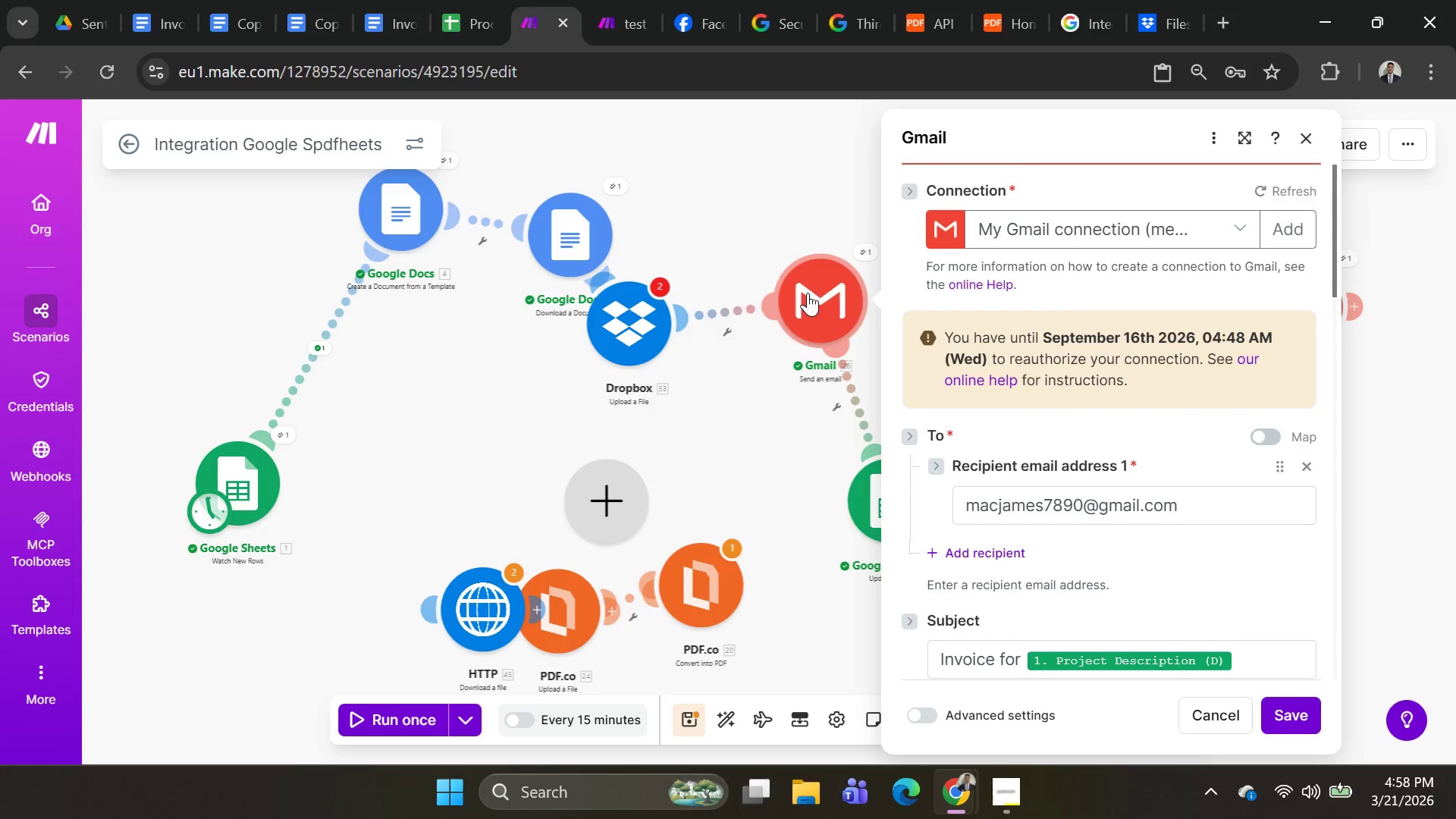 
scroll: coordinate [1118, 516], scroll_direction: down, amount: 11.0
 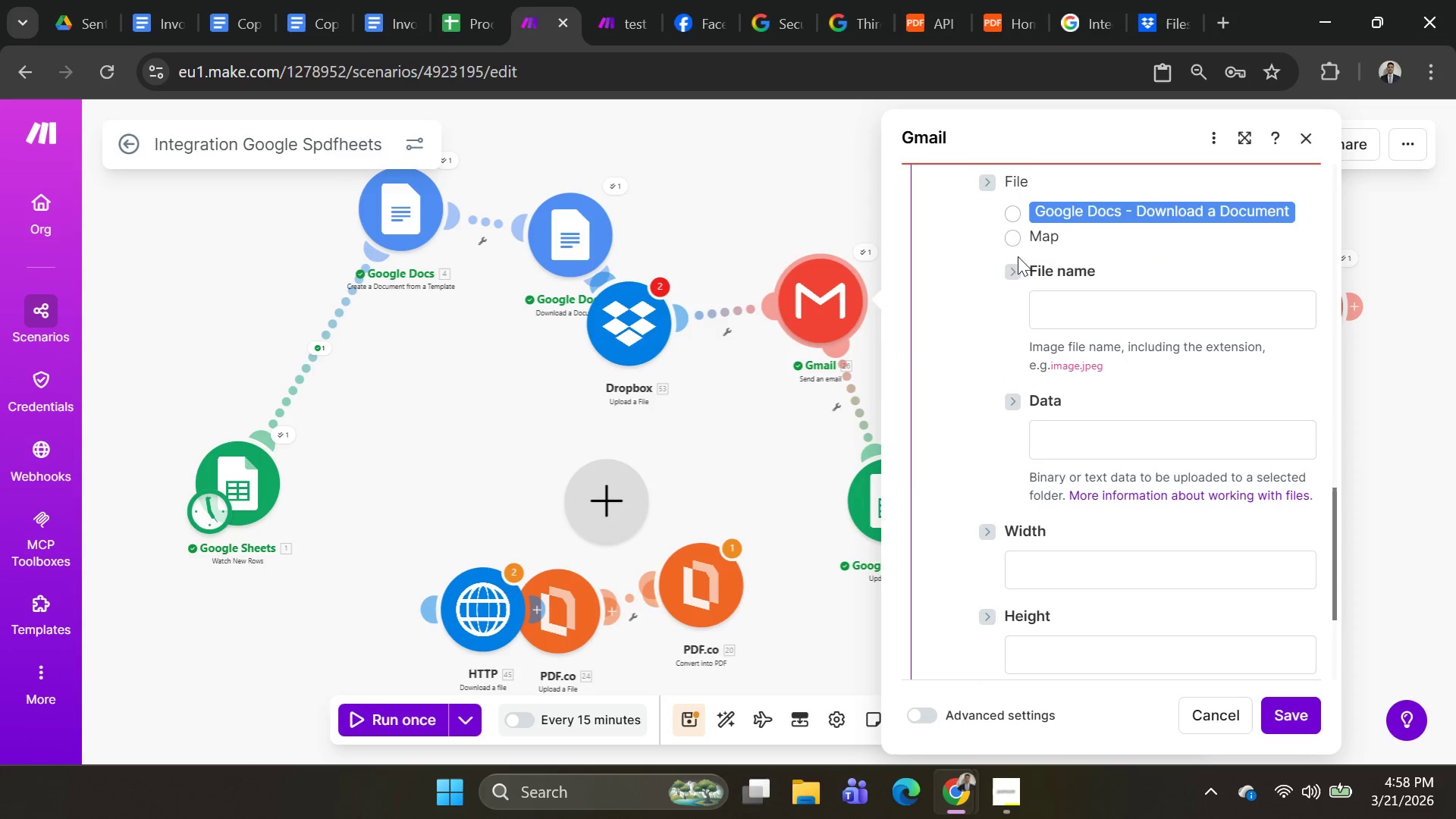 
left_click([1018, 219])
 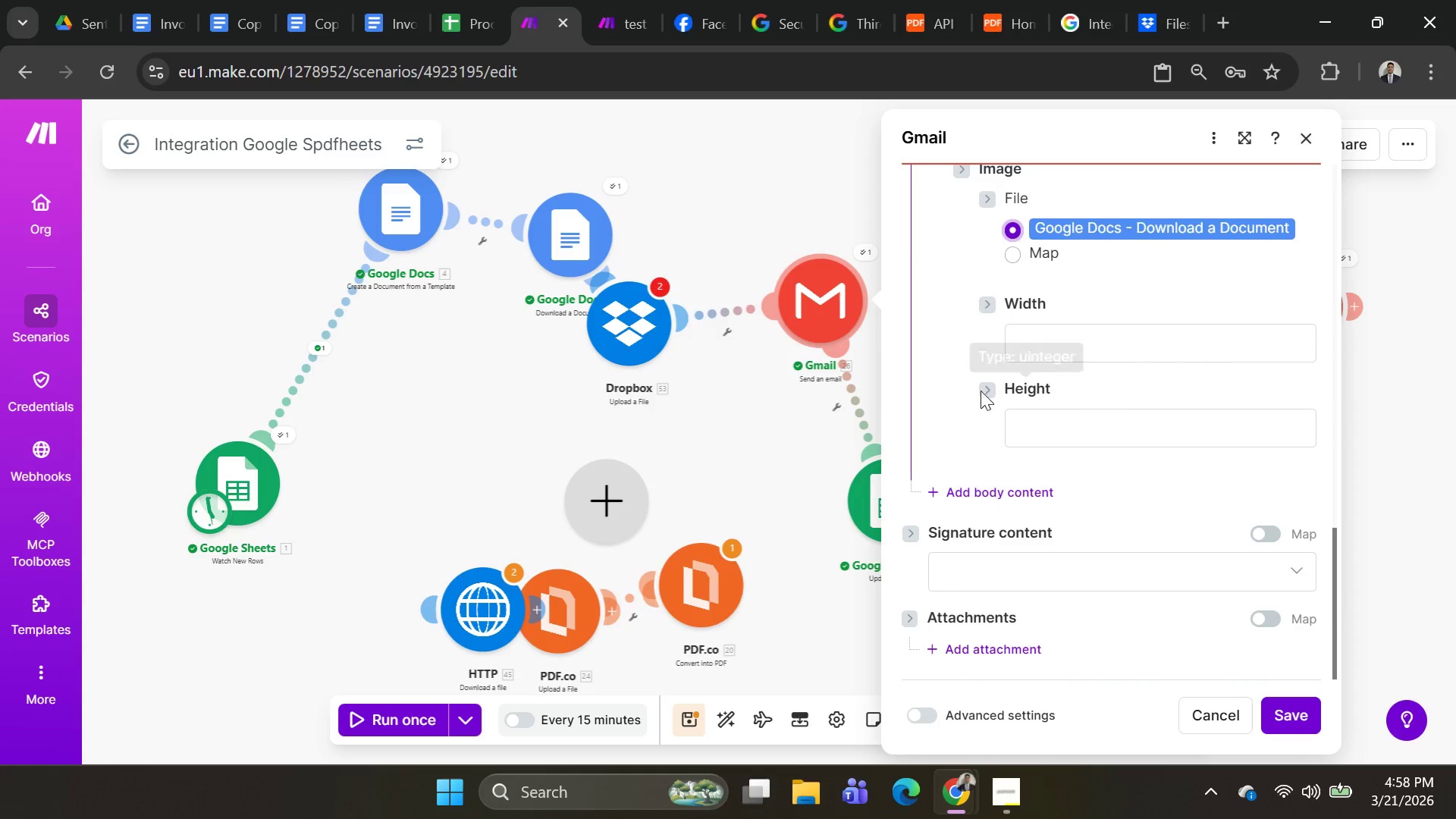 
left_click_drag(start_coordinate=[649, 340], to_coordinate=[661, 376])
 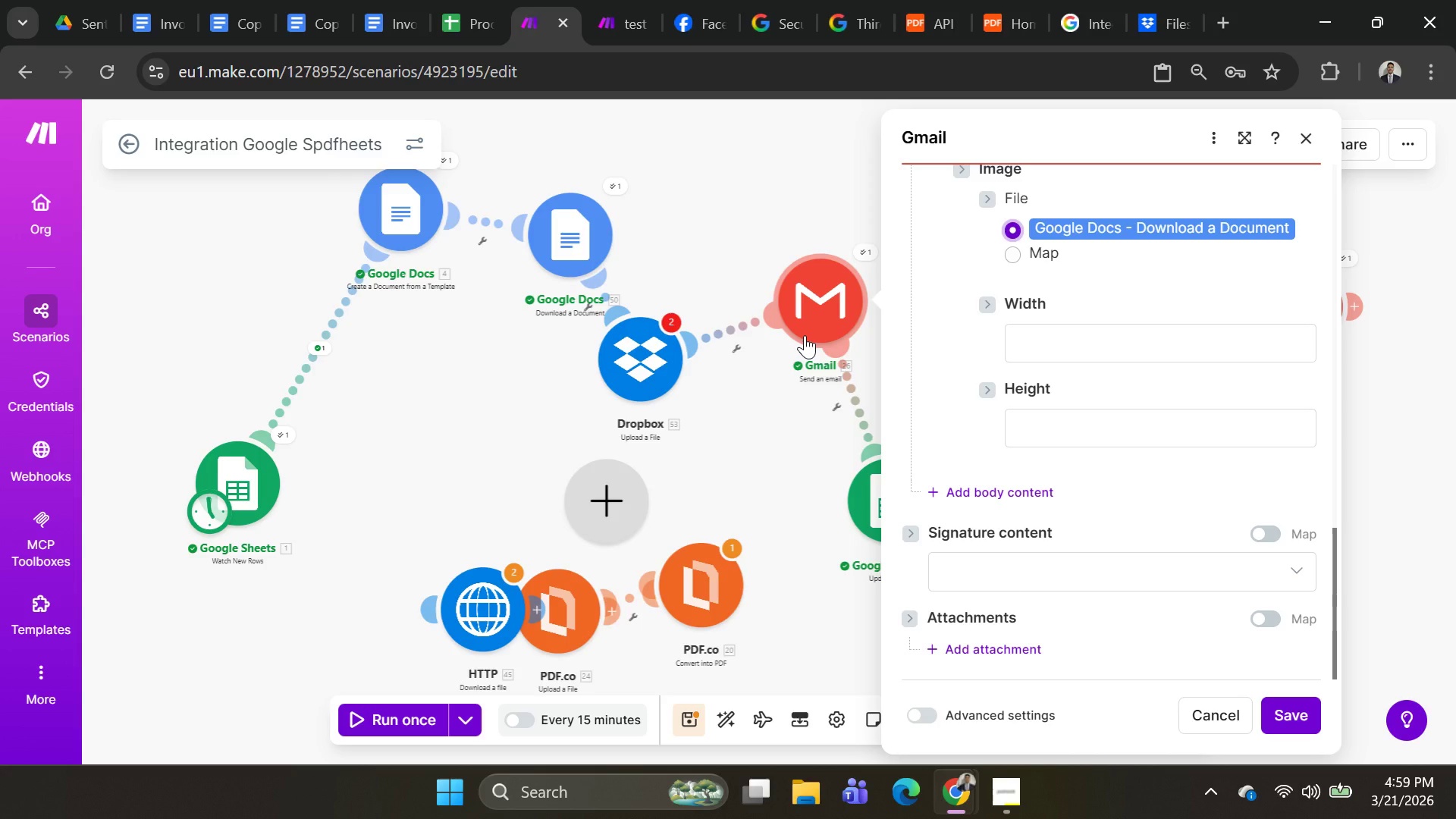 
wait(37.25)
 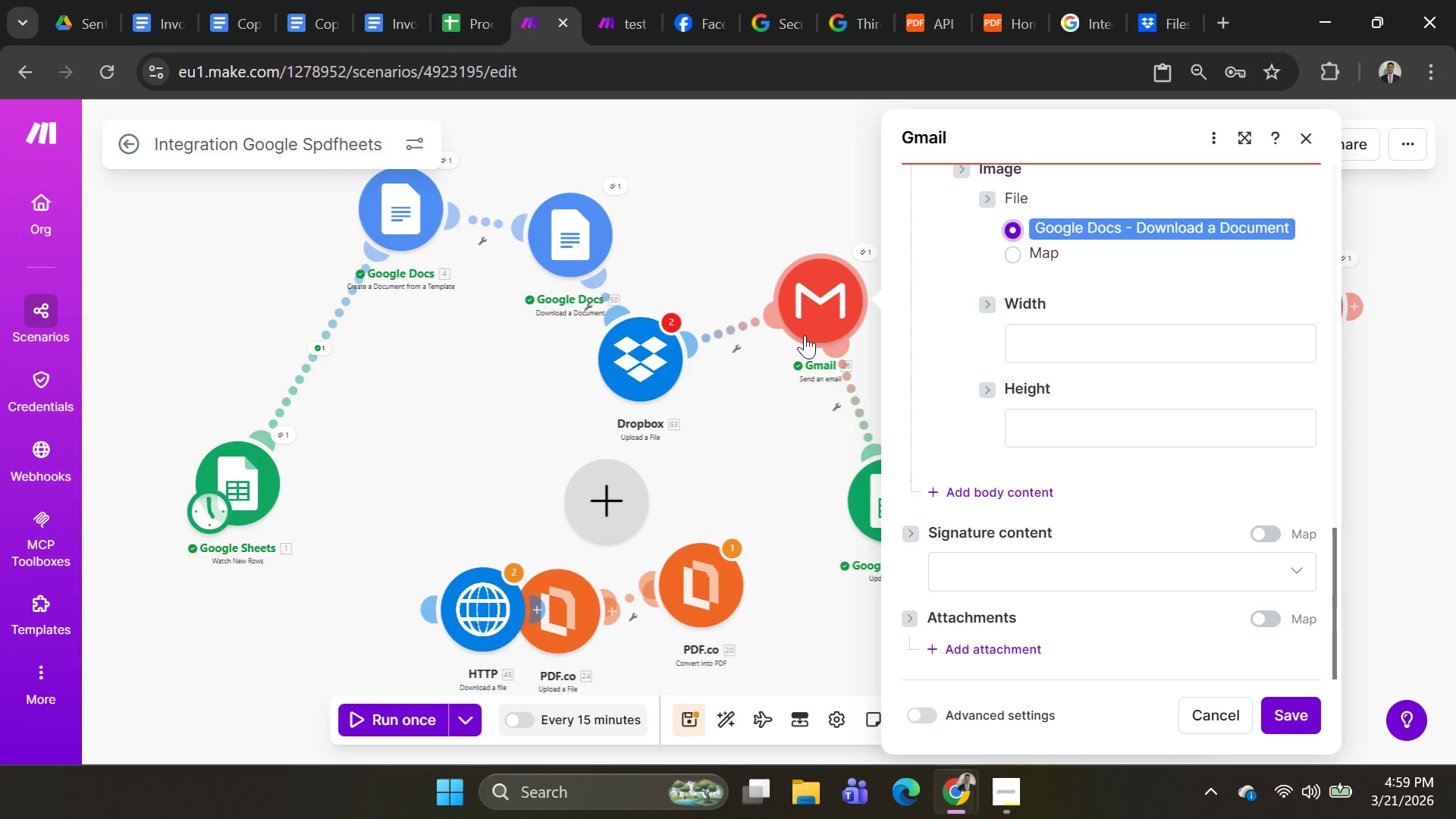 
scroll: coordinate [981, 533], scroll_direction: down, amount: 3.0
 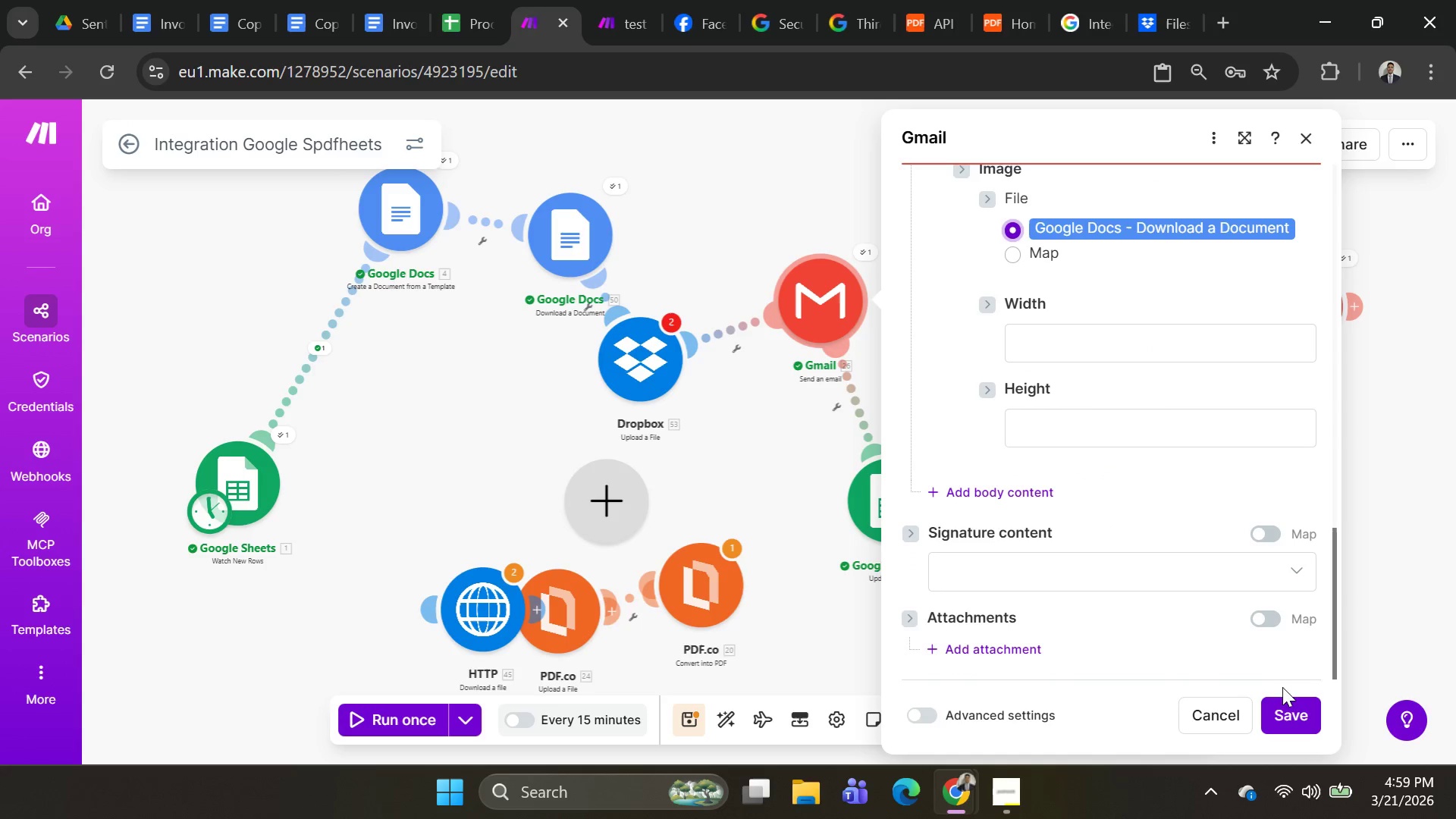 
left_click([1284, 713])
 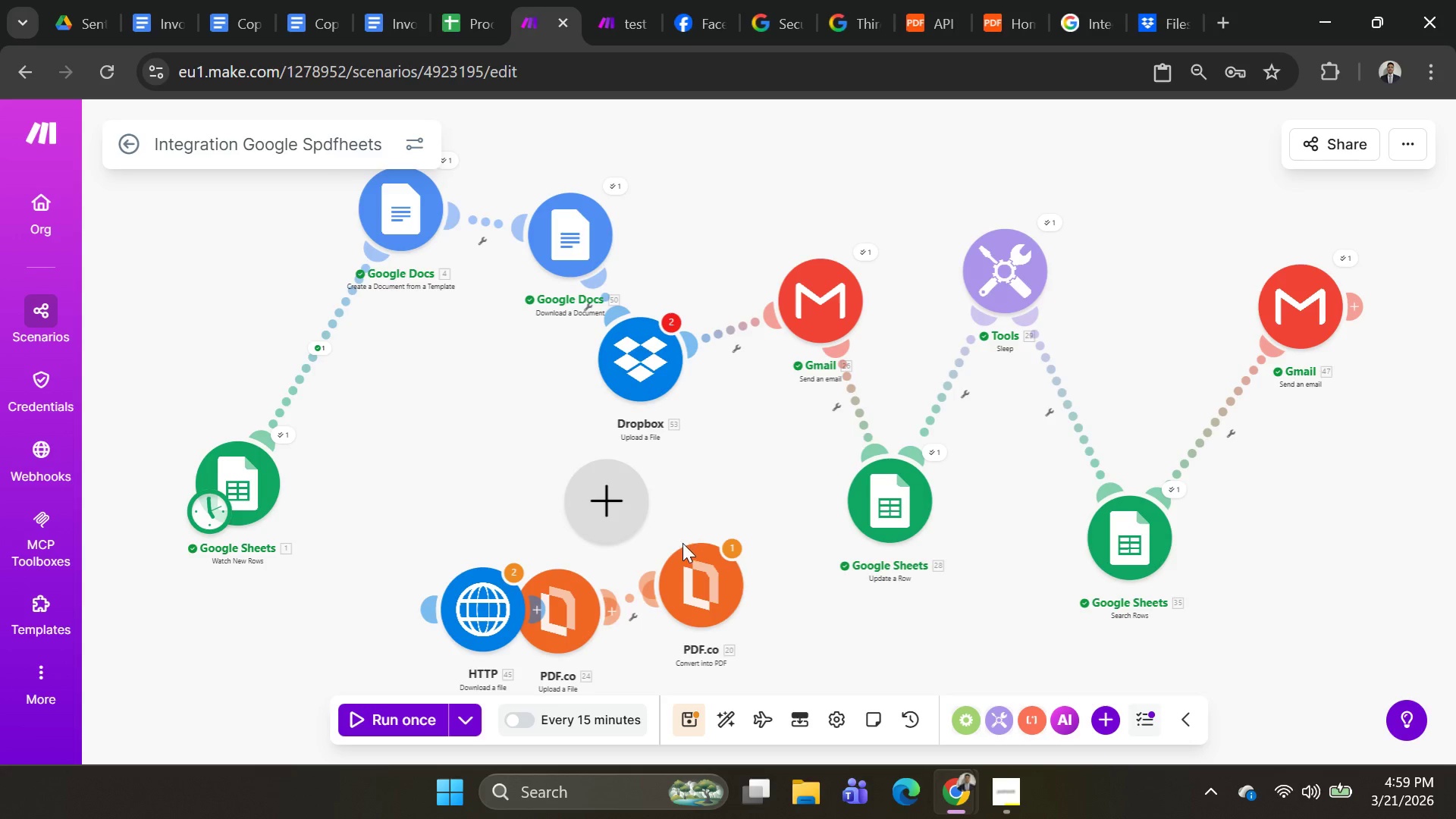 
left_click_drag(start_coordinate=[697, 578], to_coordinate=[629, 596])
 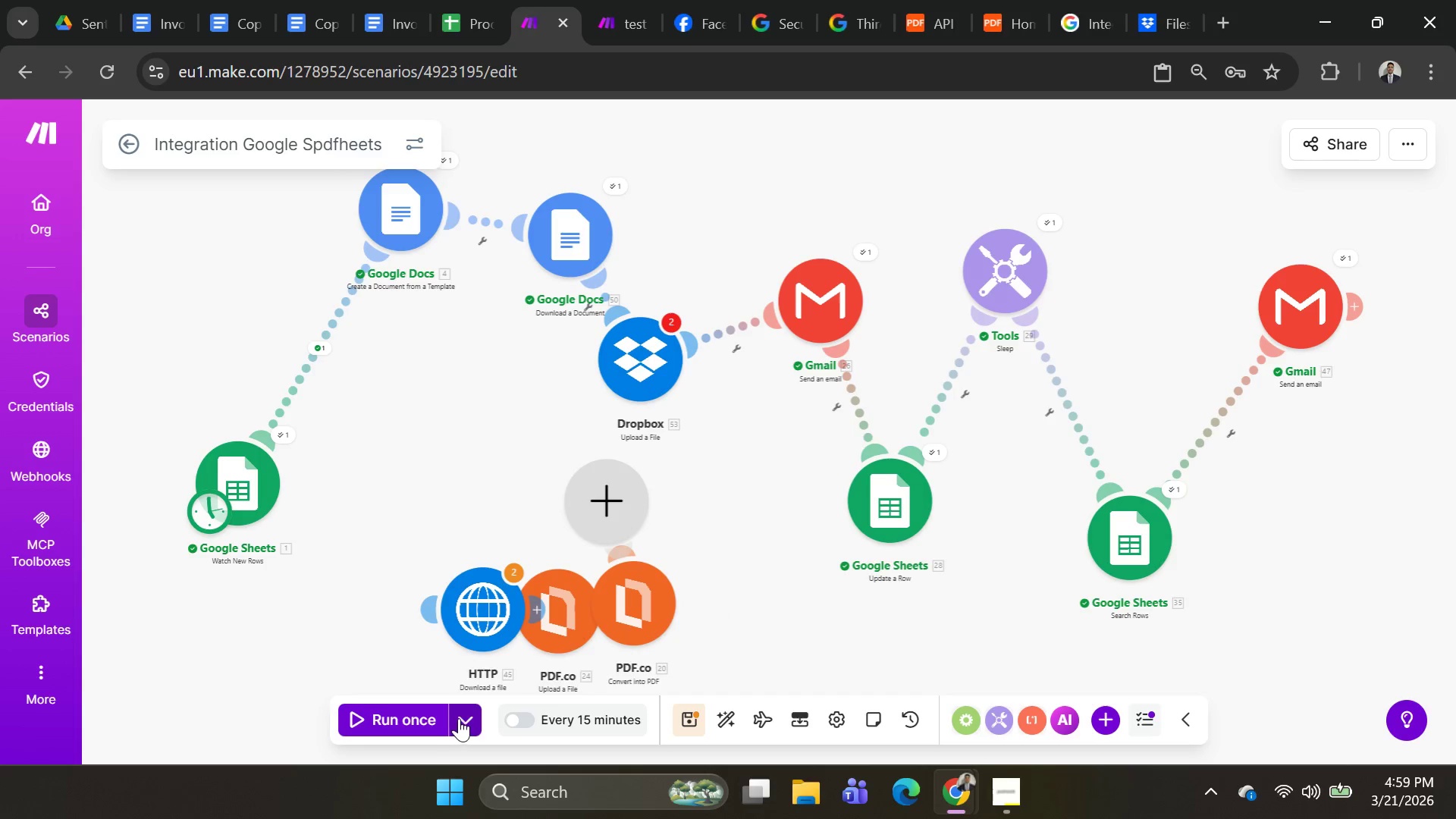 
left_click([462, 716])
 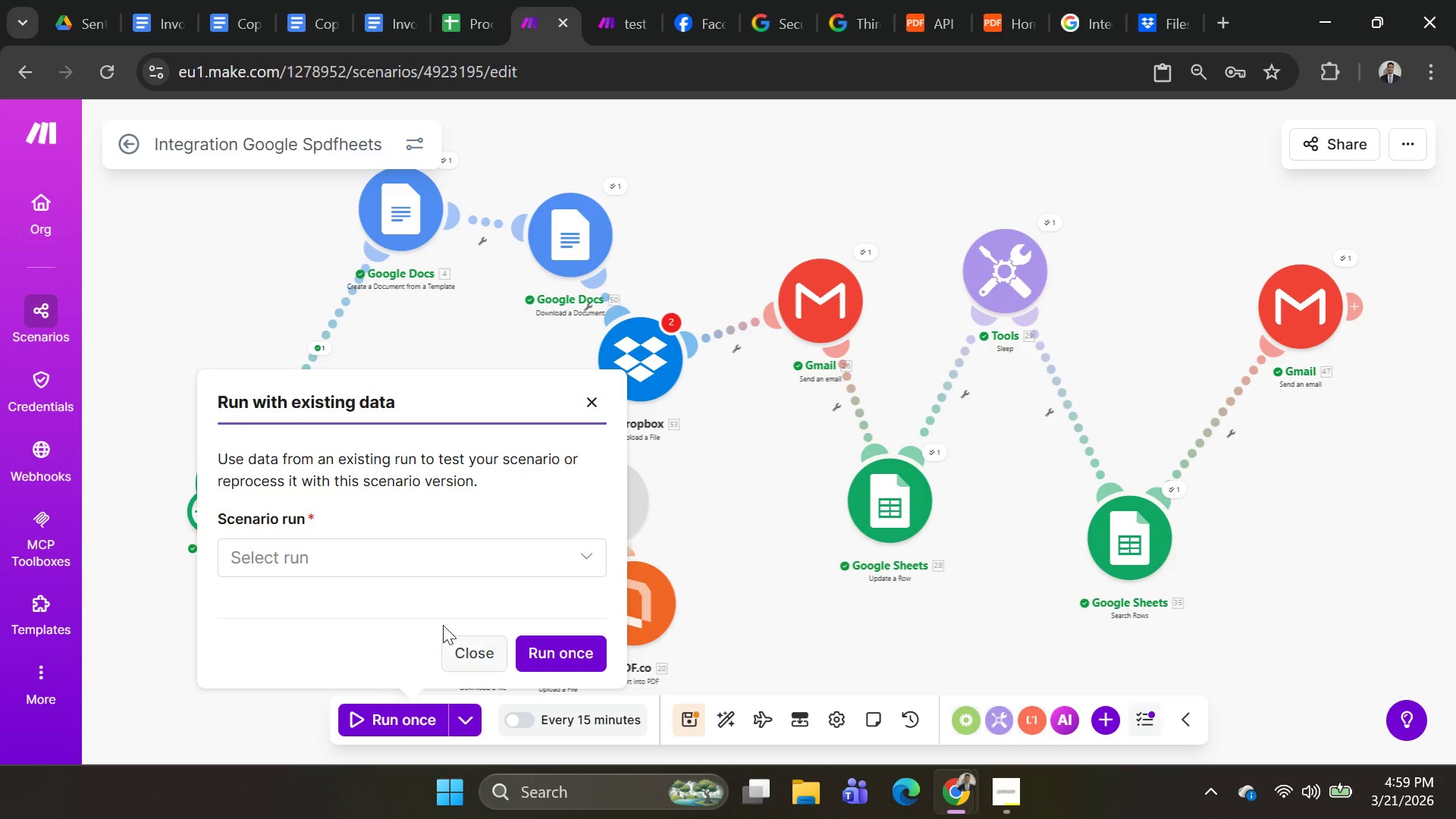 
left_click([420, 560])
 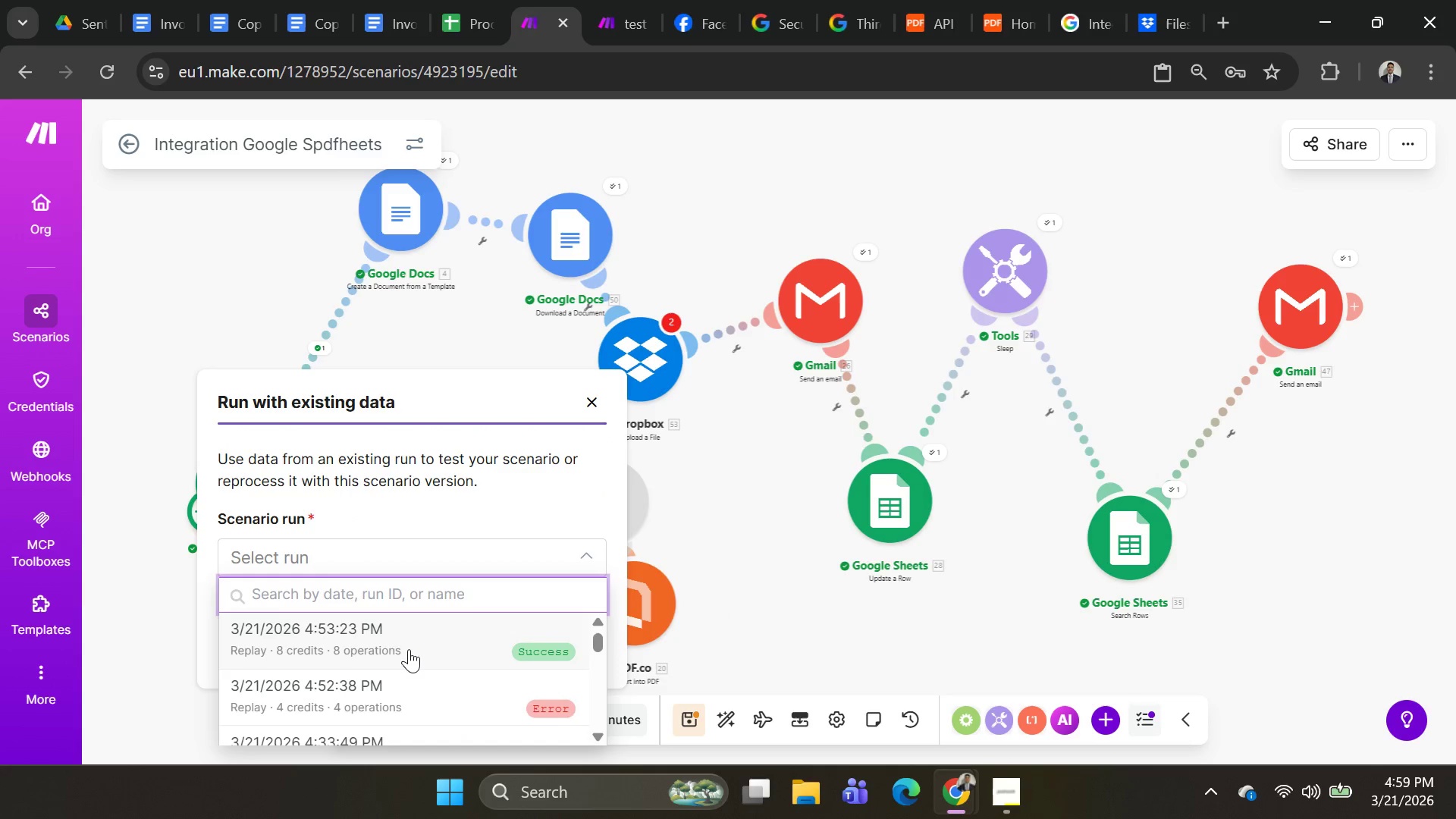 
left_click([409, 649])
 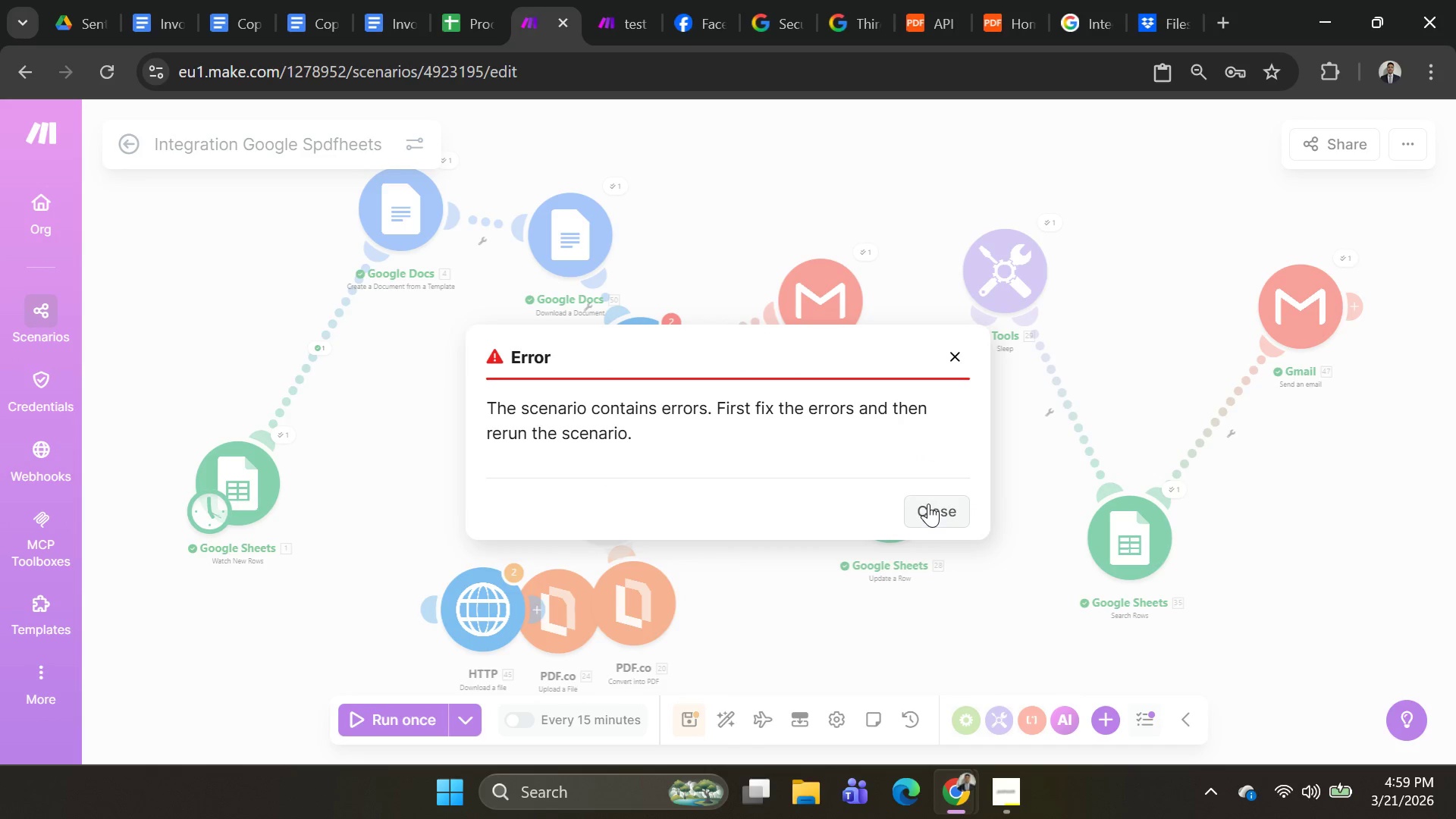 
left_click([928, 505])
 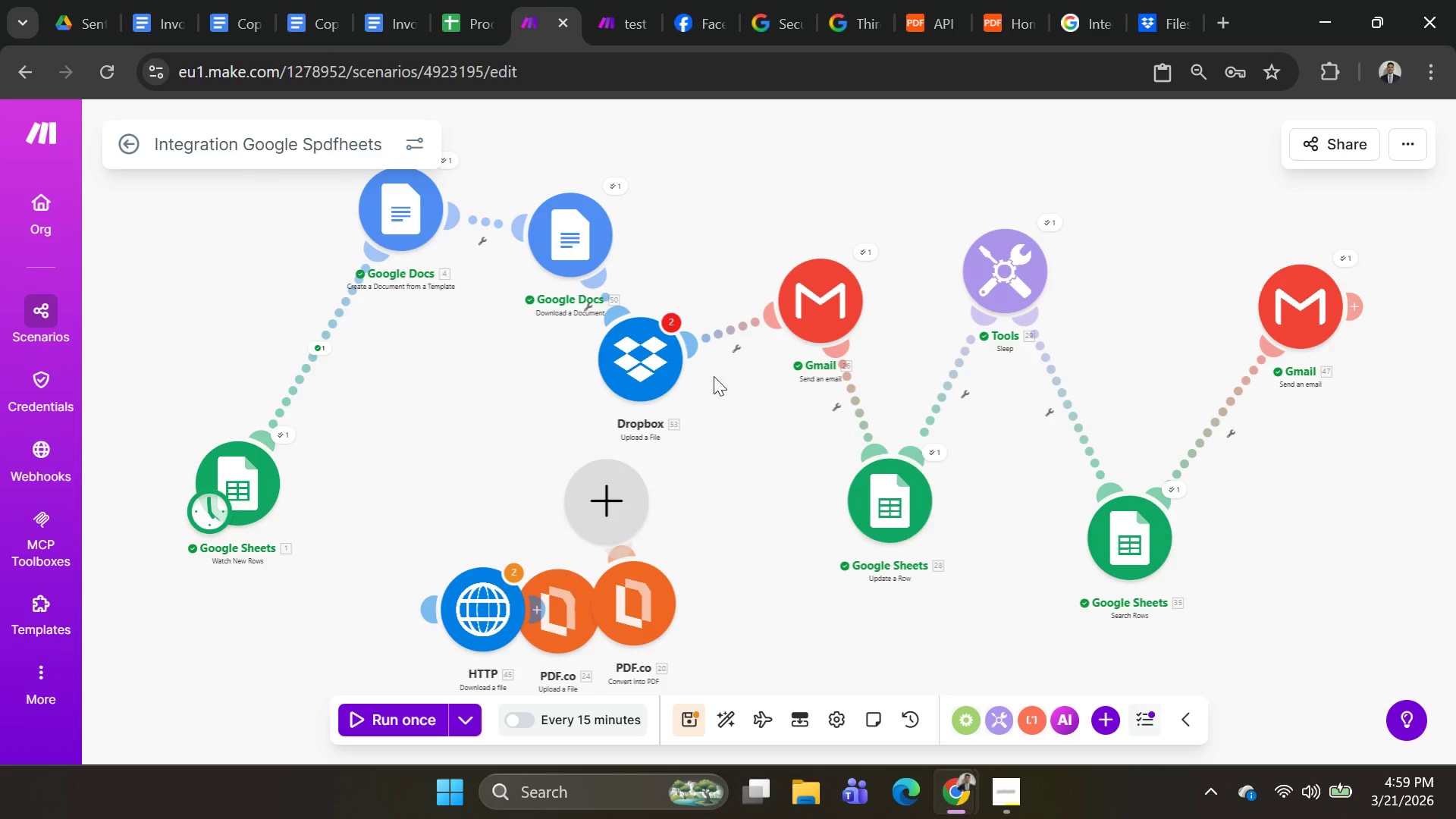 
mouse_move([691, 358])
 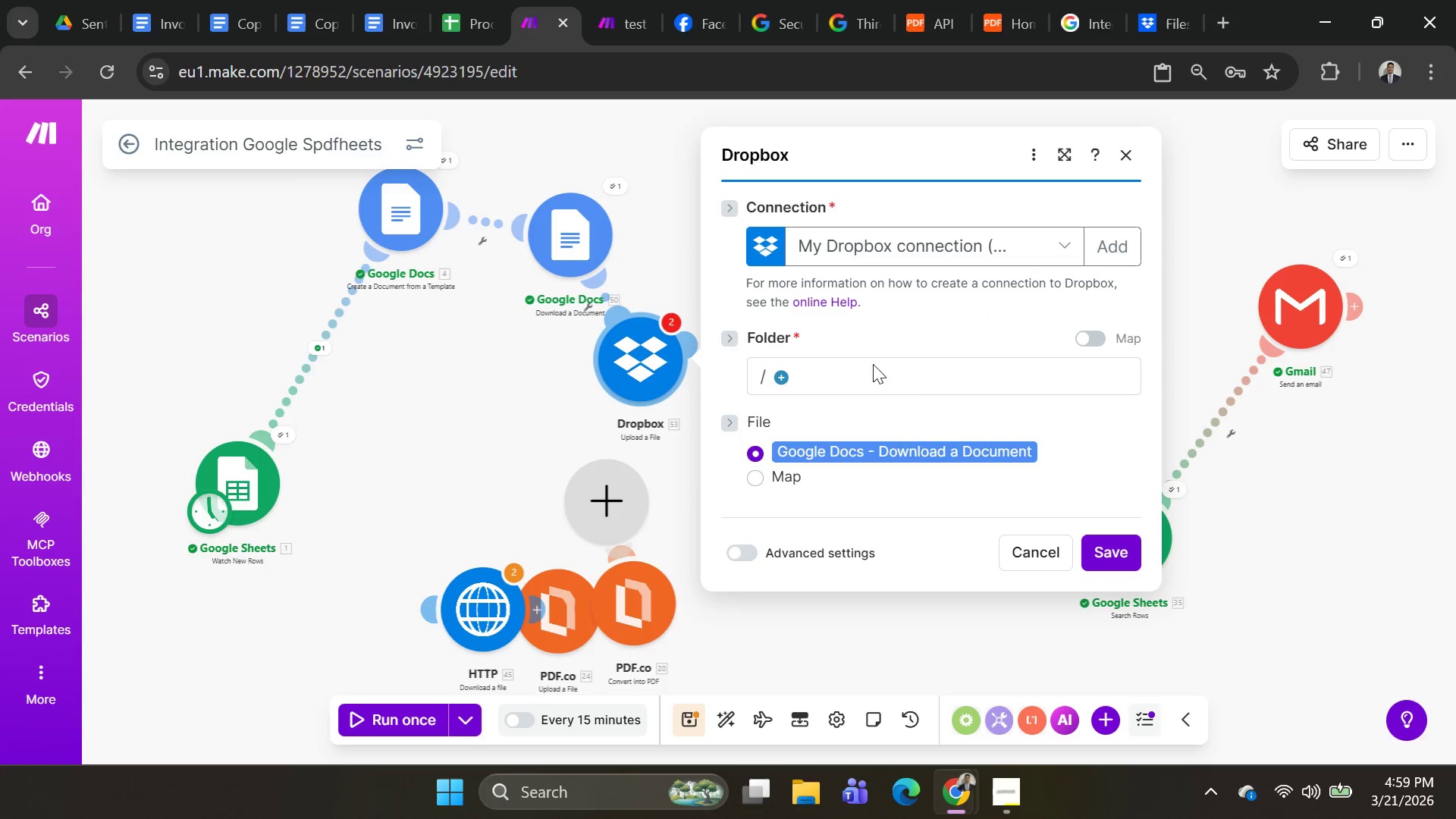 
scroll: coordinate [913, 376], scroll_direction: down, amount: 3.0
 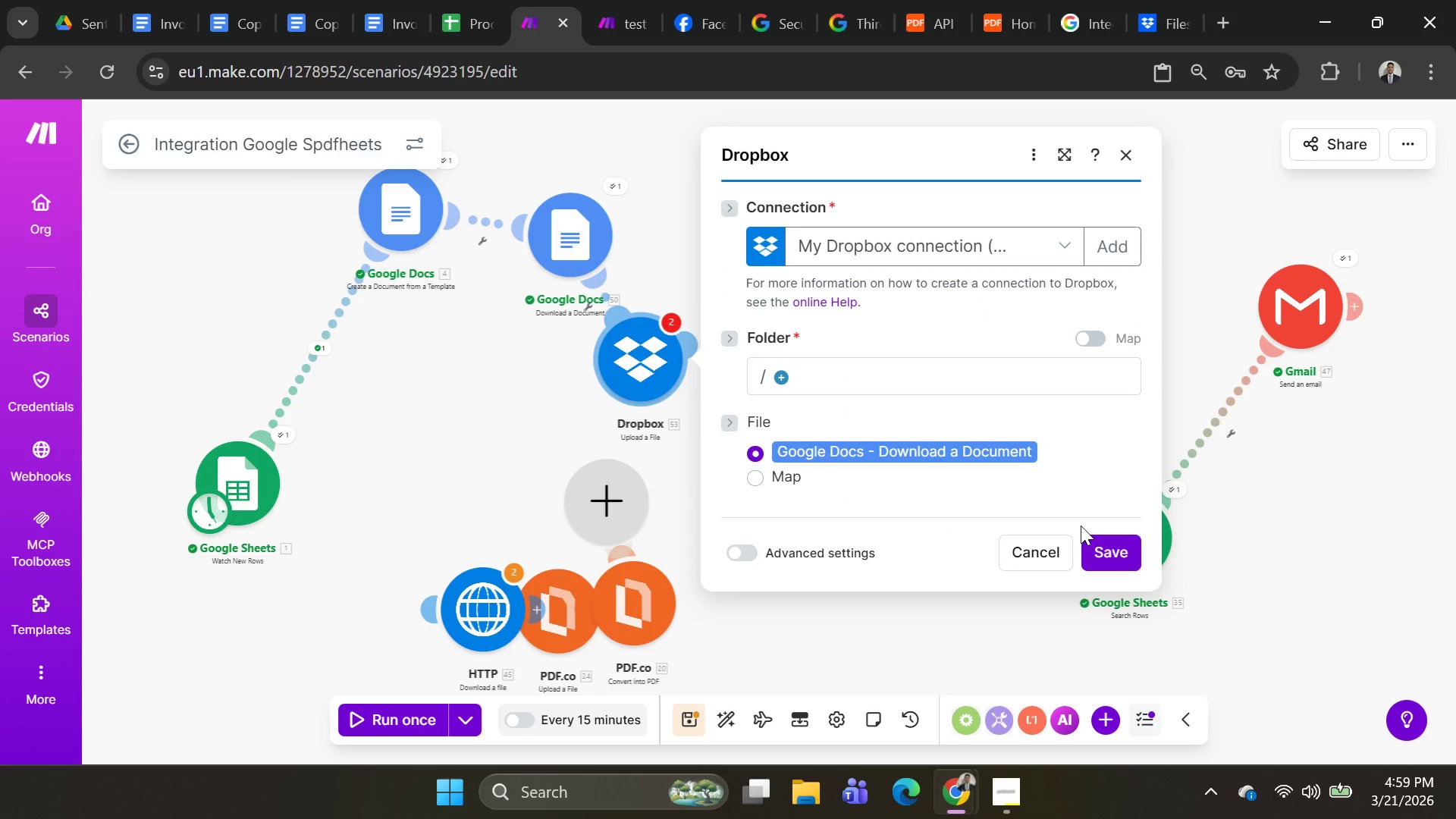 
left_click([1094, 544])
 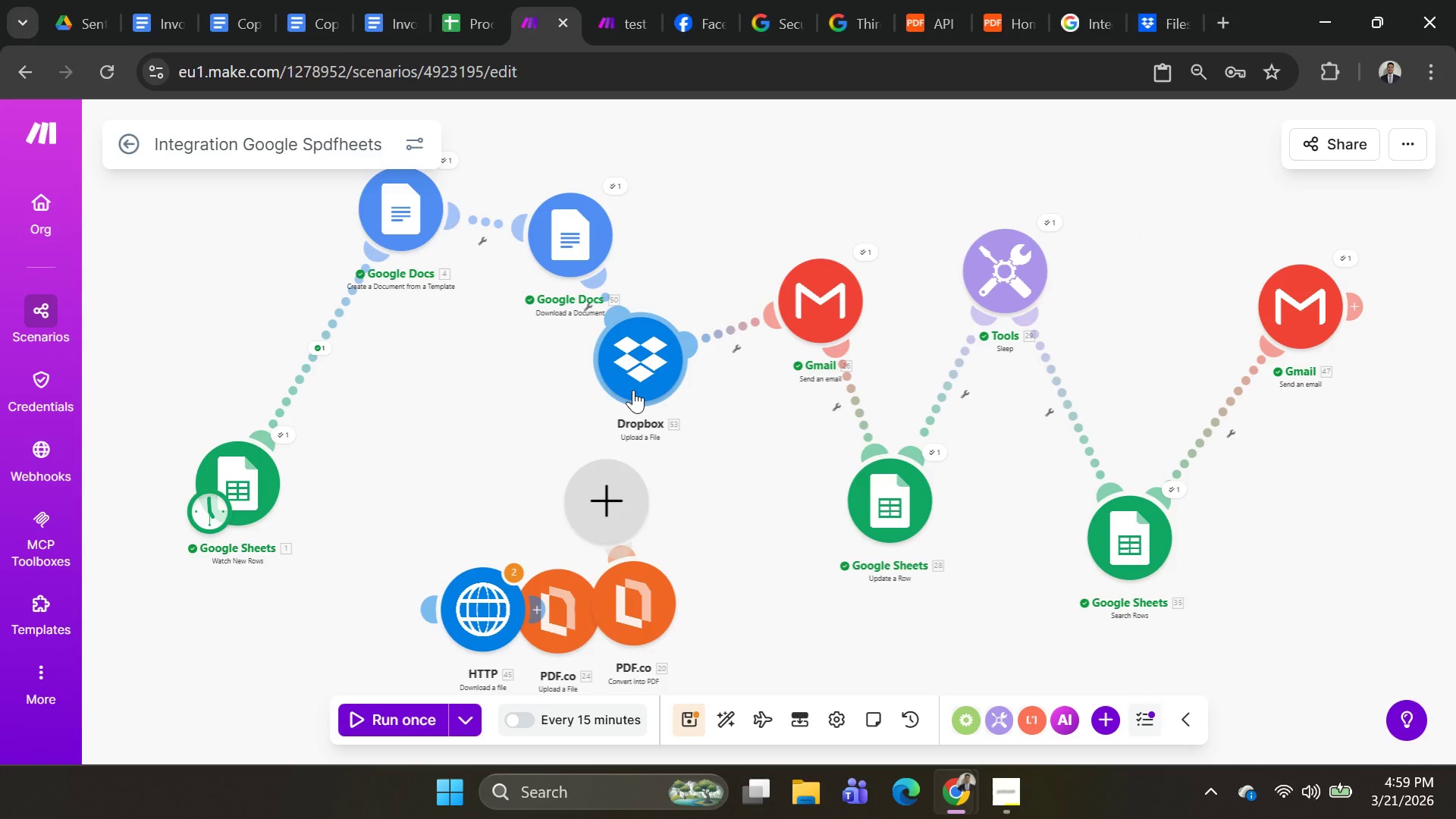 
wait(10.36)
 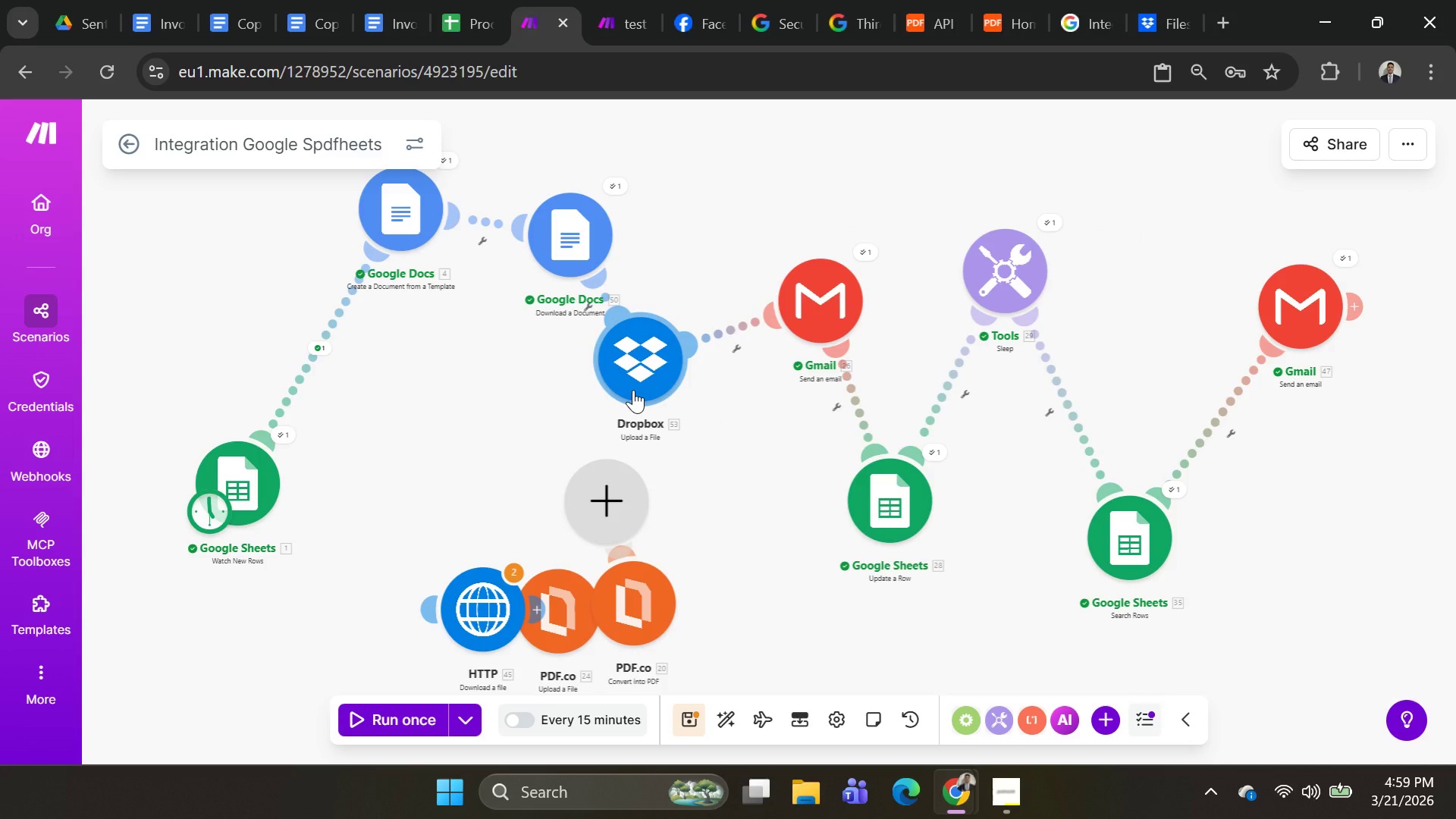 
mouse_move([534, 44])
 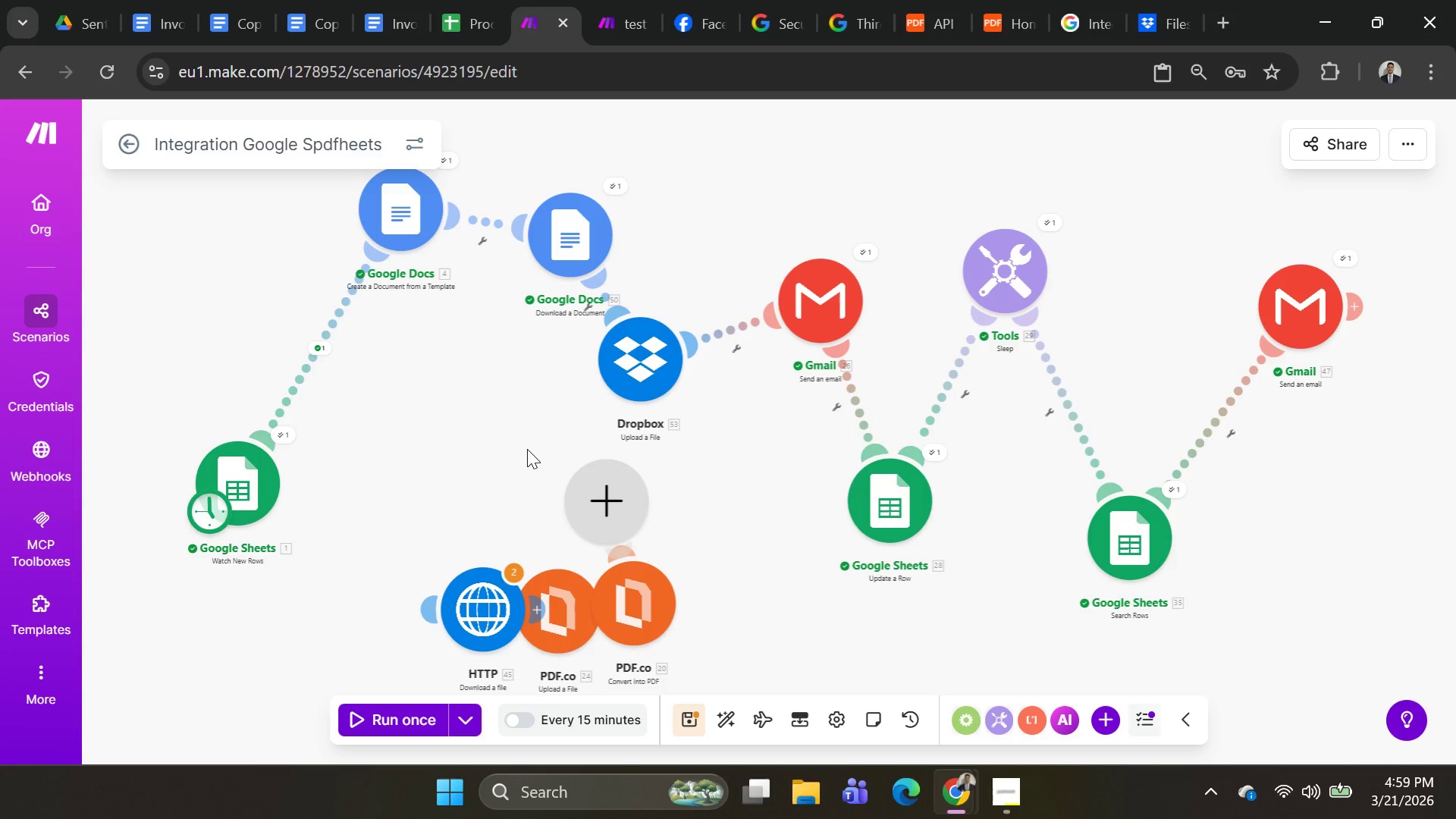 
wait(10.03)
 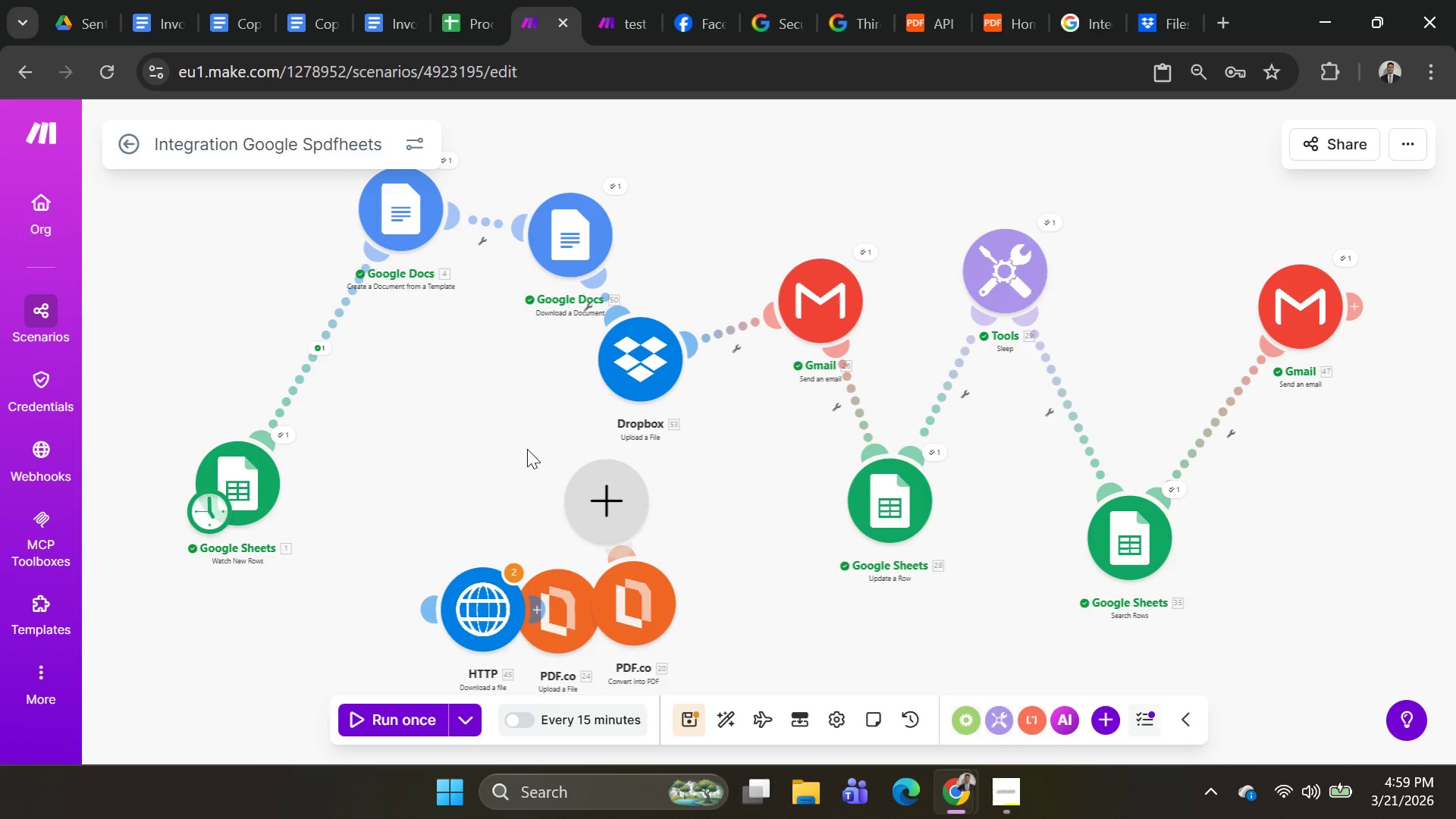 
left_click([470, 726])
 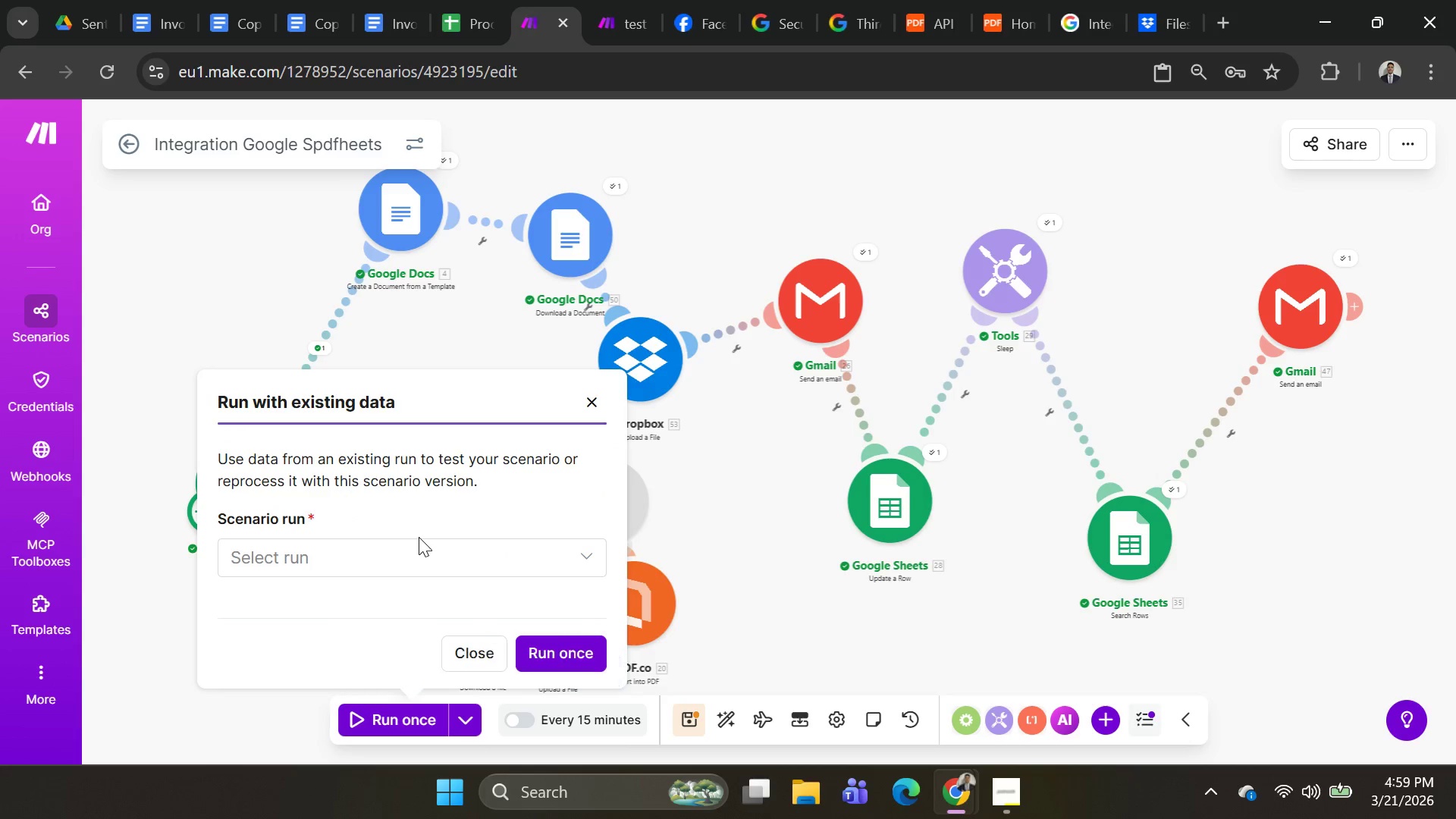 
left_click([419, 545])
 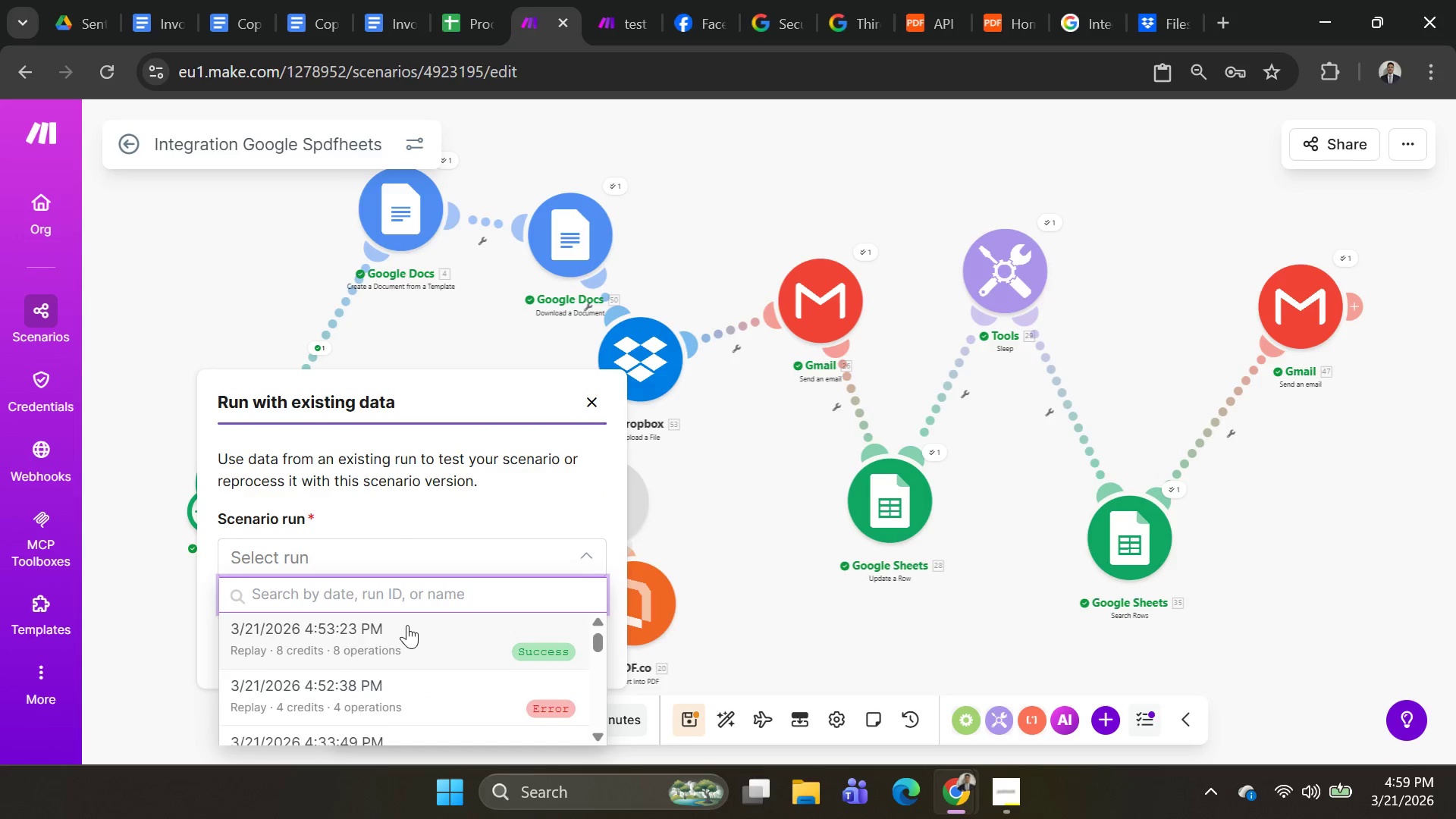 
left_click([407, 641])
 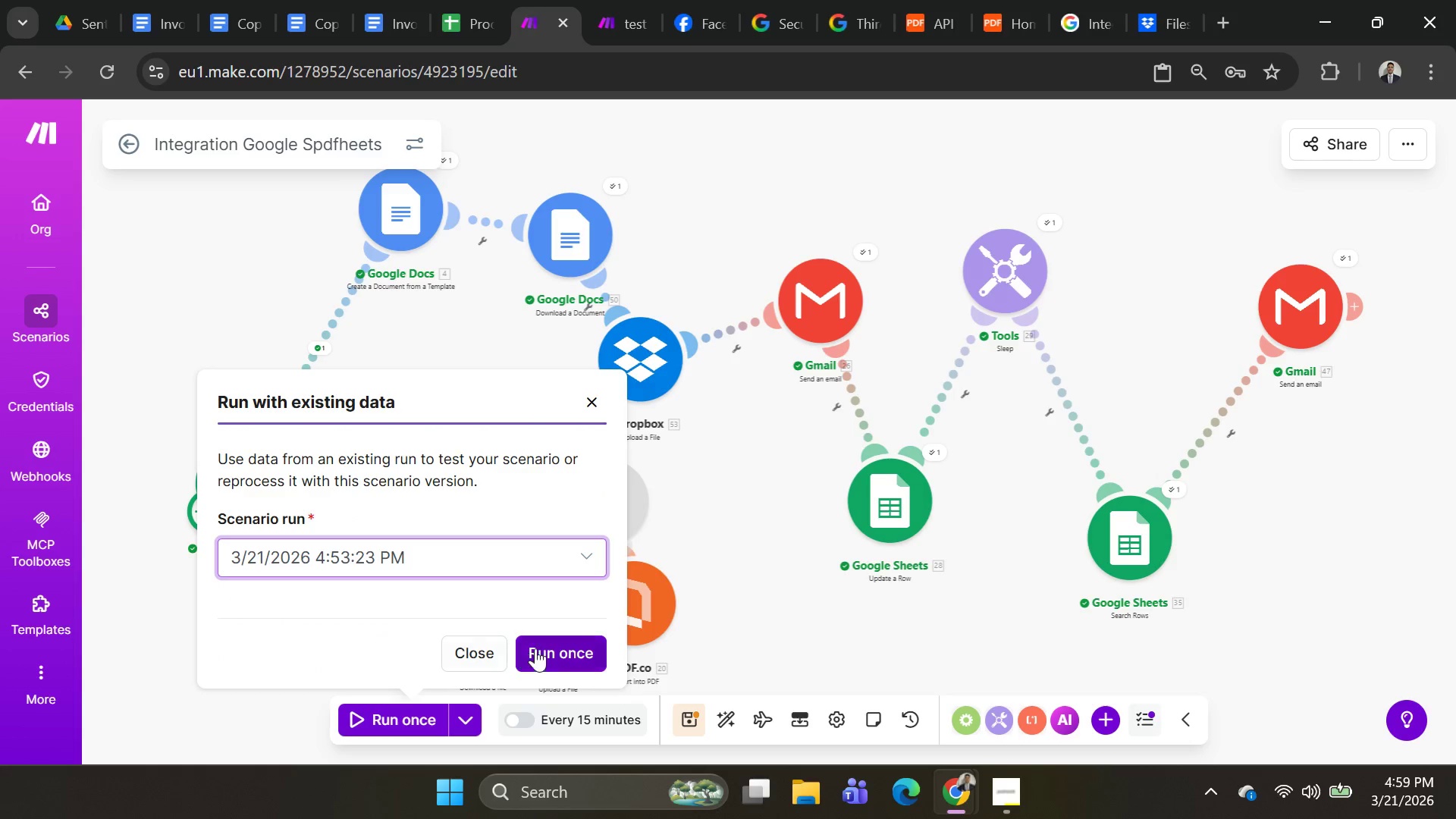 
left_click([554, 653])
 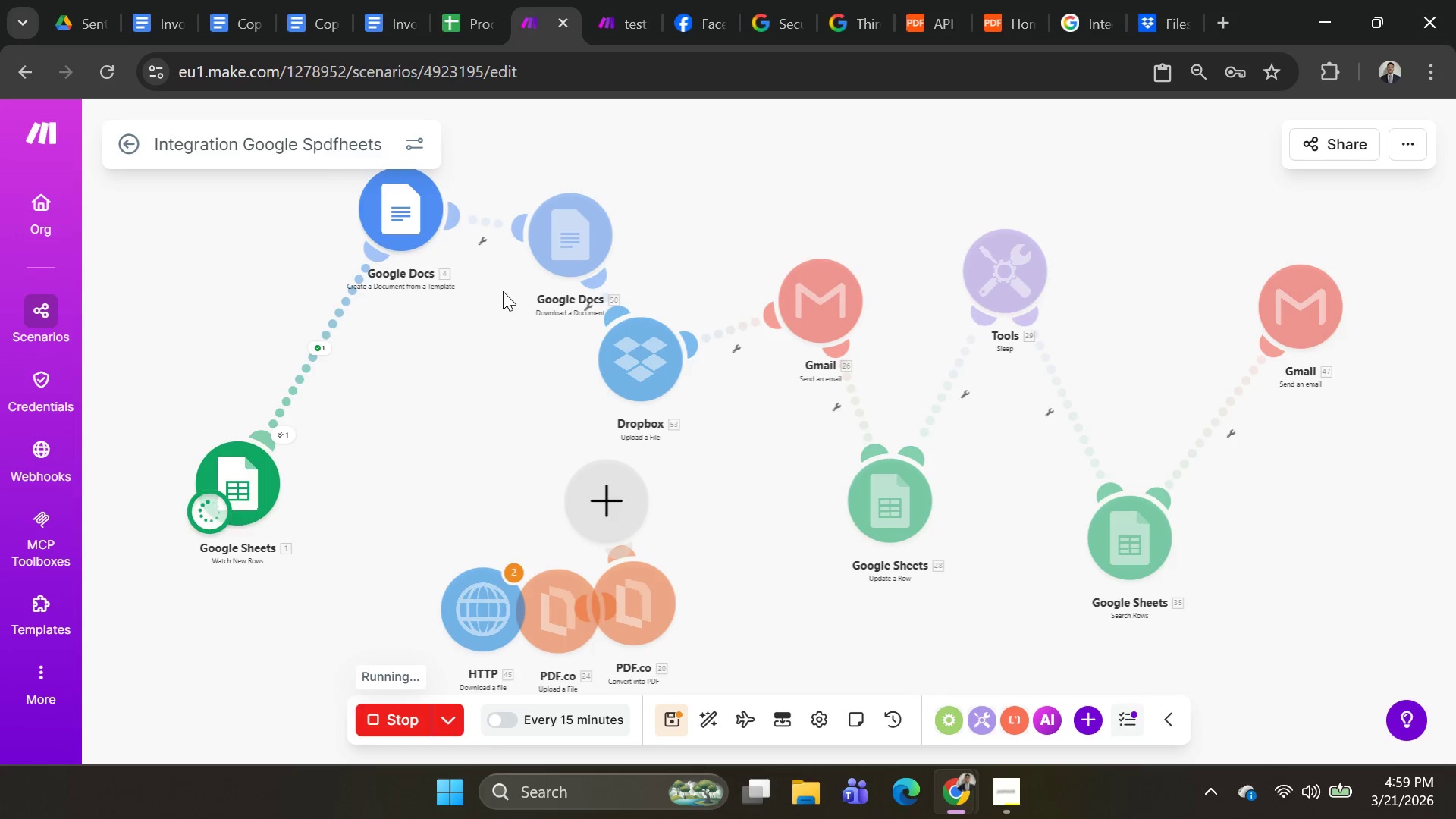 
left_click_drag(start_coordinate=[558, 248], to_coordinate=[505, 353])
 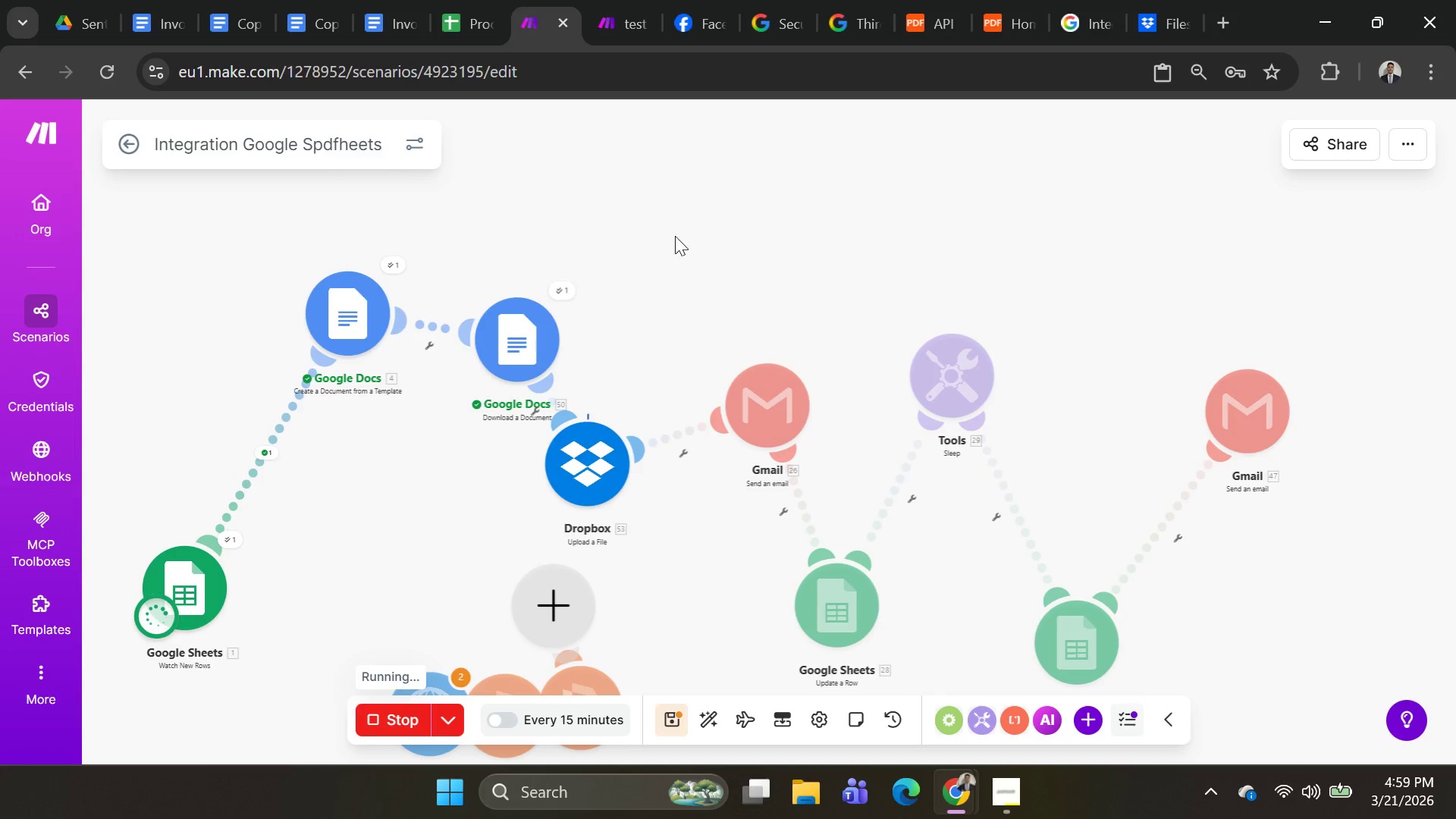 
left_click_drag(start_coordinate=[686, 262], to_coordinate=[726, 201])
 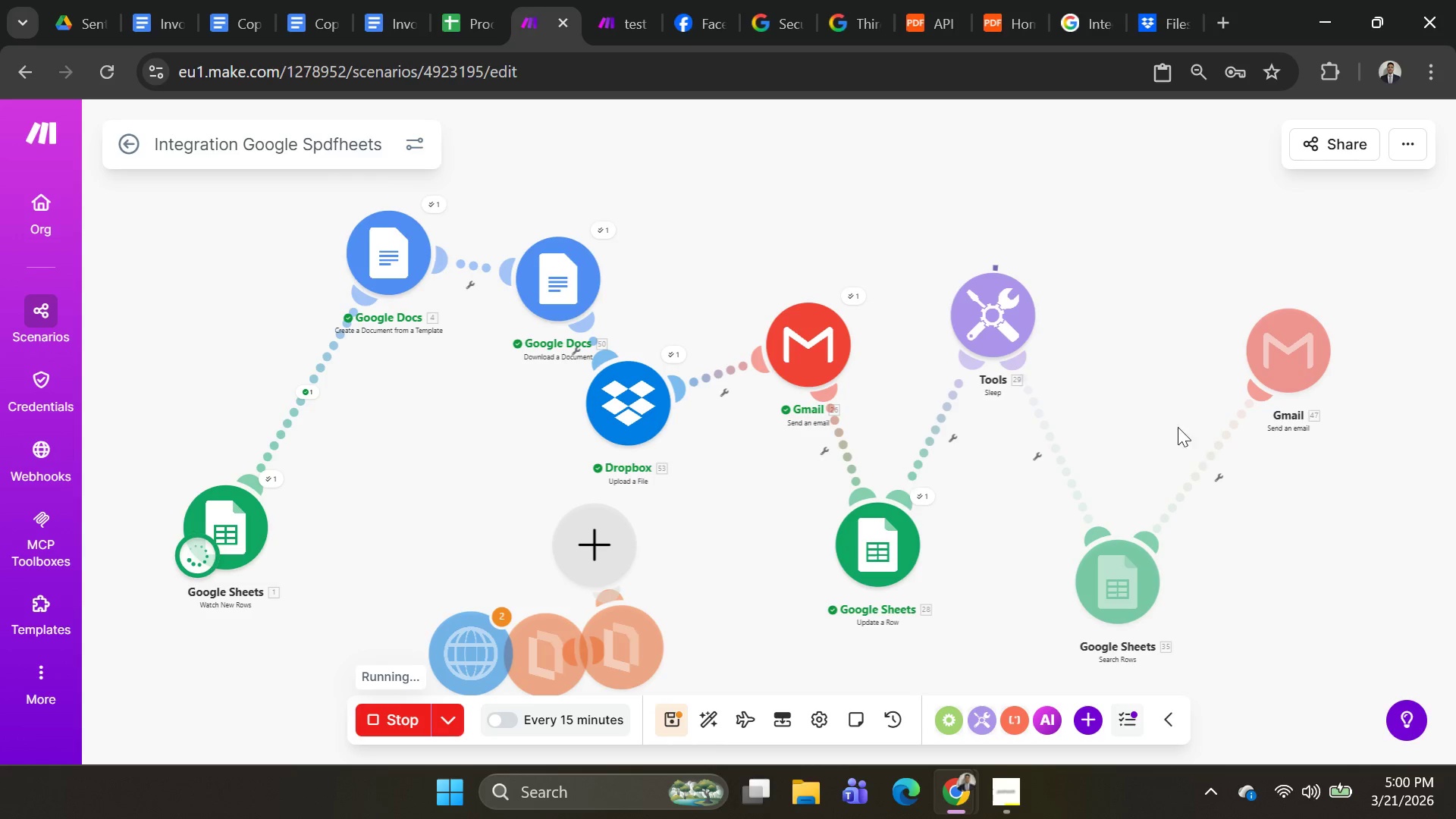 
wait(12.5)
 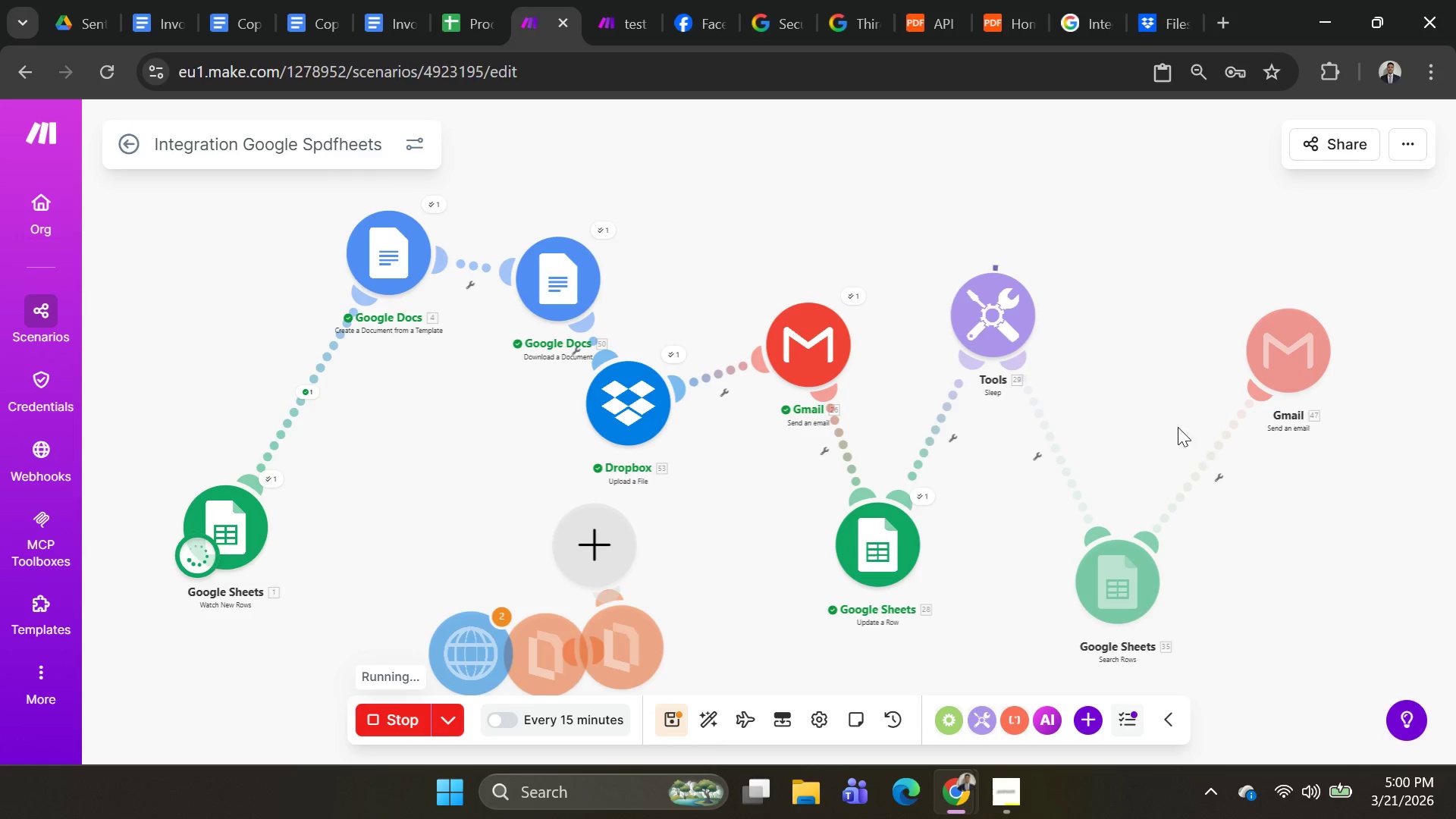 
scroll: coordinate [862, 384], scroll_direction: down, amount: 4.0
 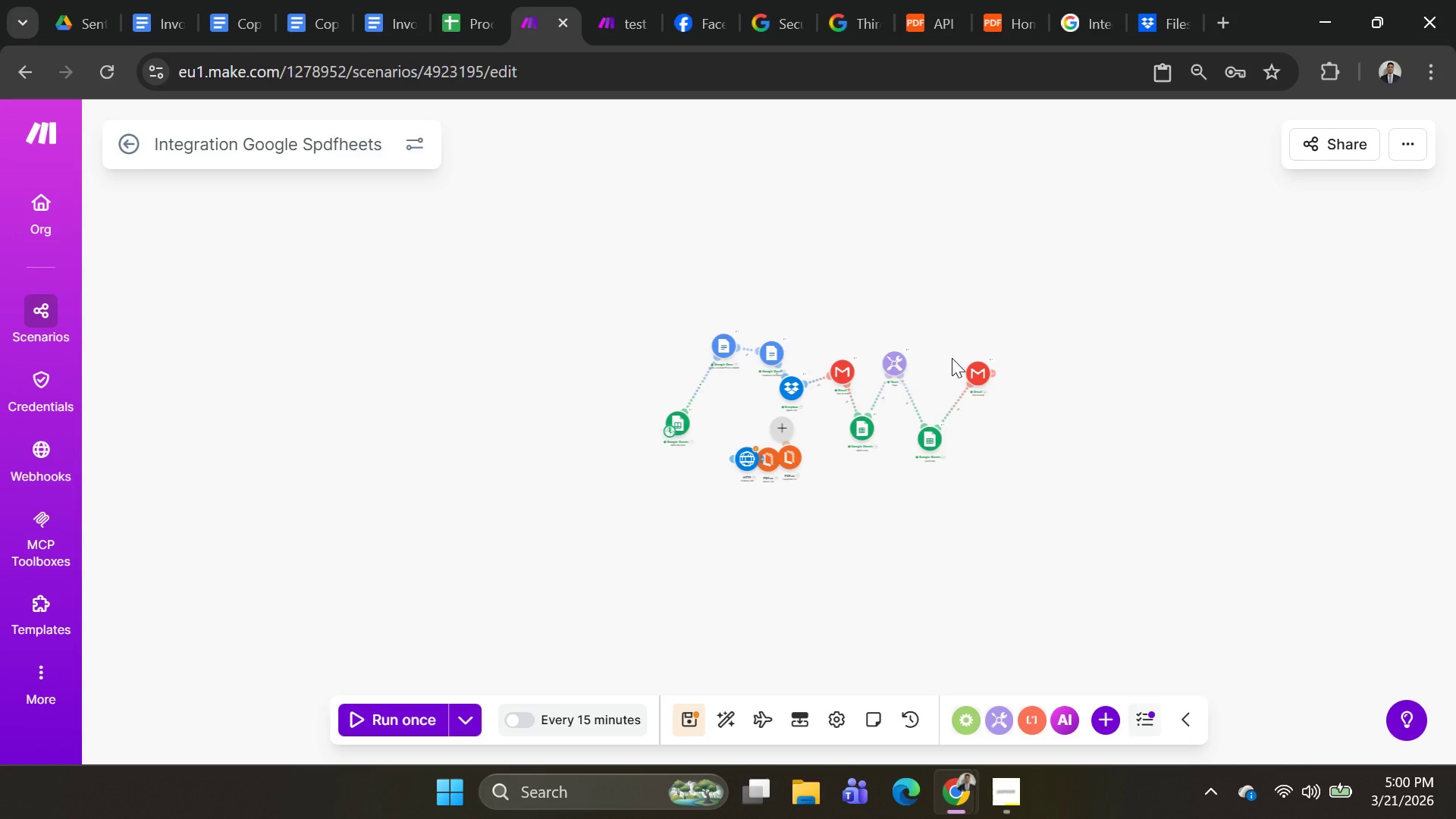 
wait(38.75)
 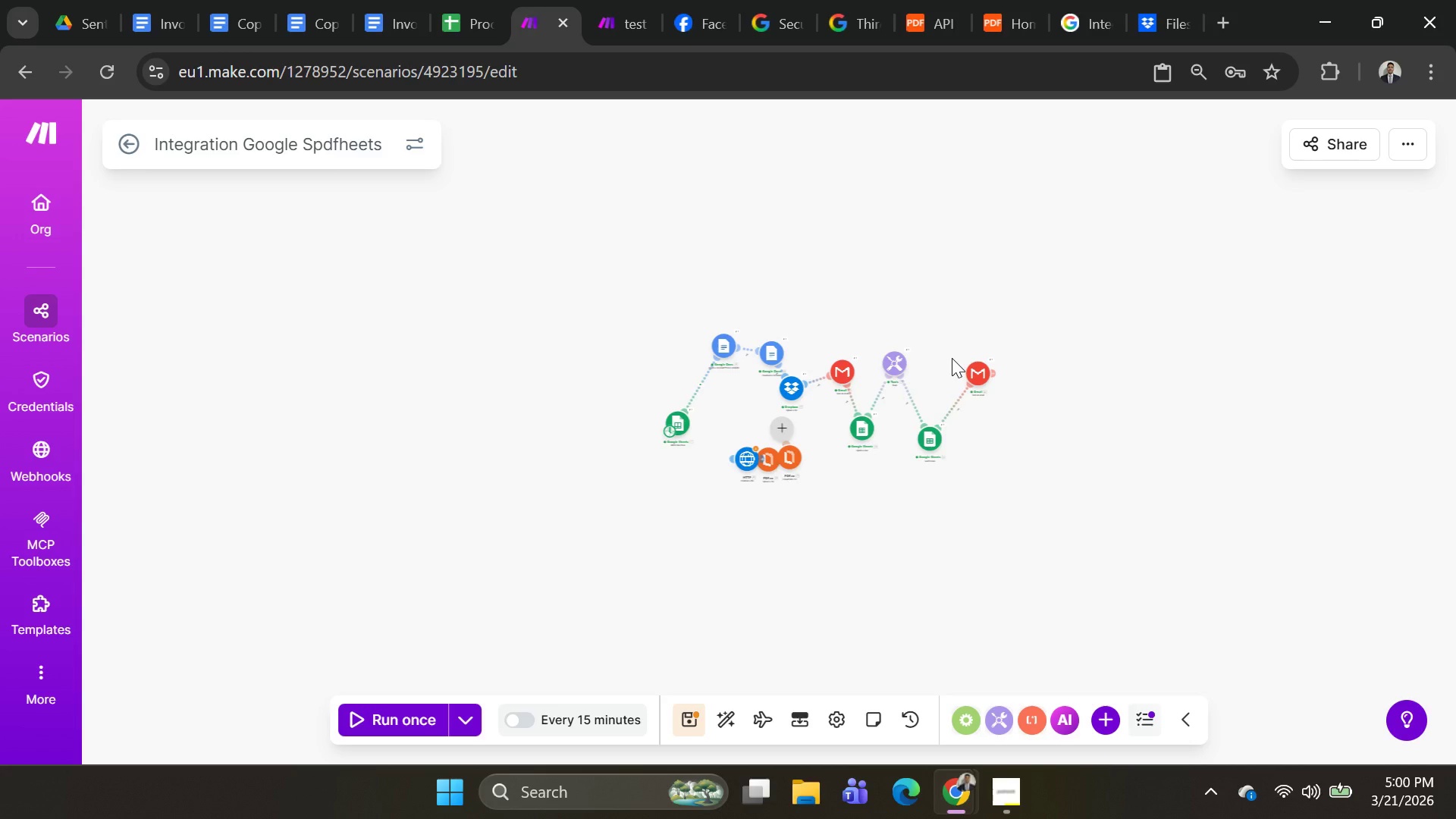 
left_click([1165, 13])
 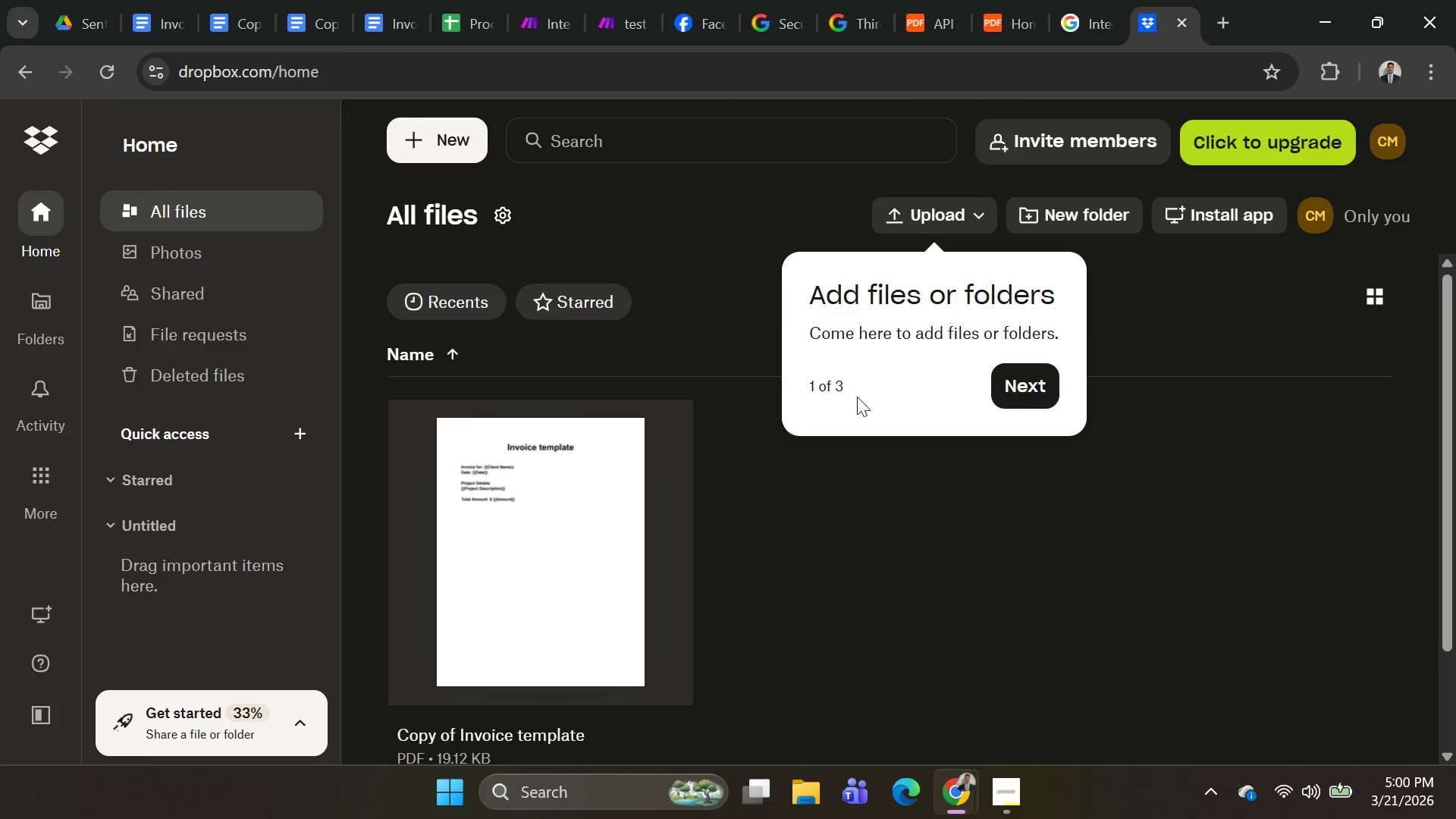 
scroll: coordinate [799, 413], scroll_direction: down, amount: 2.0
 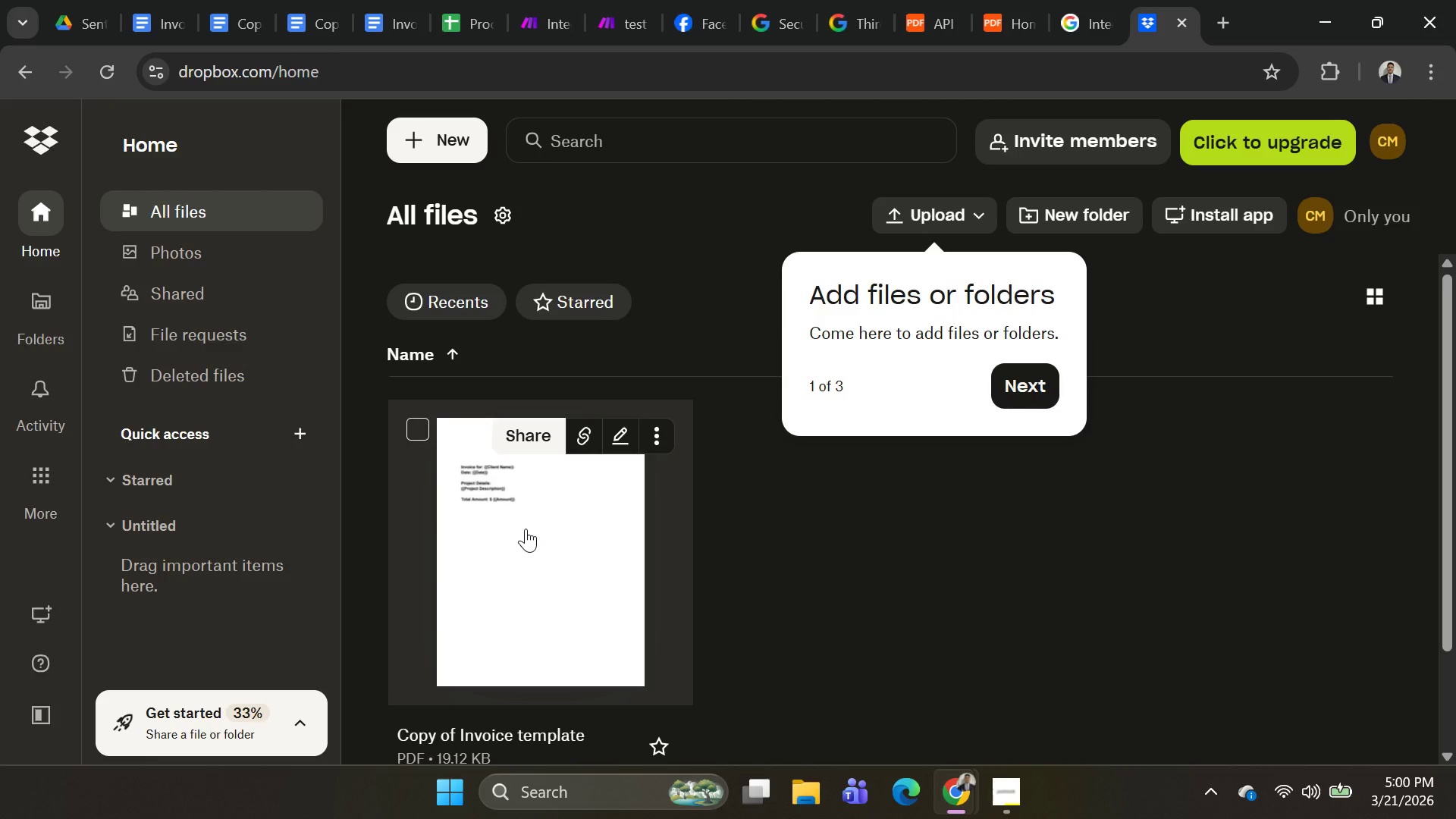 
double_click([527, 528])
 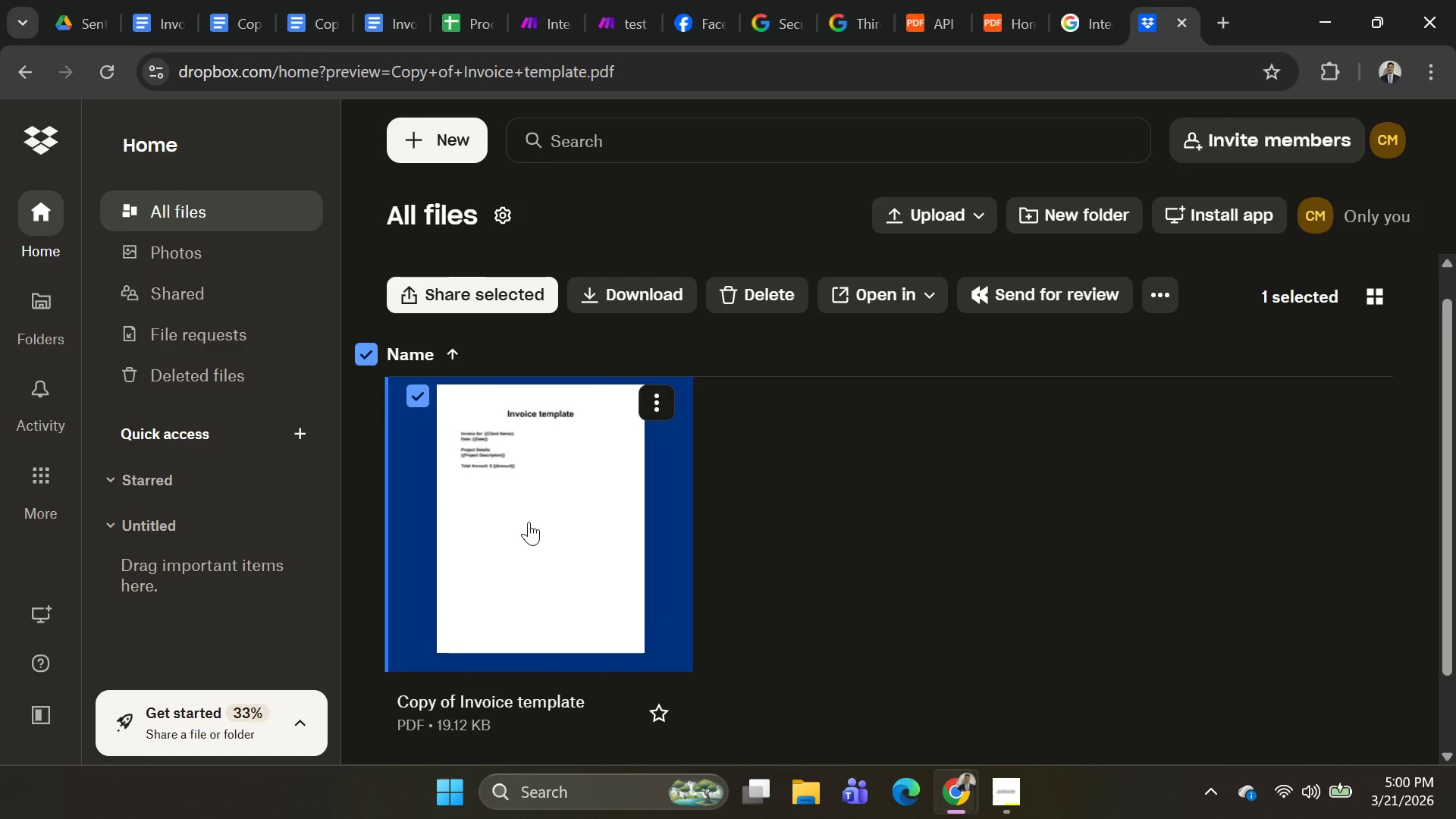 
left_click([529, 522])
 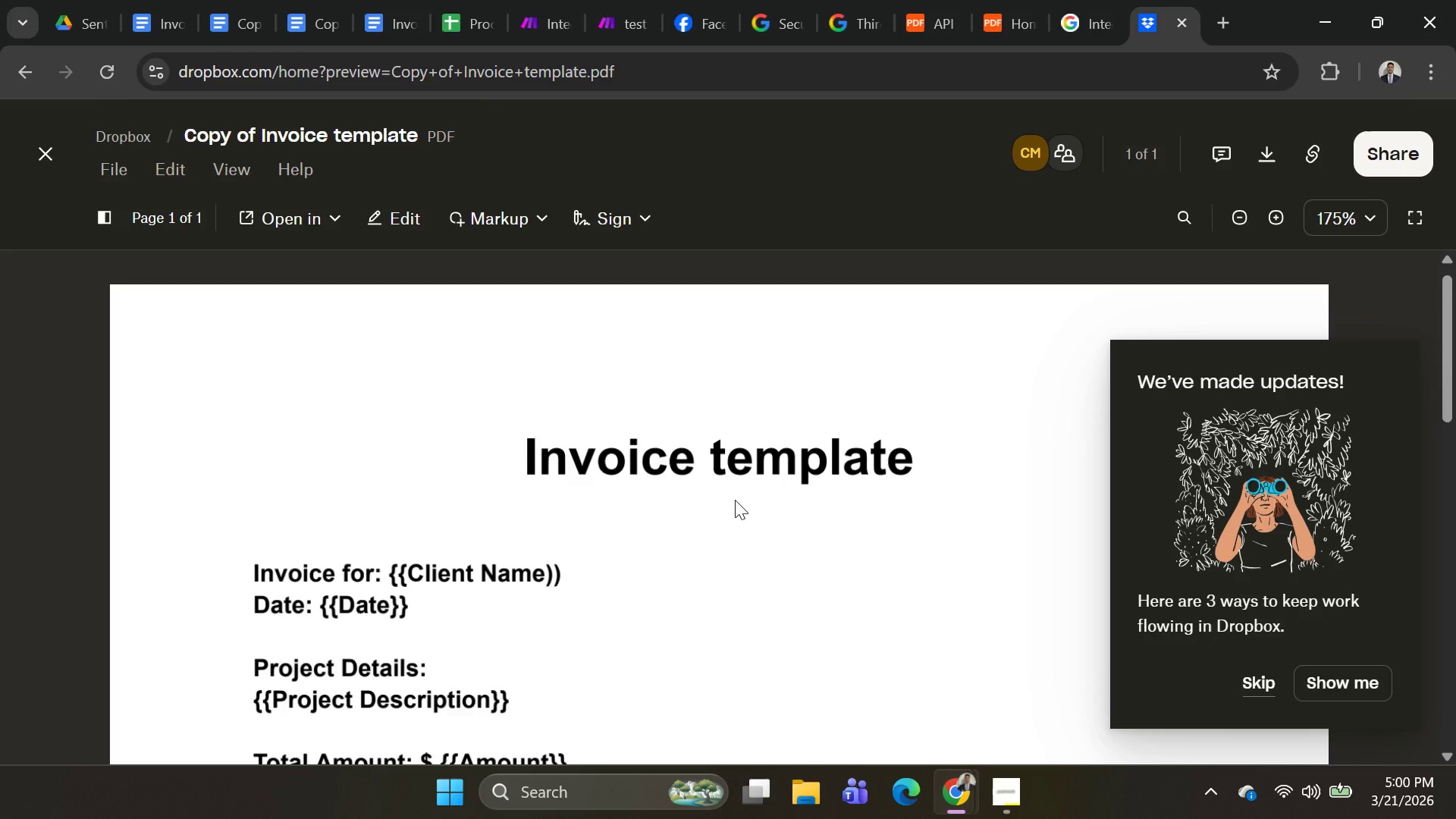 
scroll: coordinate [730, 498], scroll_direction: up, amount: 3.0
 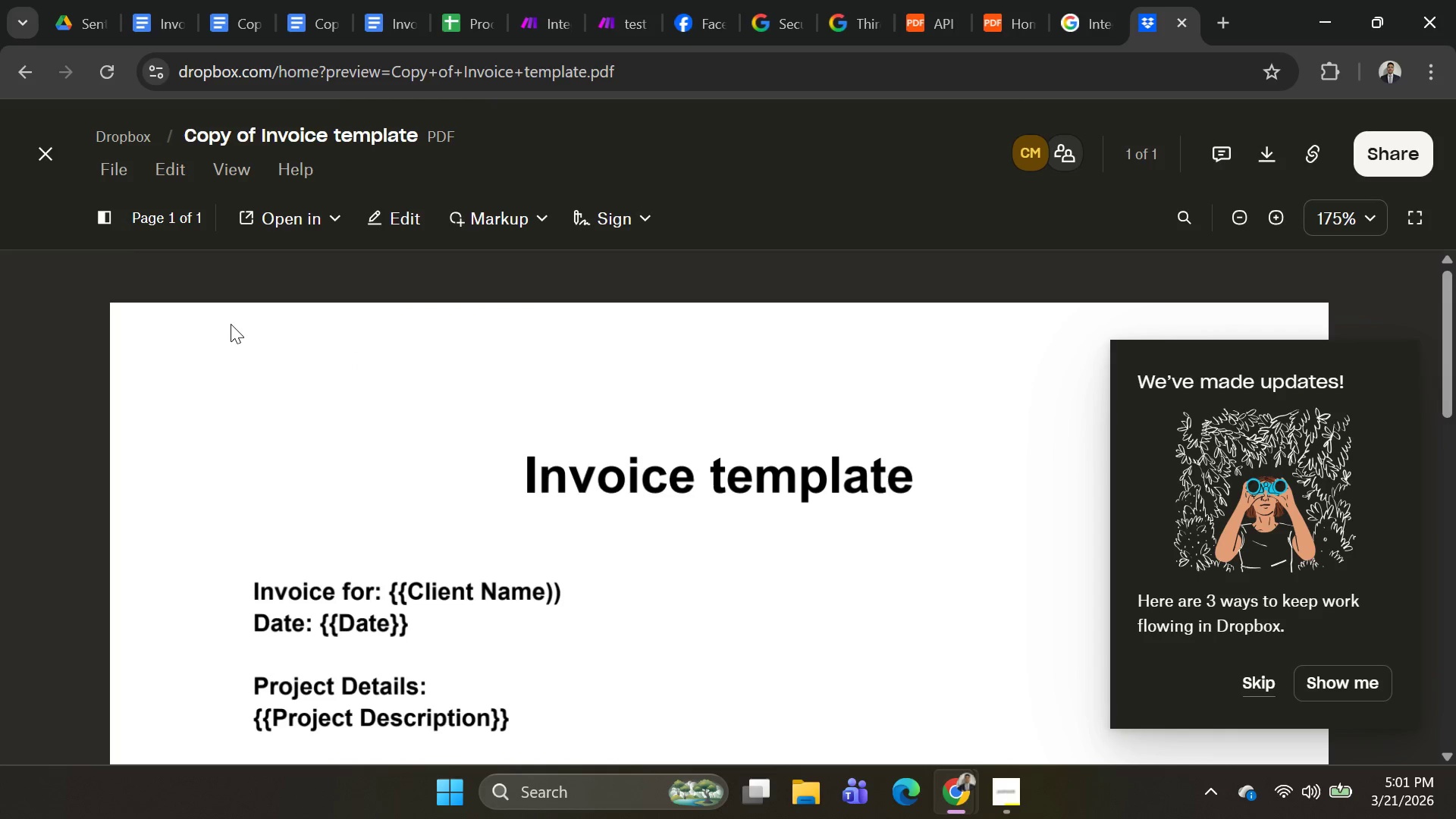 
left_click([35, 148])
 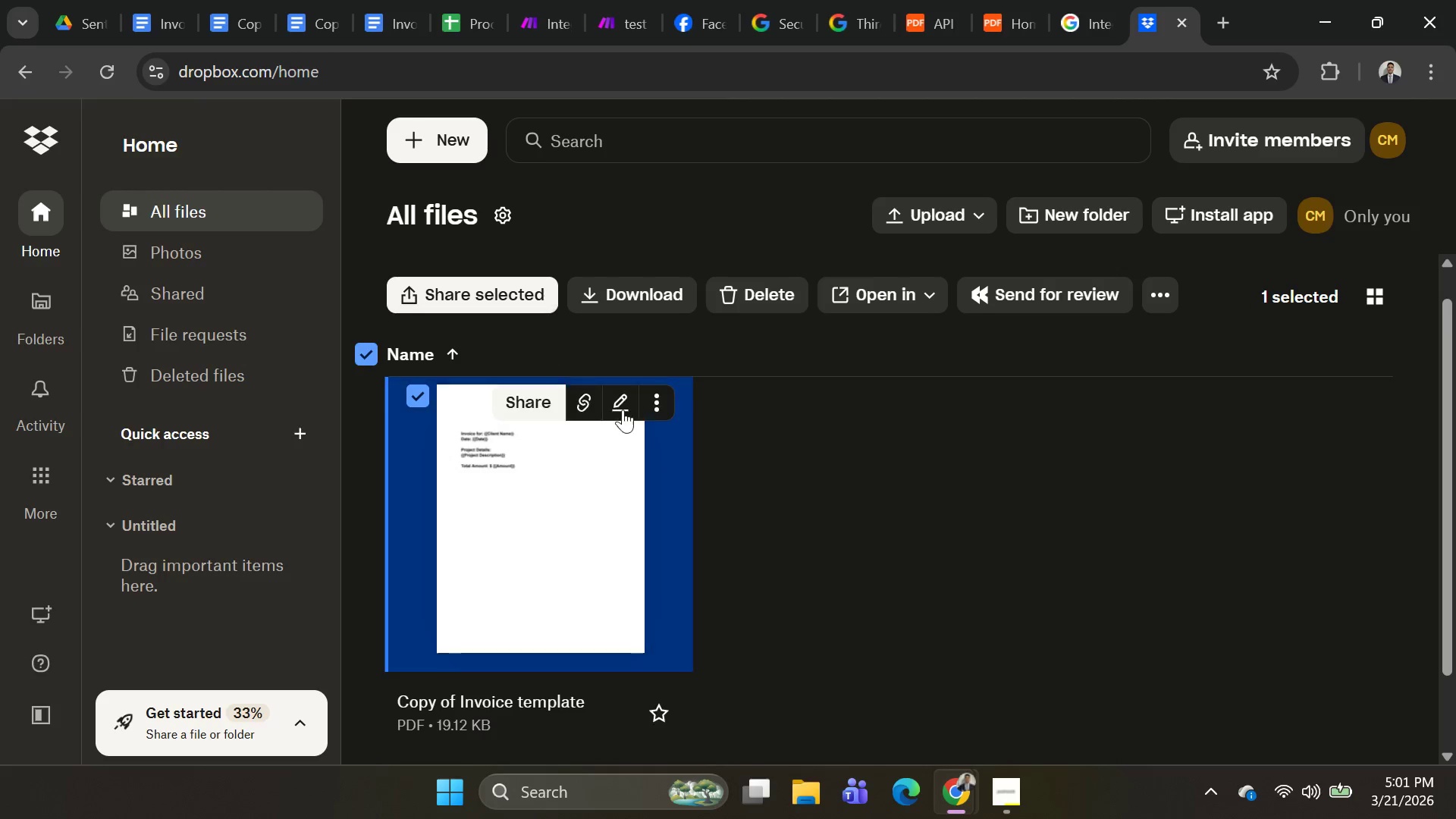 
scroll: coordinate [680, 453], scroll_direction: up, amount: 5.0
 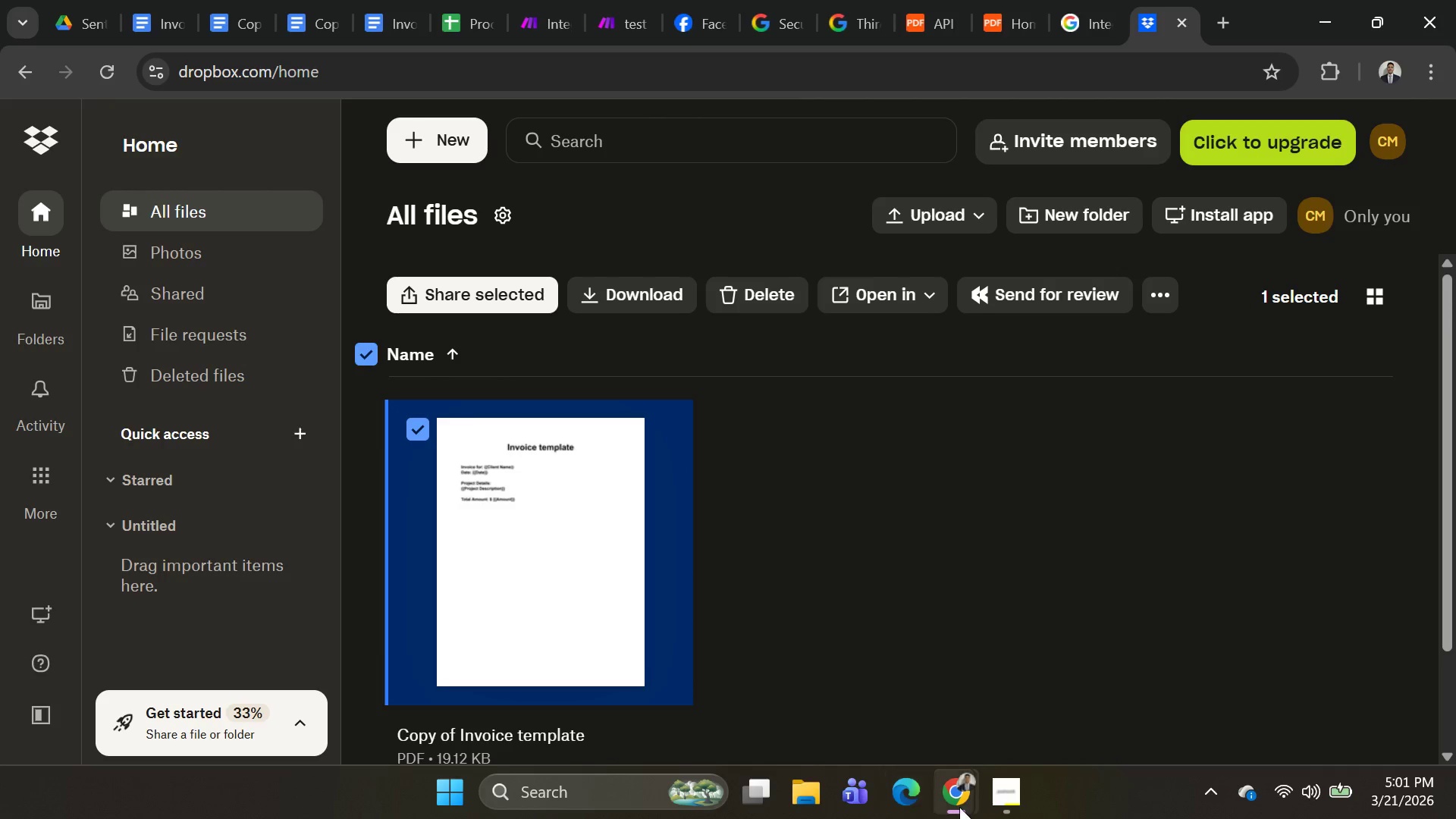 
mouse_move([999, 794])
 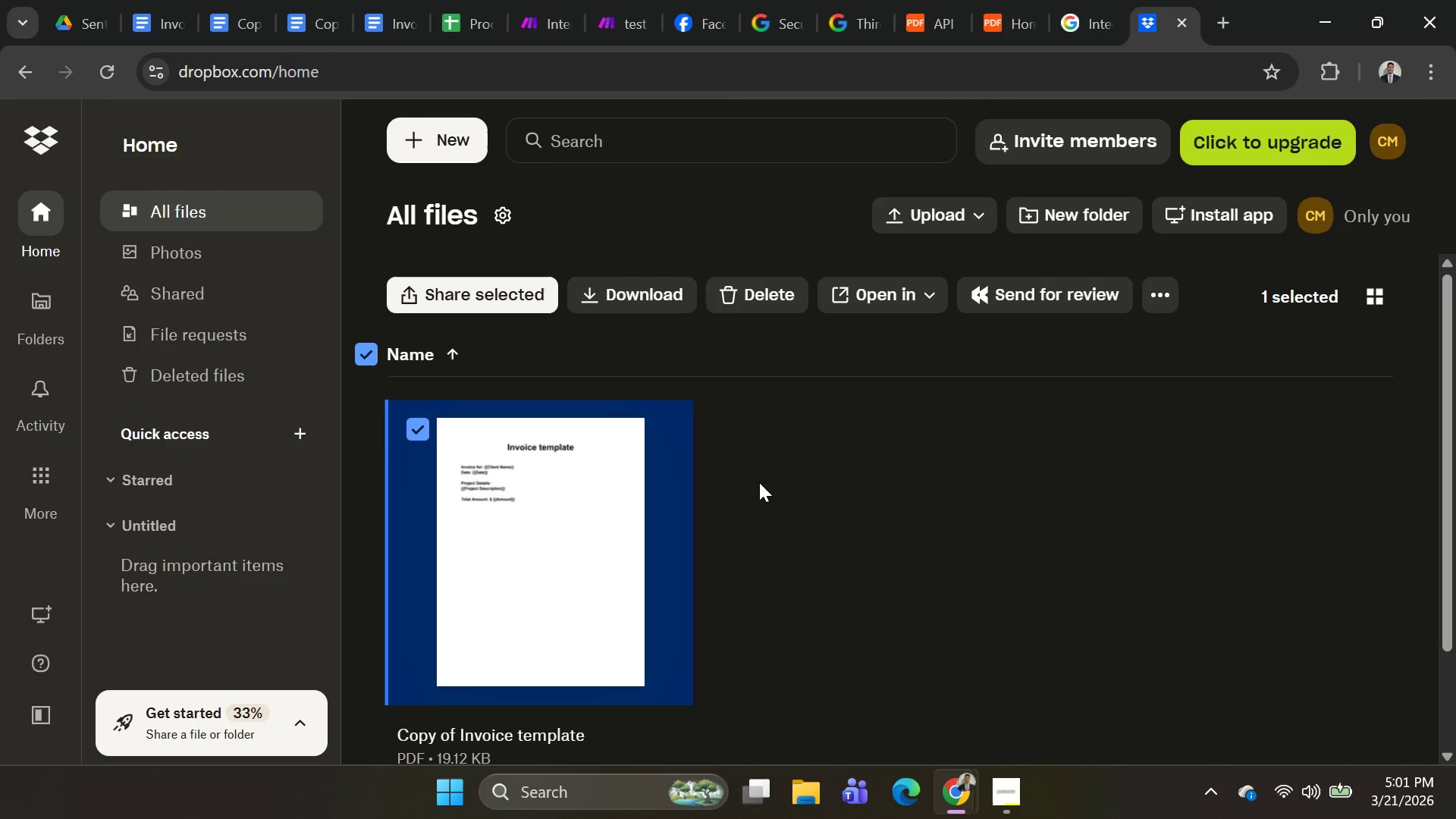 
wait(6.96)
 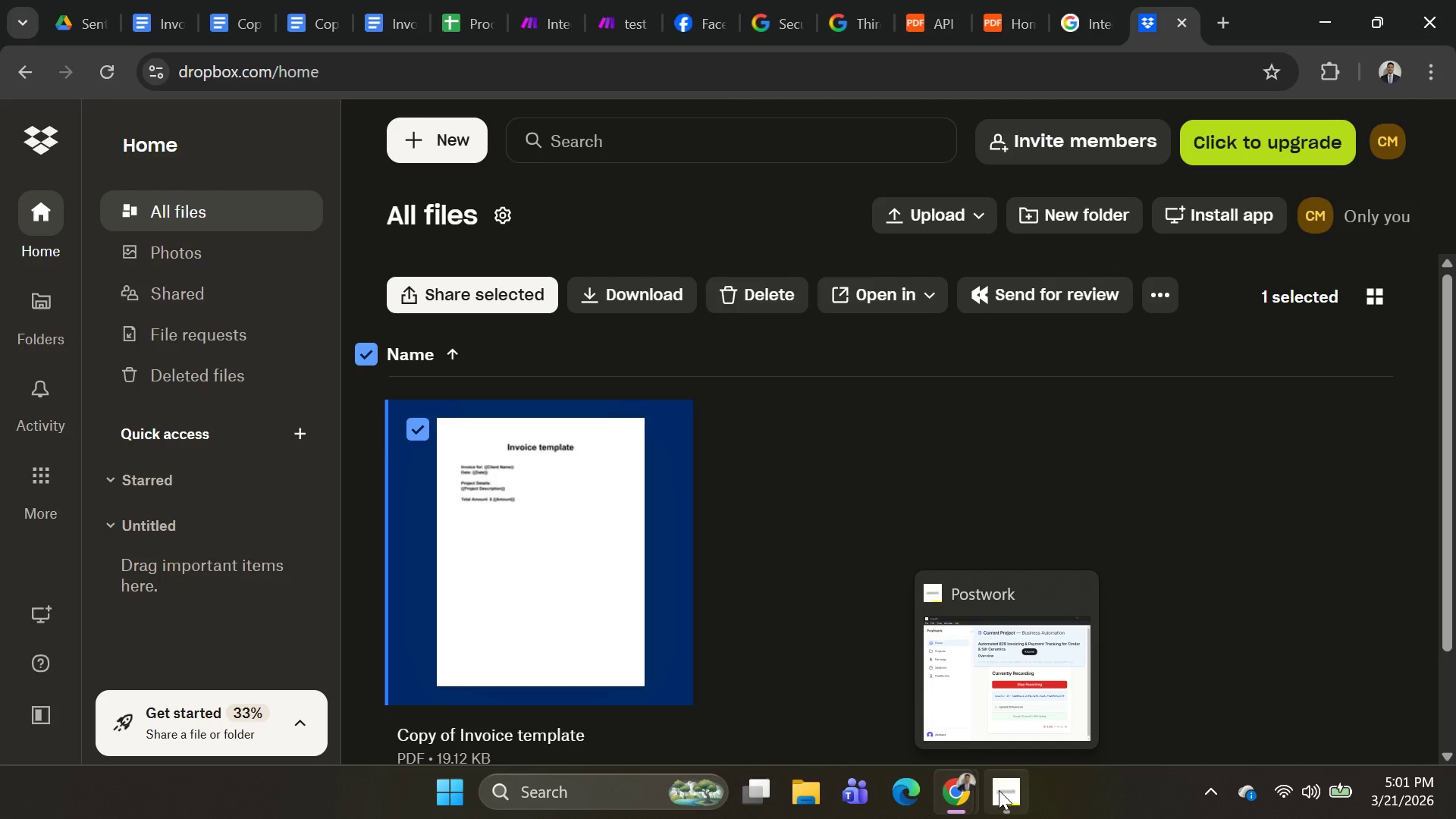 
left_click([759, 482])
 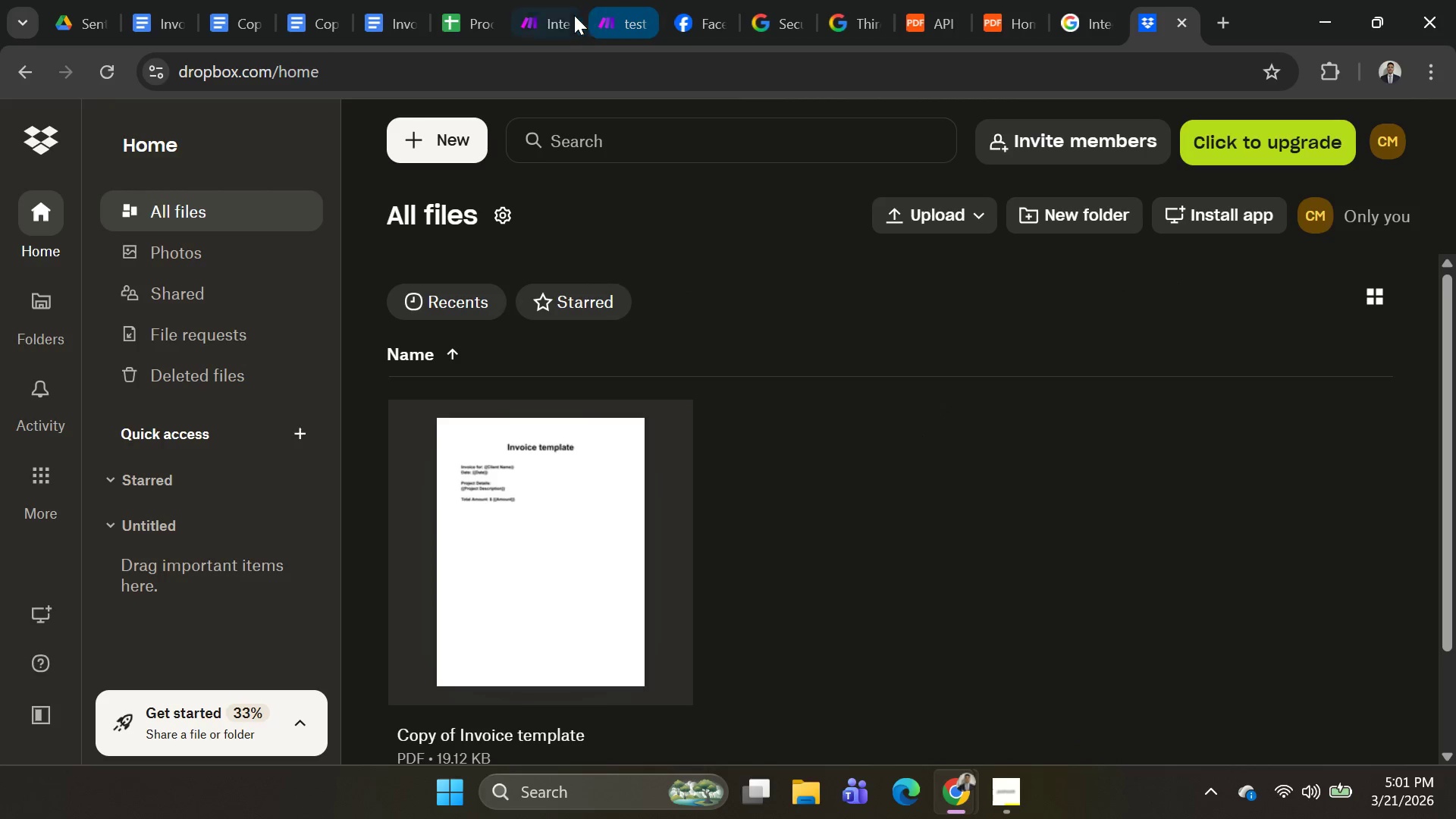 
left_click([380, 23])
 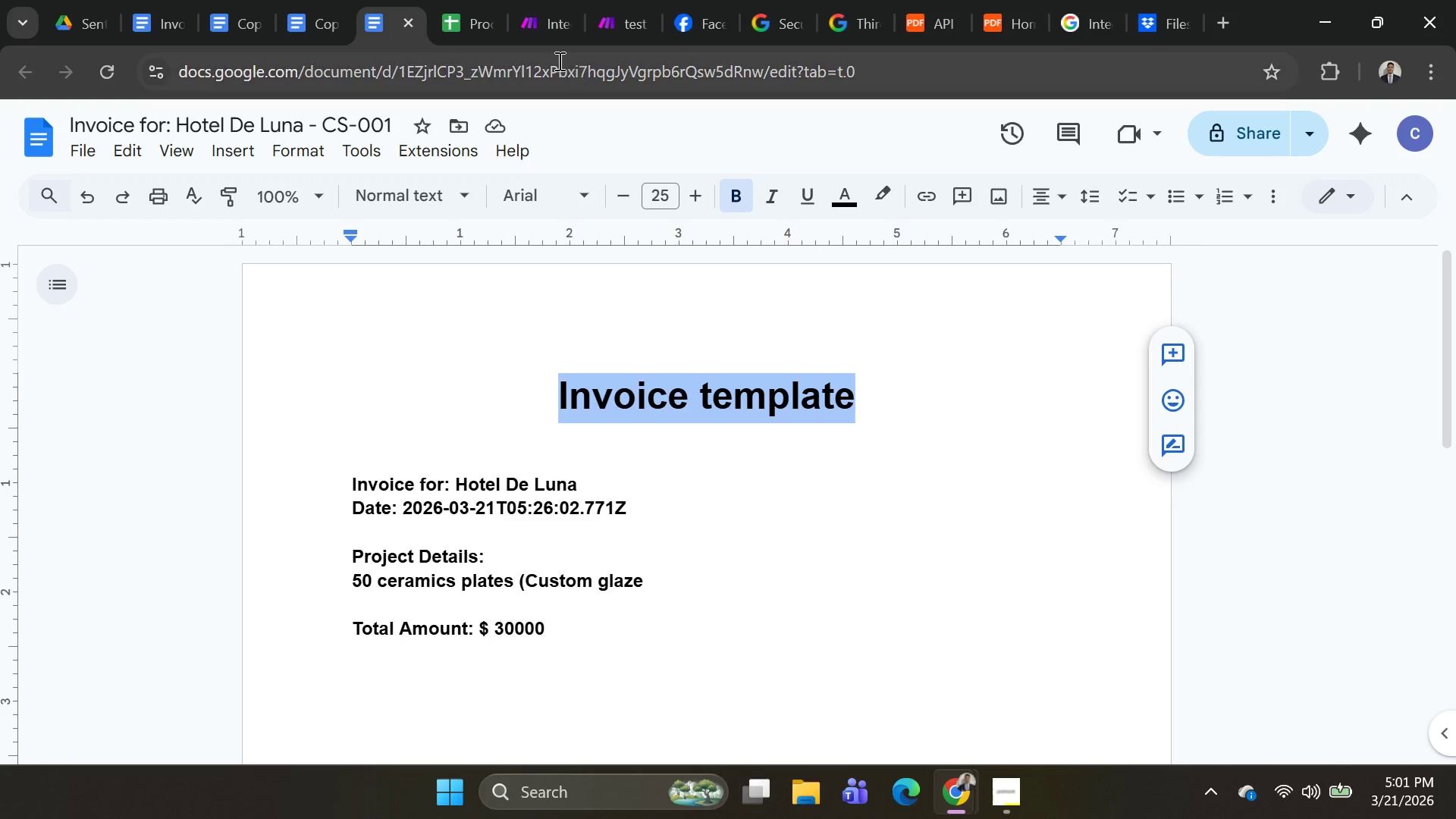 
left_click([541, 36])
 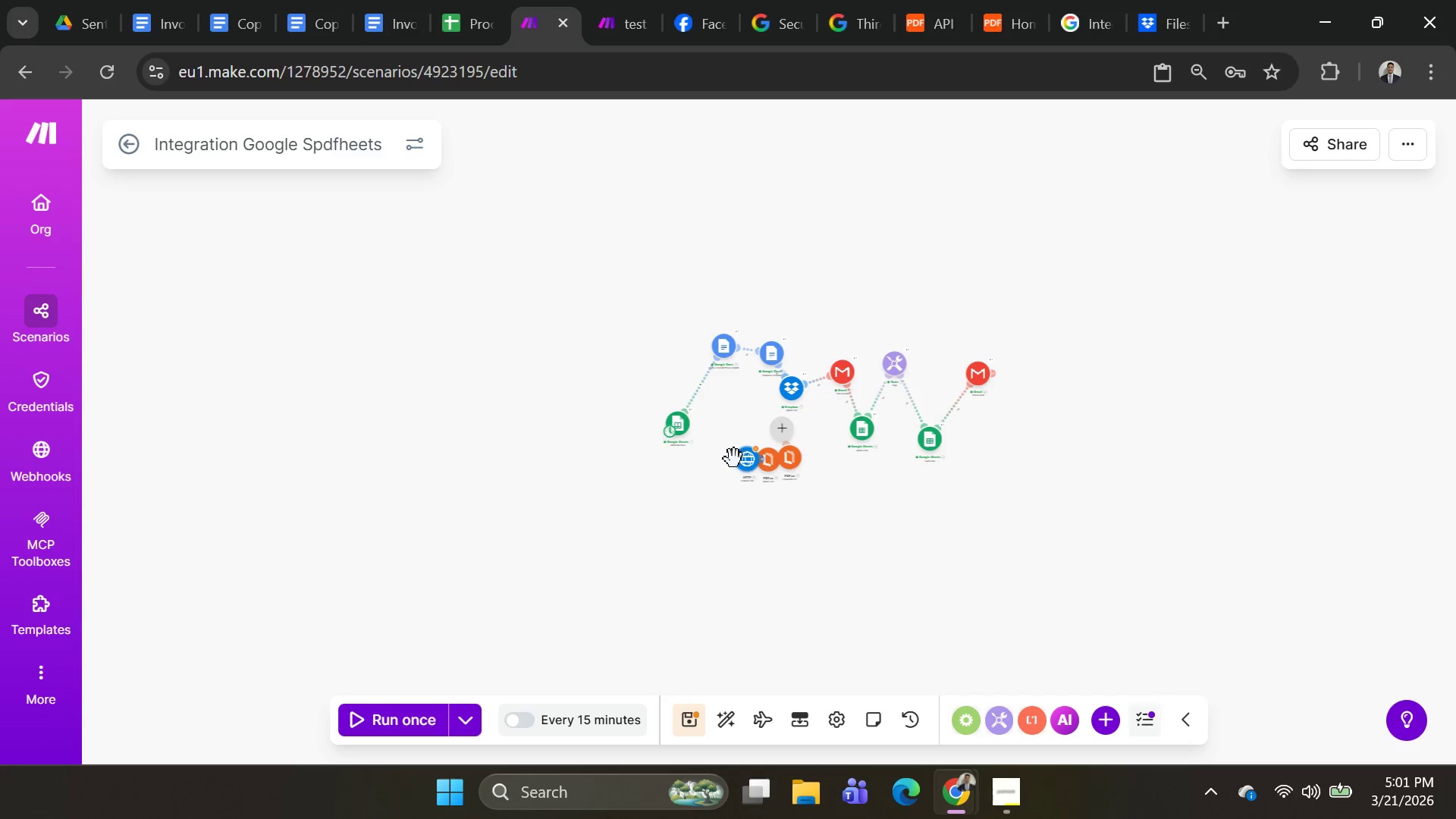 
right_click([742, 468])
 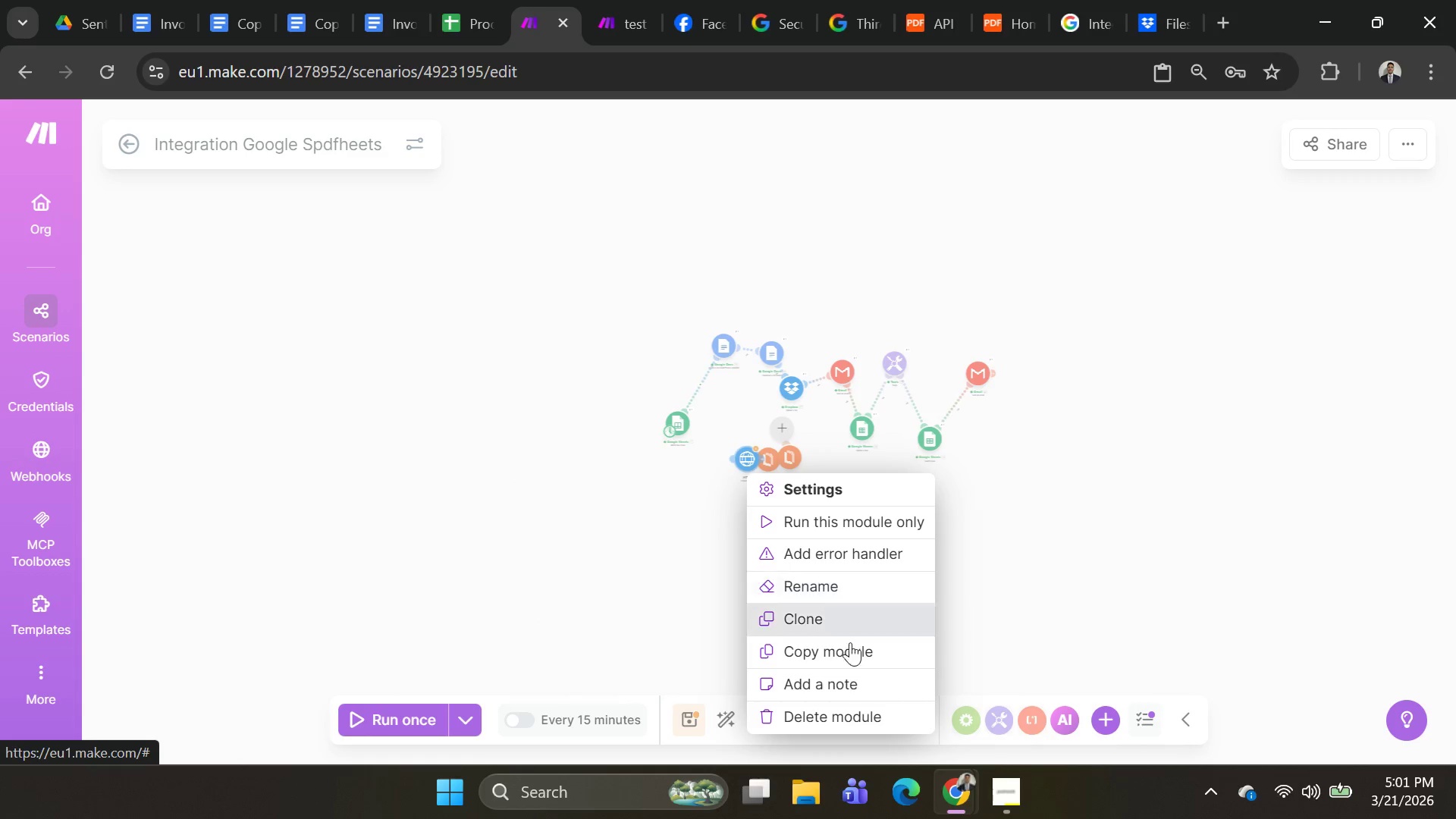 
left_click([853, 704])
 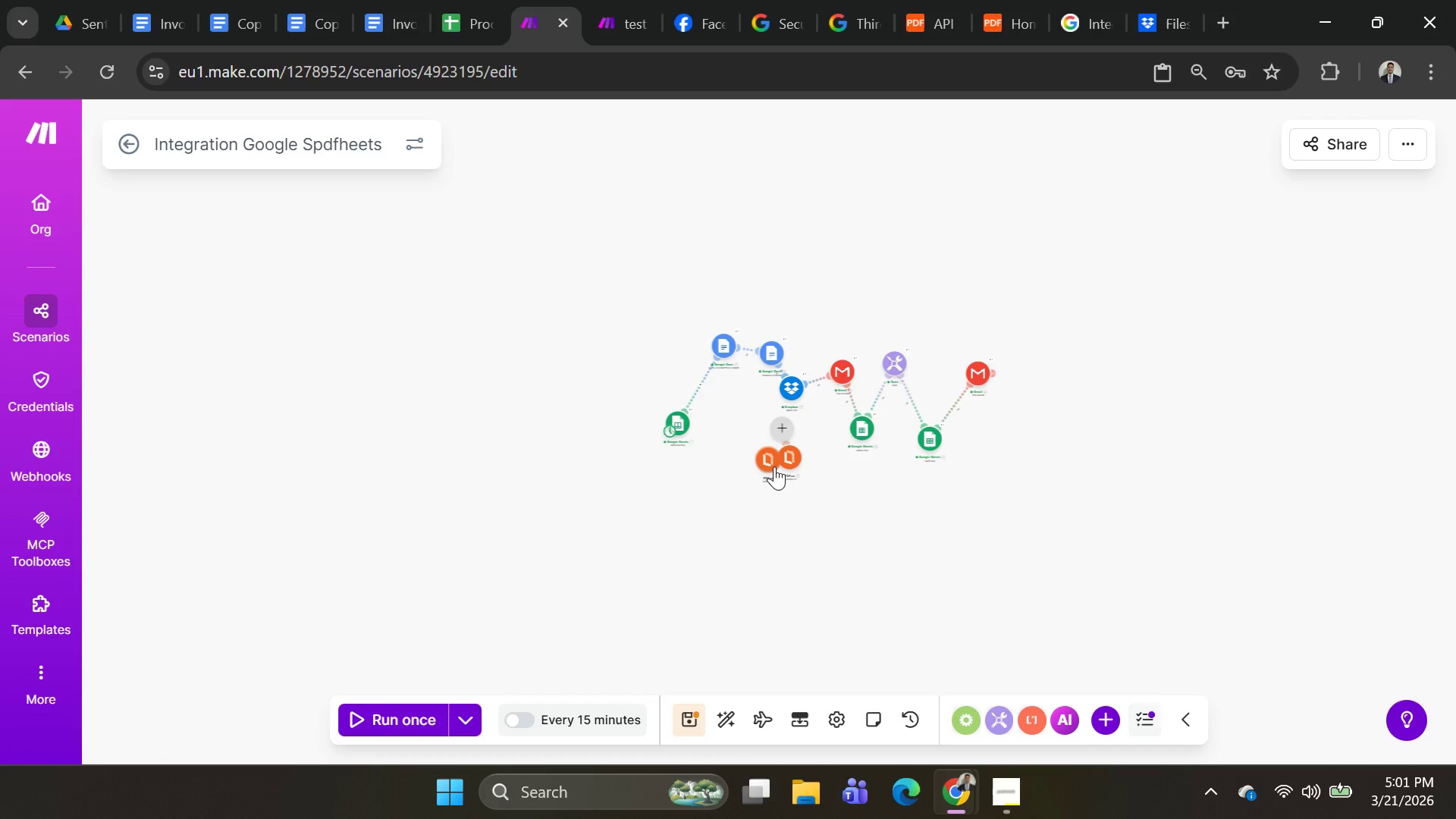 
right_click([774, 466])
 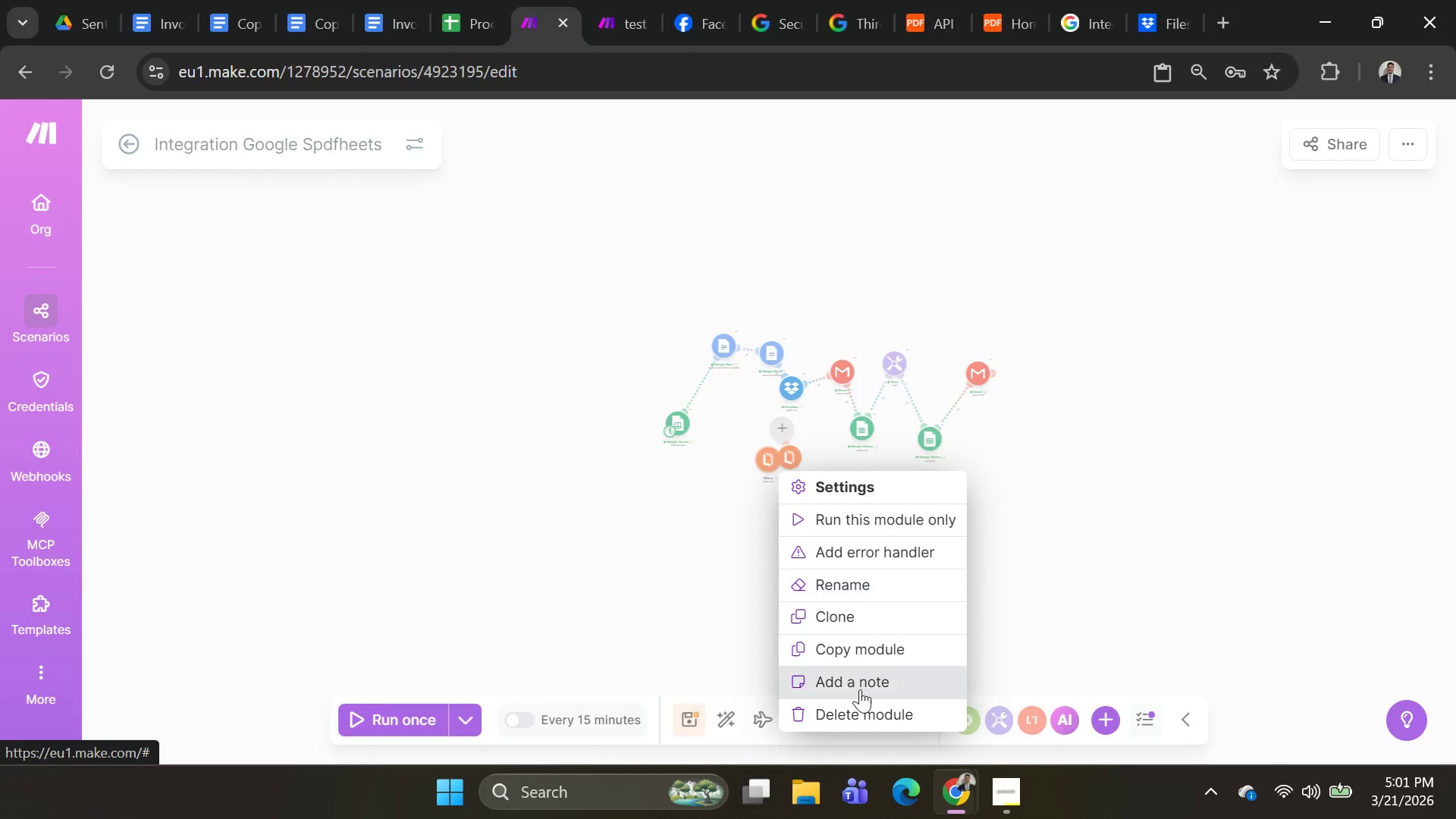 
left_click([861, 704])
 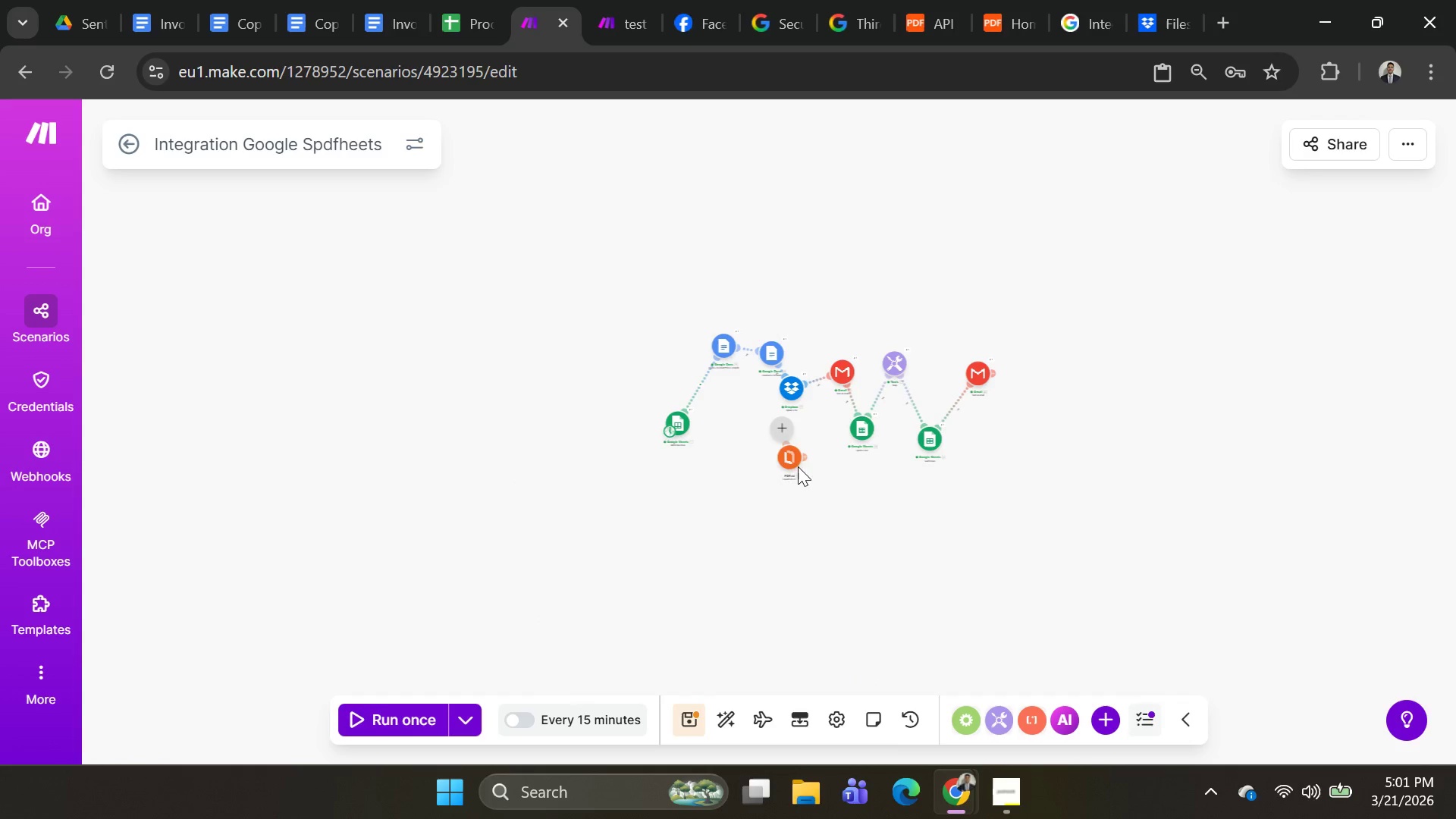 
right_click([797, 462])
 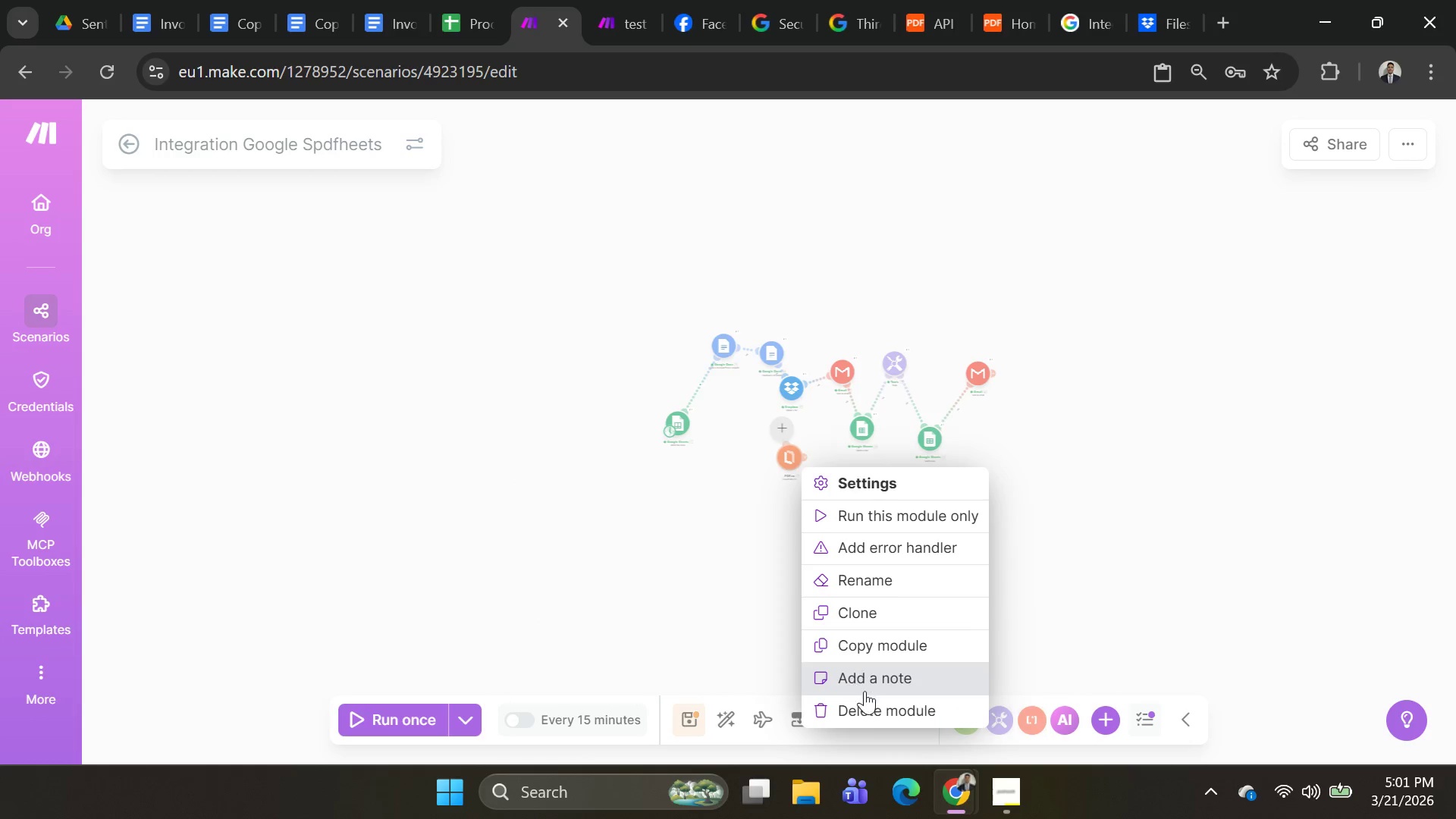 
left_click_drag(start_coordinate=[864, 701], to_coordinate=[867, 704])
 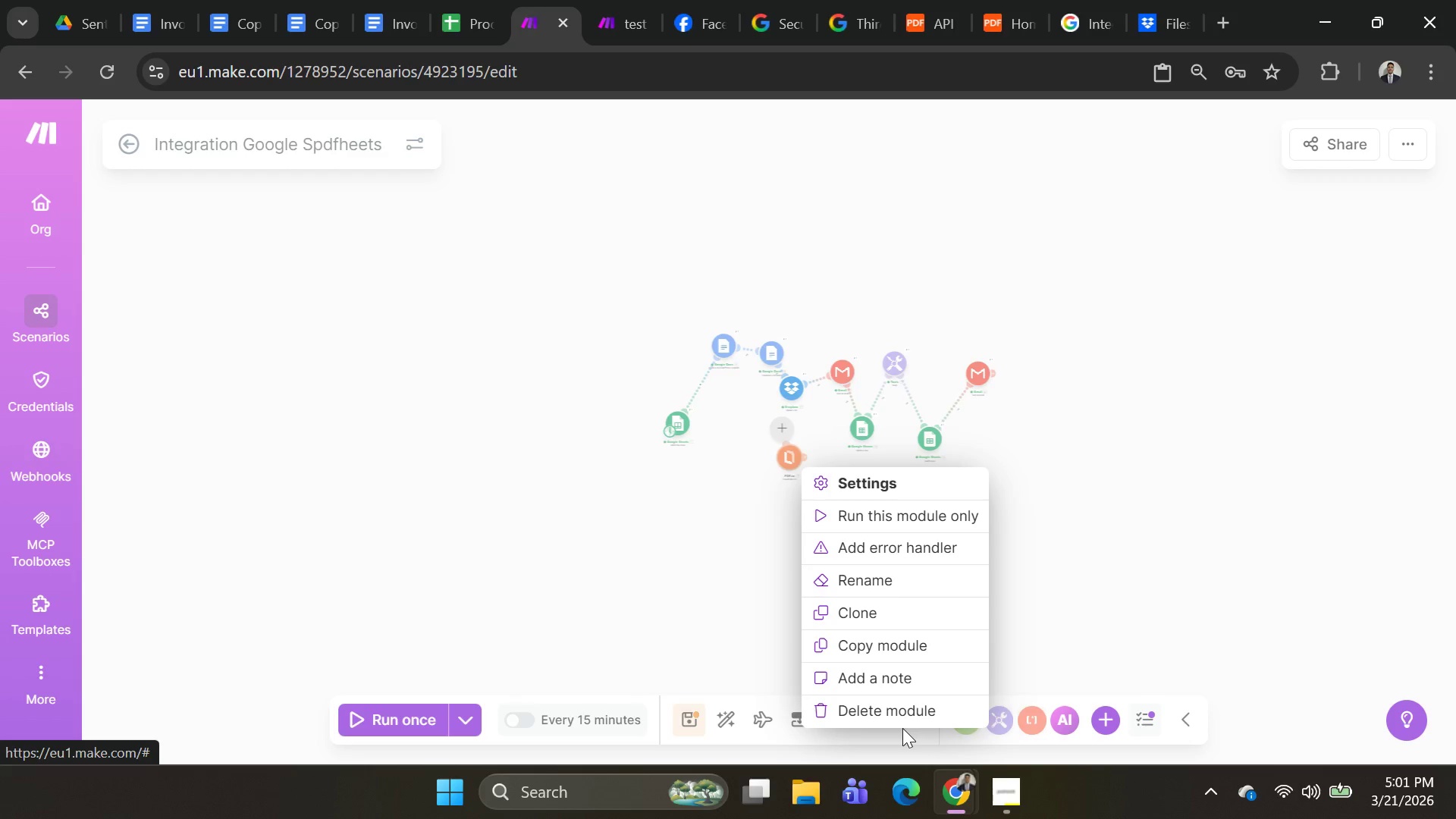 
left_click([894, 708])
 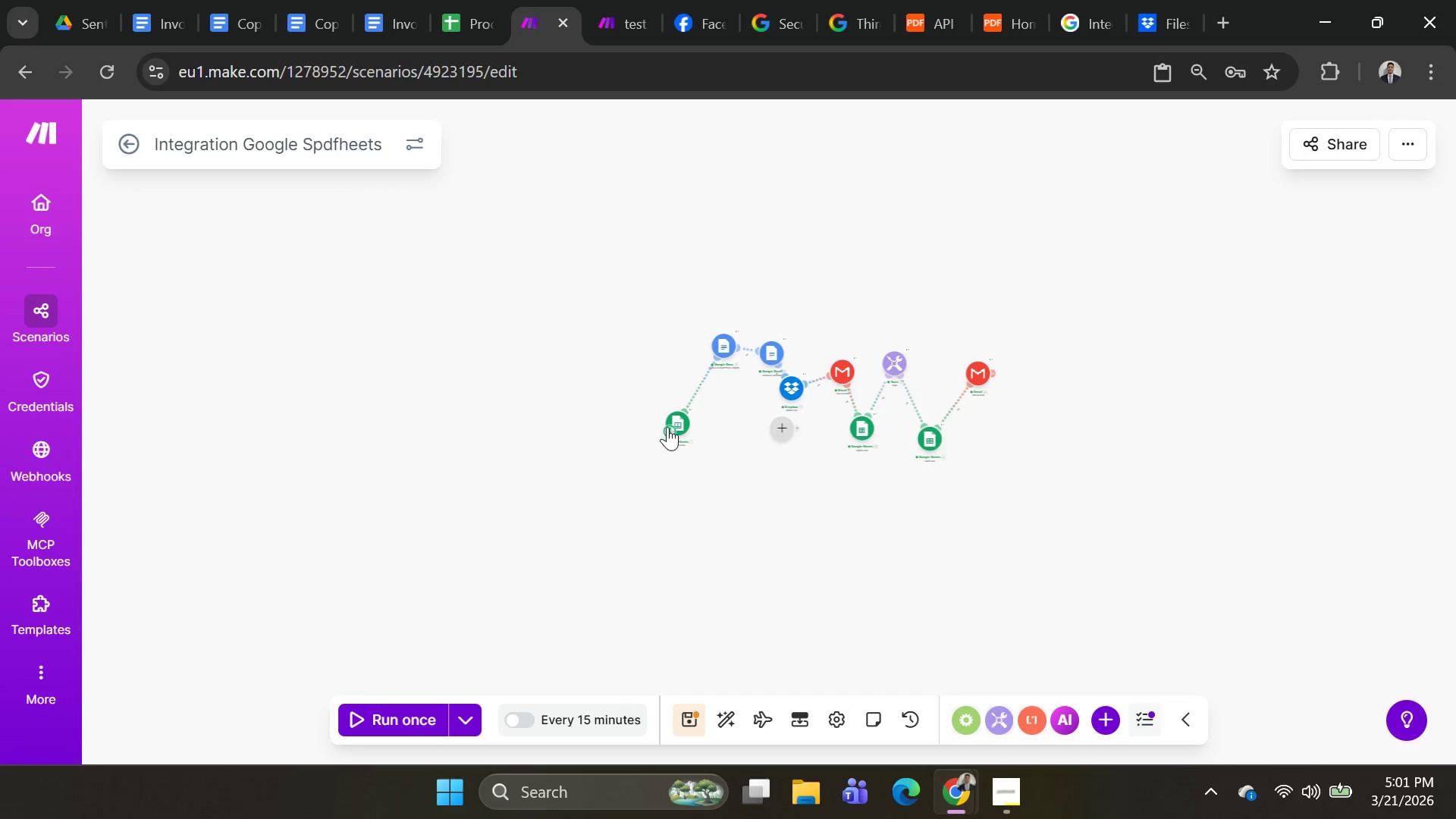 
left_click_drag(start_coordinate=[678, 428], to_coordinate=[548, 325])
 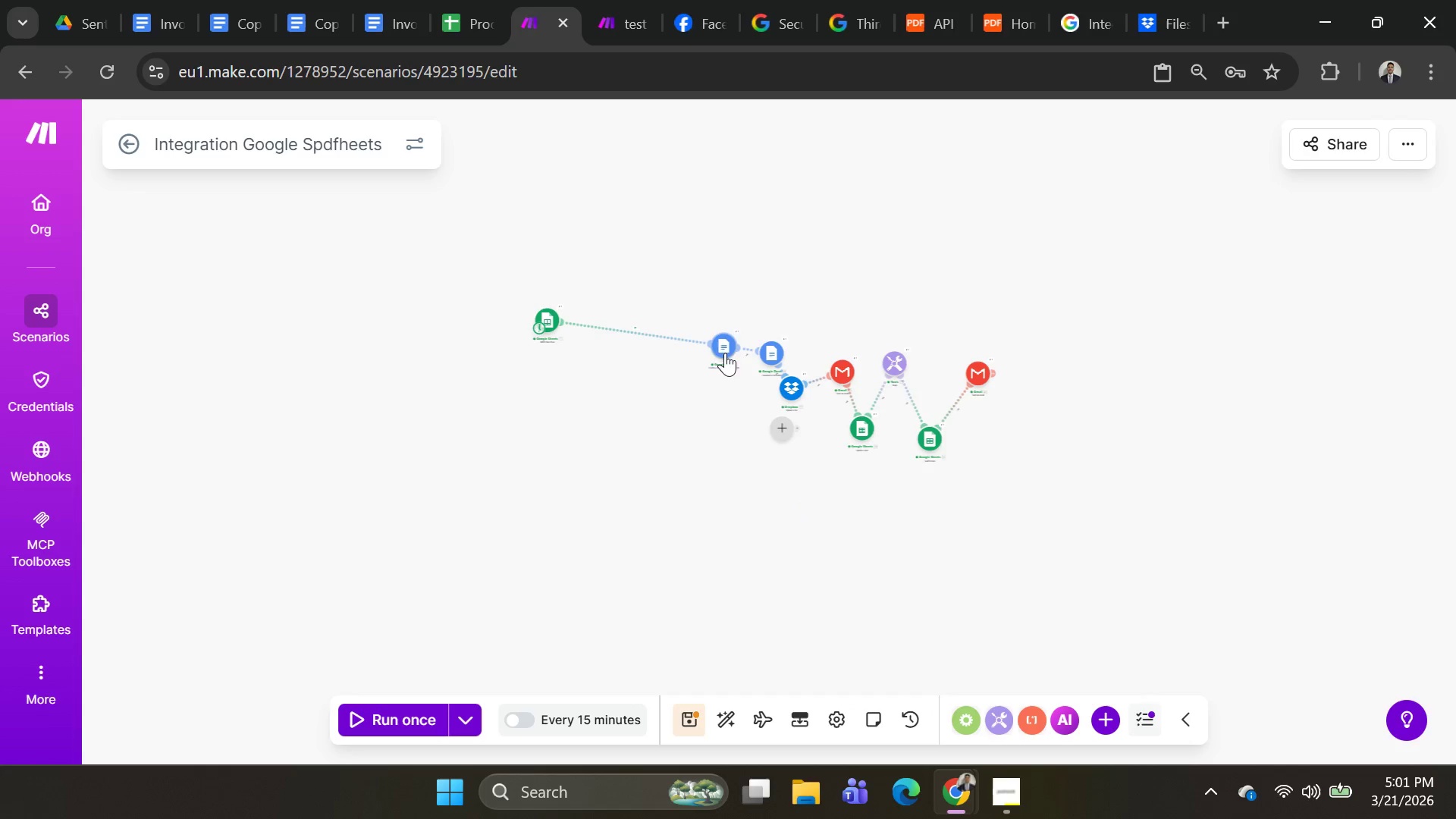 
left_click_drag(start_coordinate=[720, 338], to_coordinate=[576, 400])
 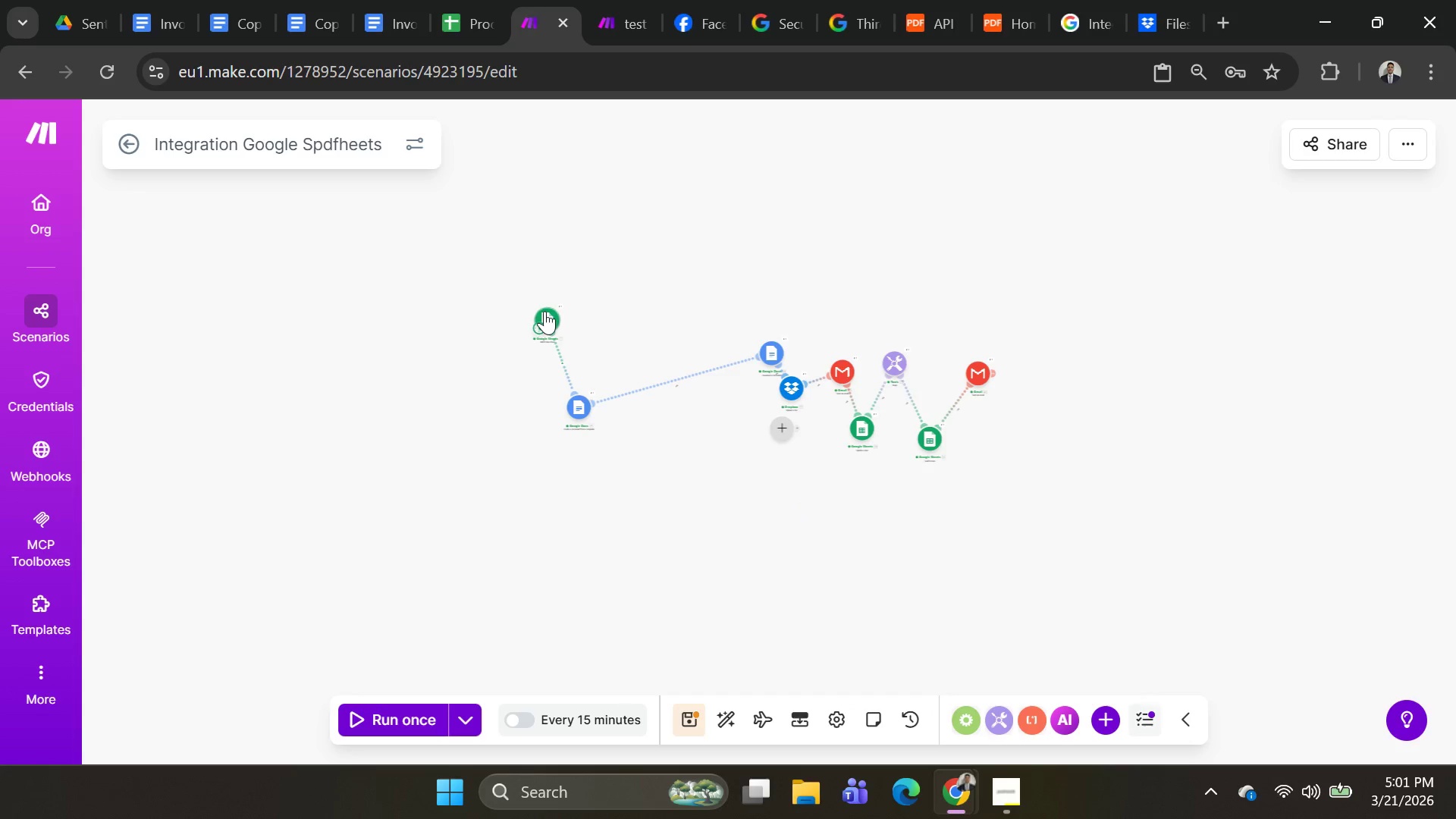 
left_click_drag(start_coordinate=[544, 311], to_coordinate=[482, 352])
 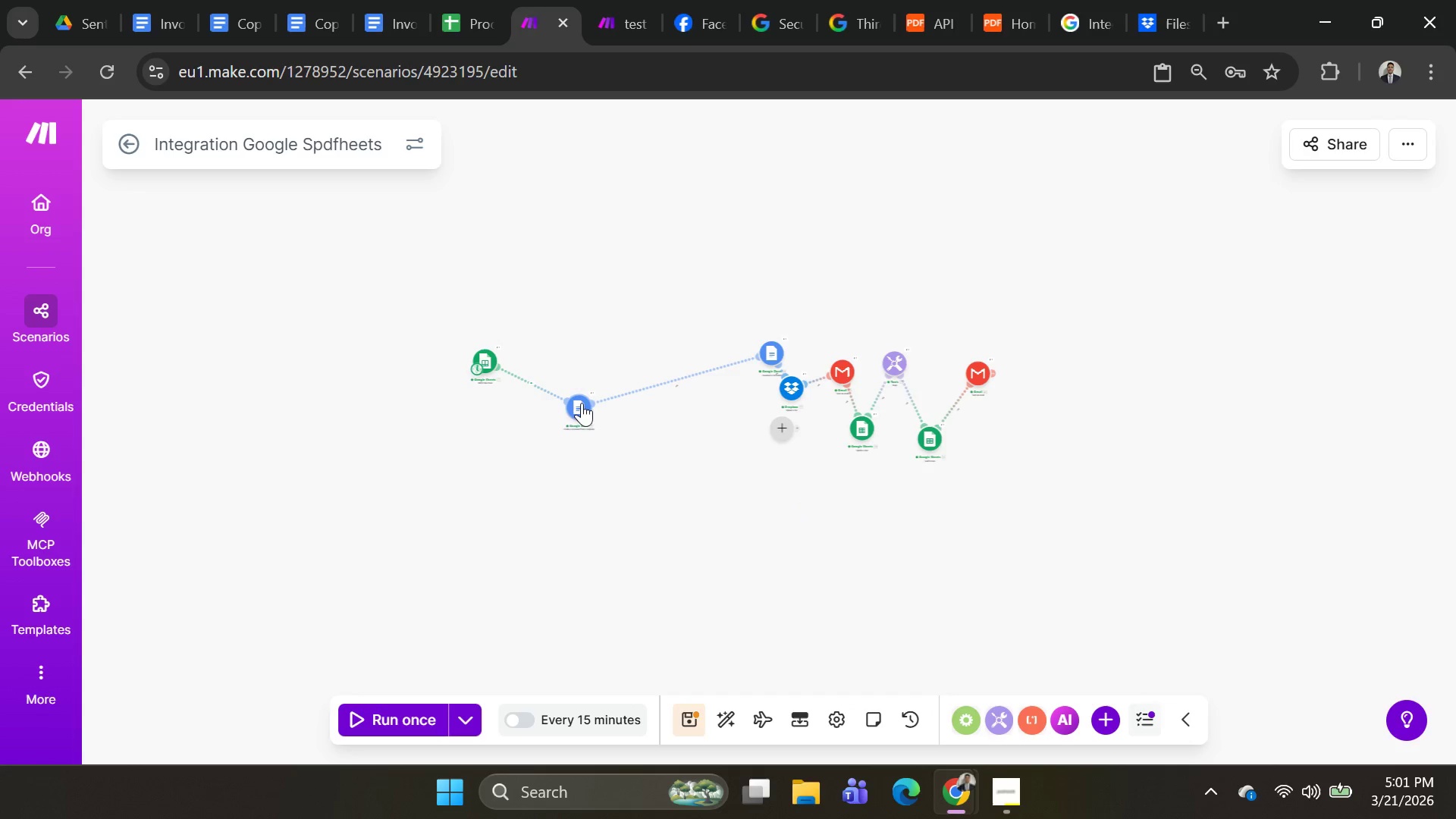 
left_click_drag(start_coordinate=[576, 403], to_coordinate=[560, 425])
 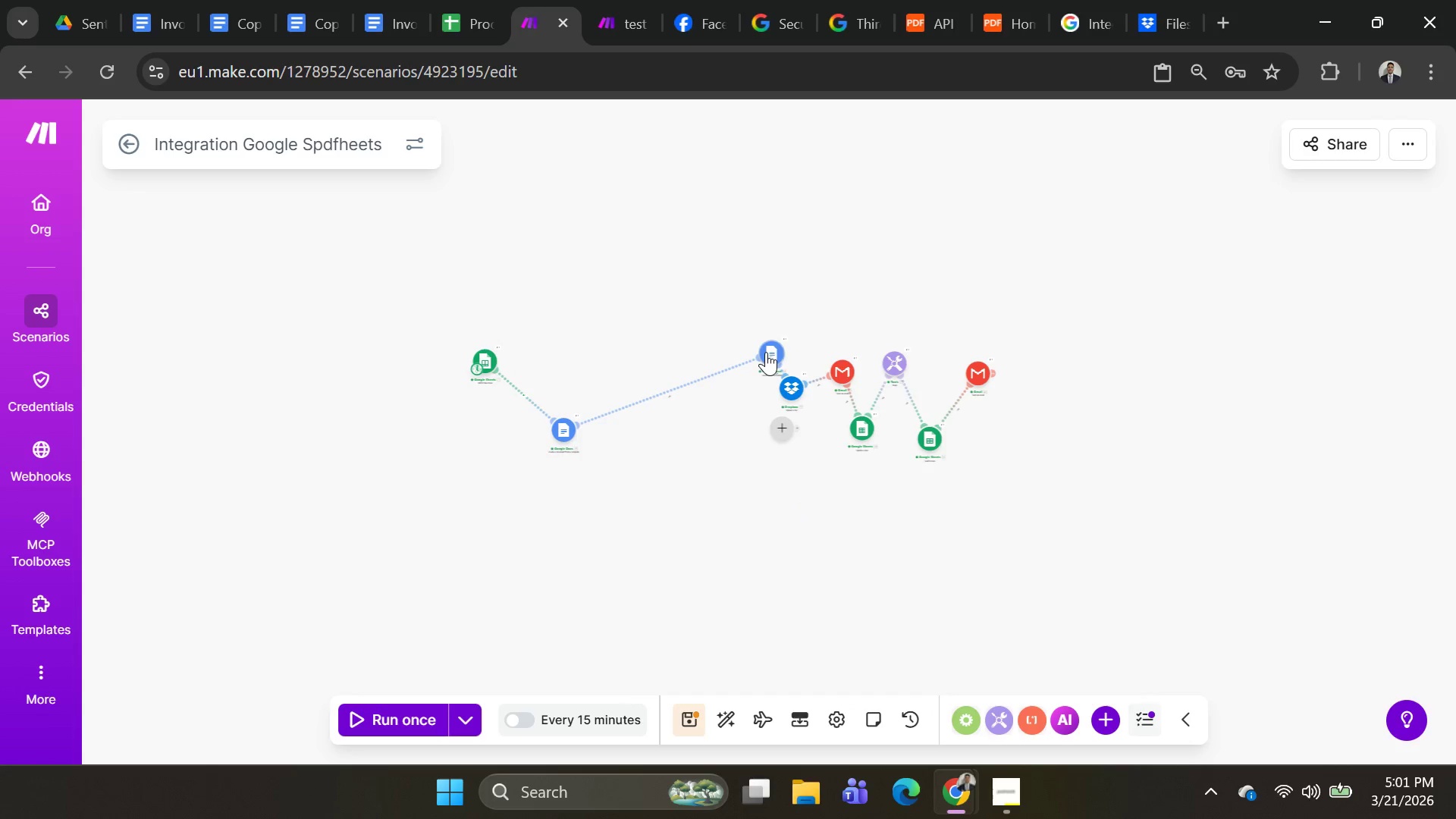 
left_click_drag(start_coordinate=[770, 350], to_coordinate=[611, 344])
 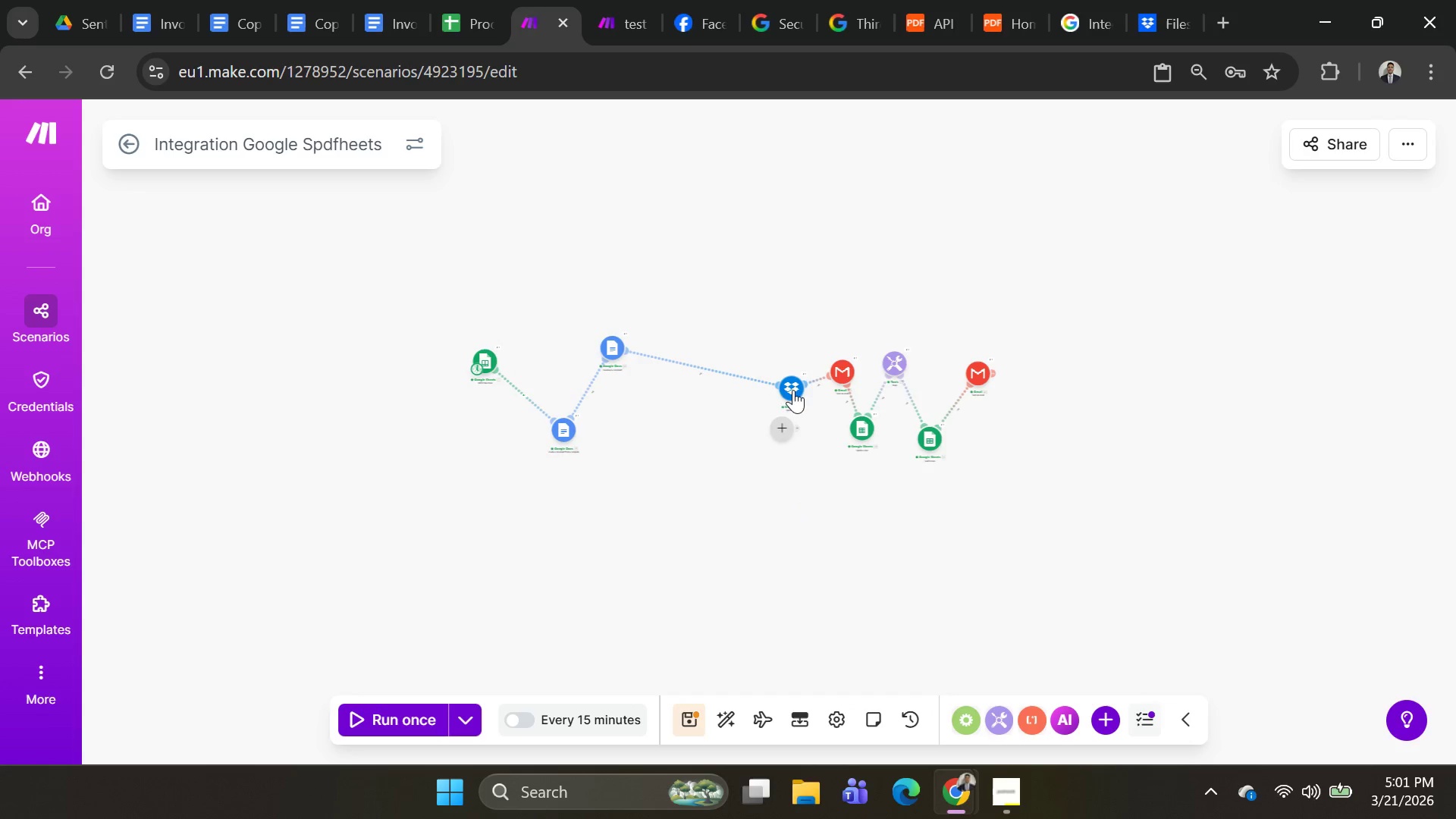 
left_click_drag(start_coordinate=[784, 387], to_coordinate=[665, 439])
 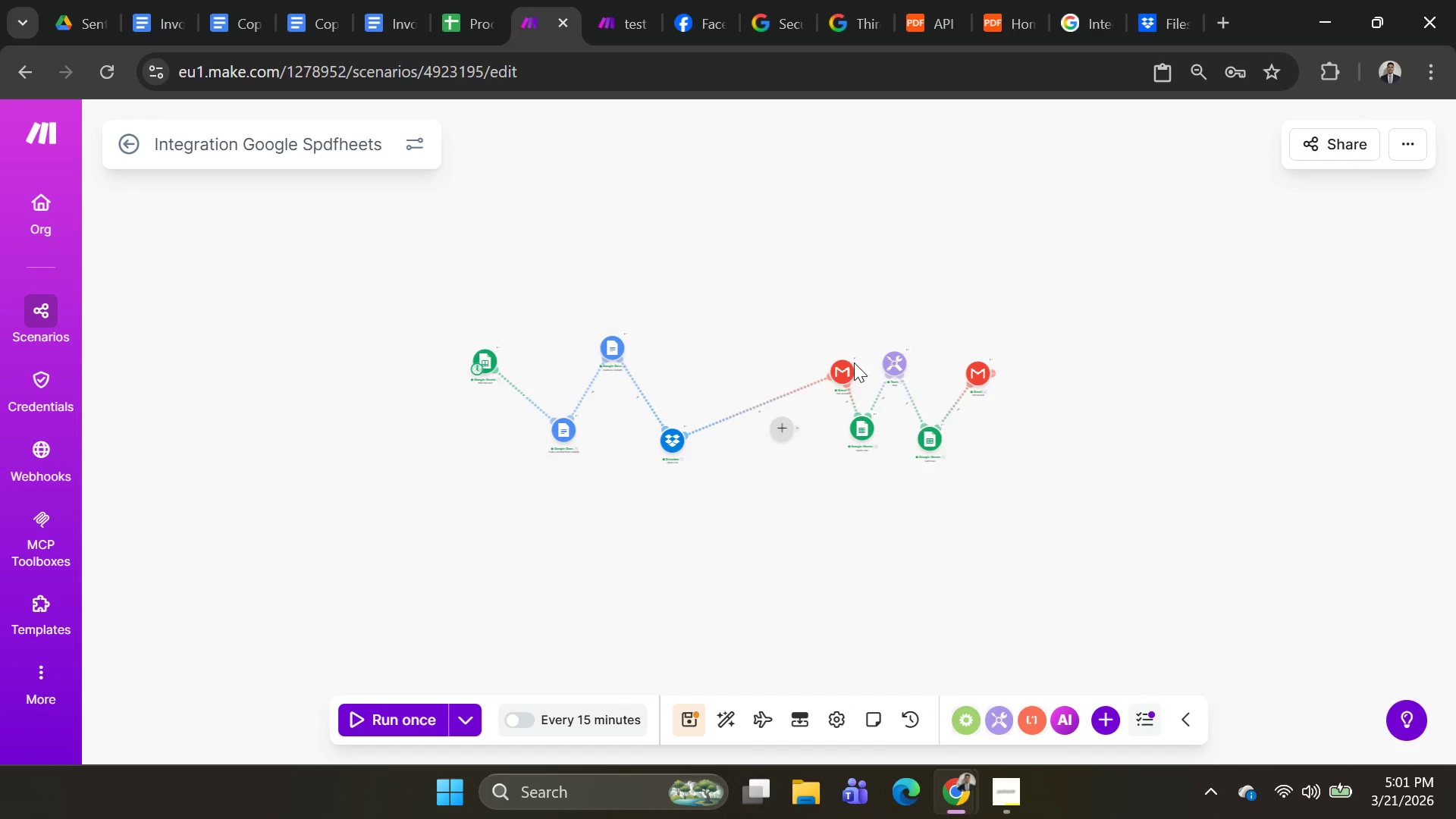 
left_click_drag(start_coordinate=[836, 362], to_coordinate=[726, 337])
 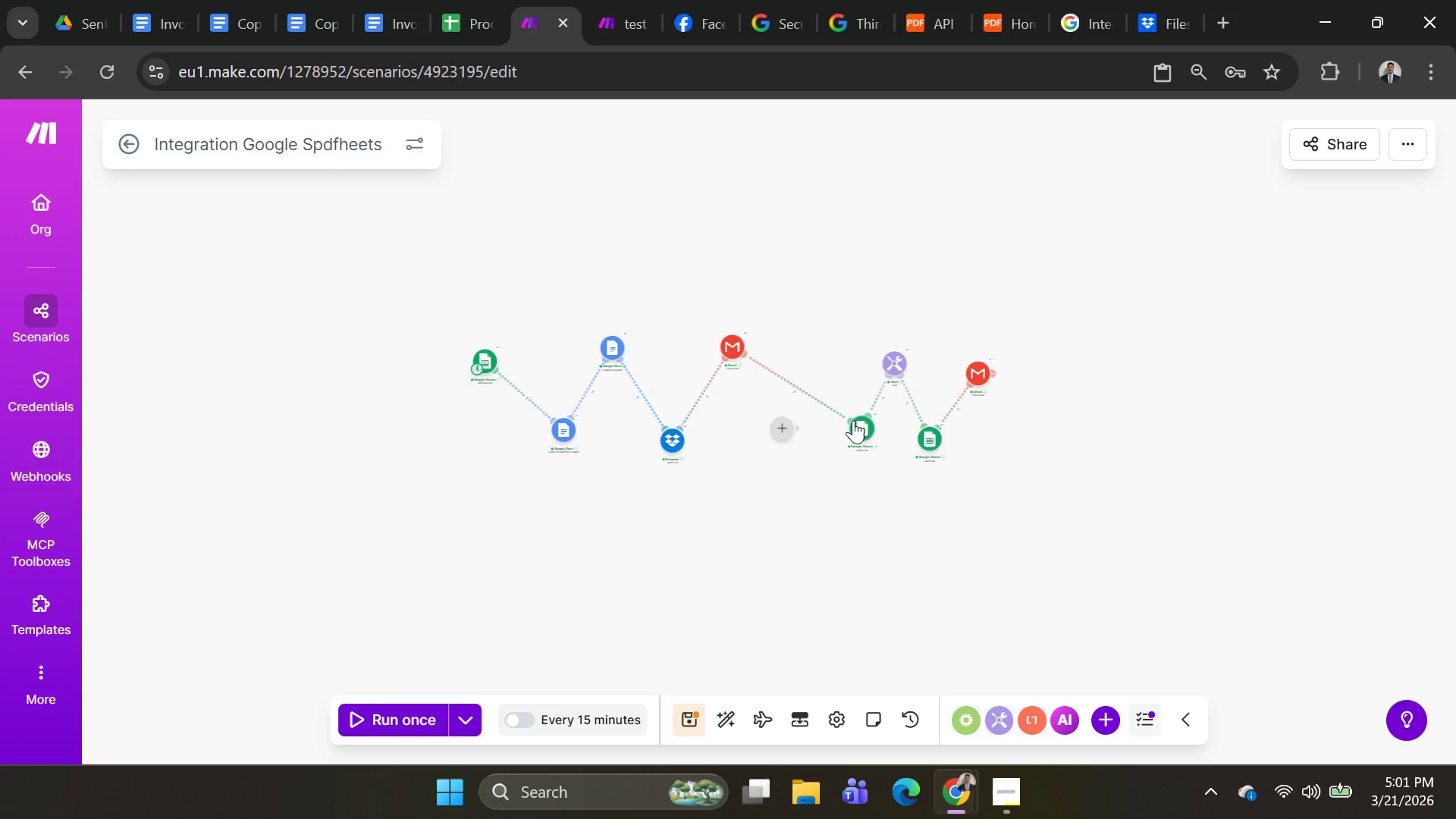 
left_click_drag(start_coordinate=[853, 421], to_coordinate=[770, 444])
 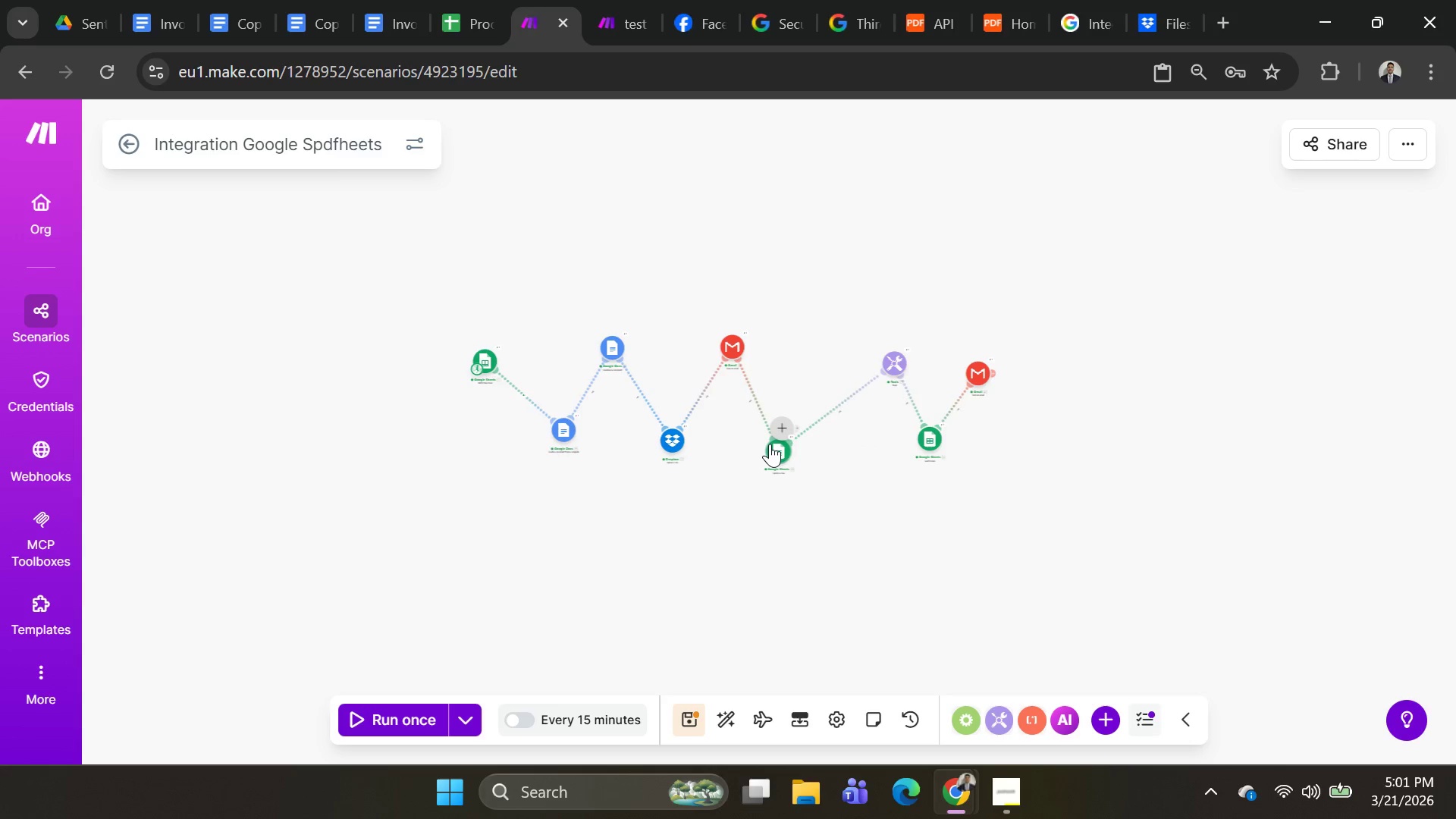 
left_click([770, 444])
 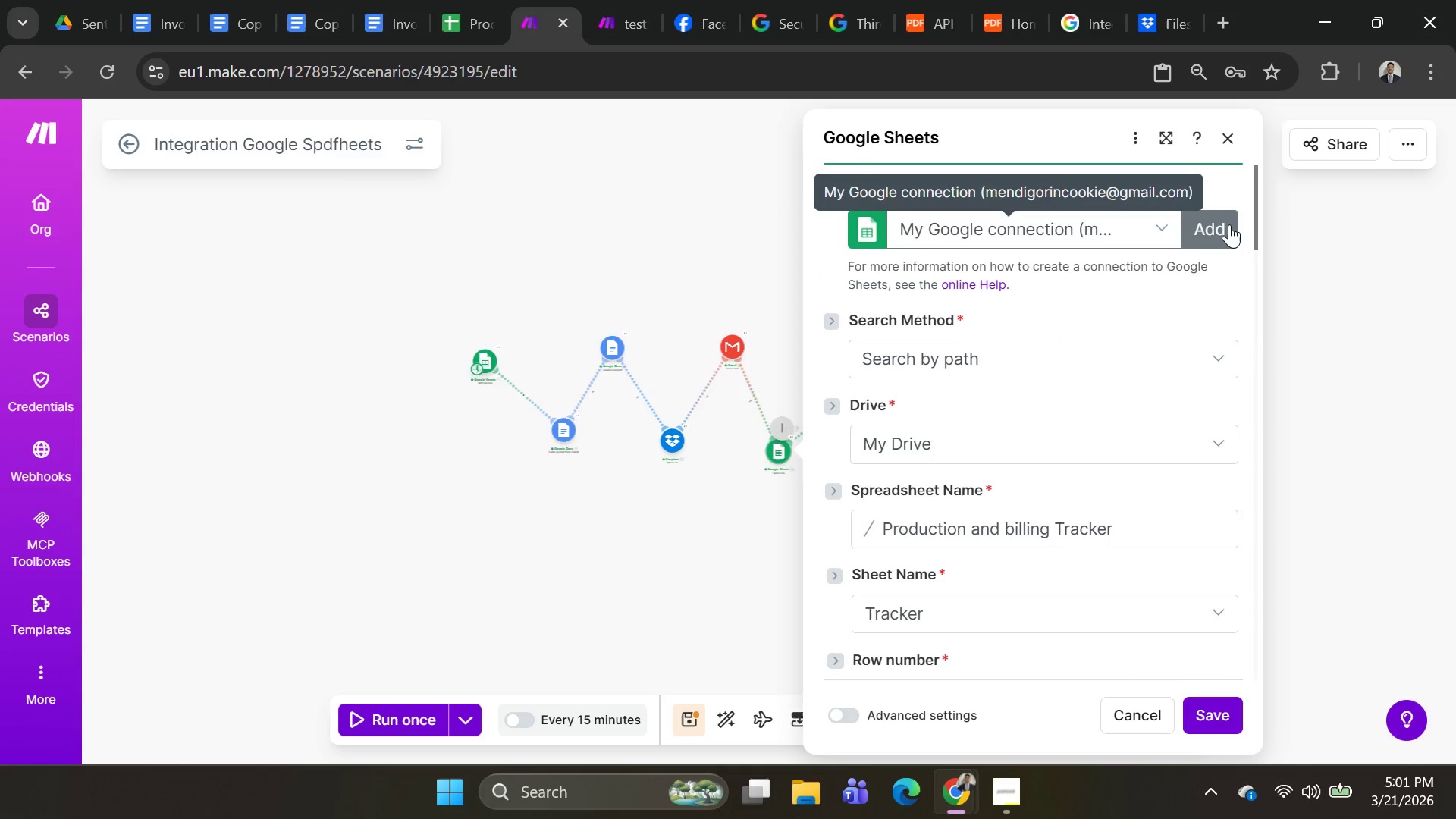 
left_click([1233, 151])
 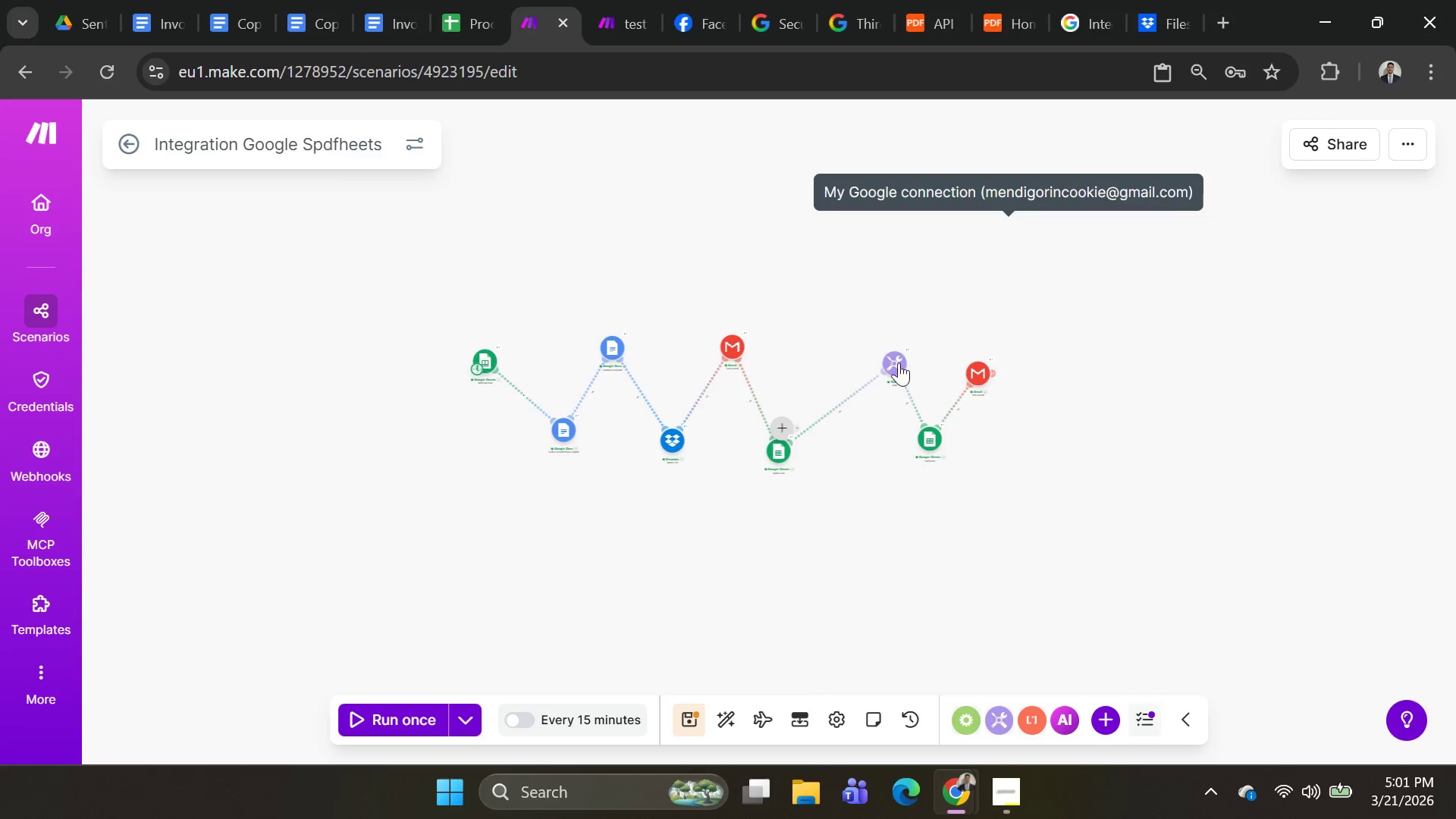 
left_click_drag(start_coordinate=[899, 362], to_coordinate=[848, 350])
 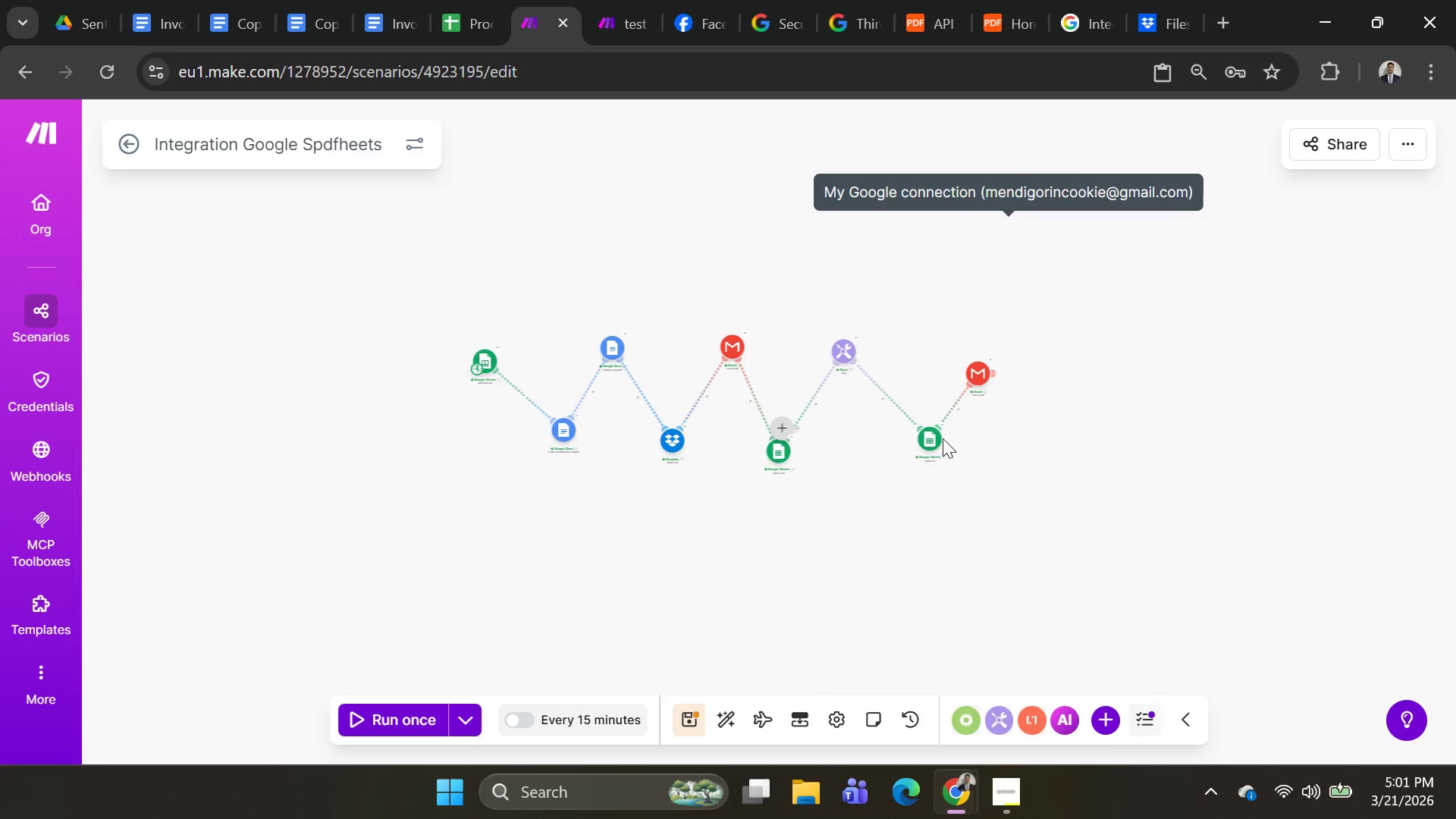 
left_click_drag(start_coordinate=[924, 438], to_coordinate=[887, 447])
 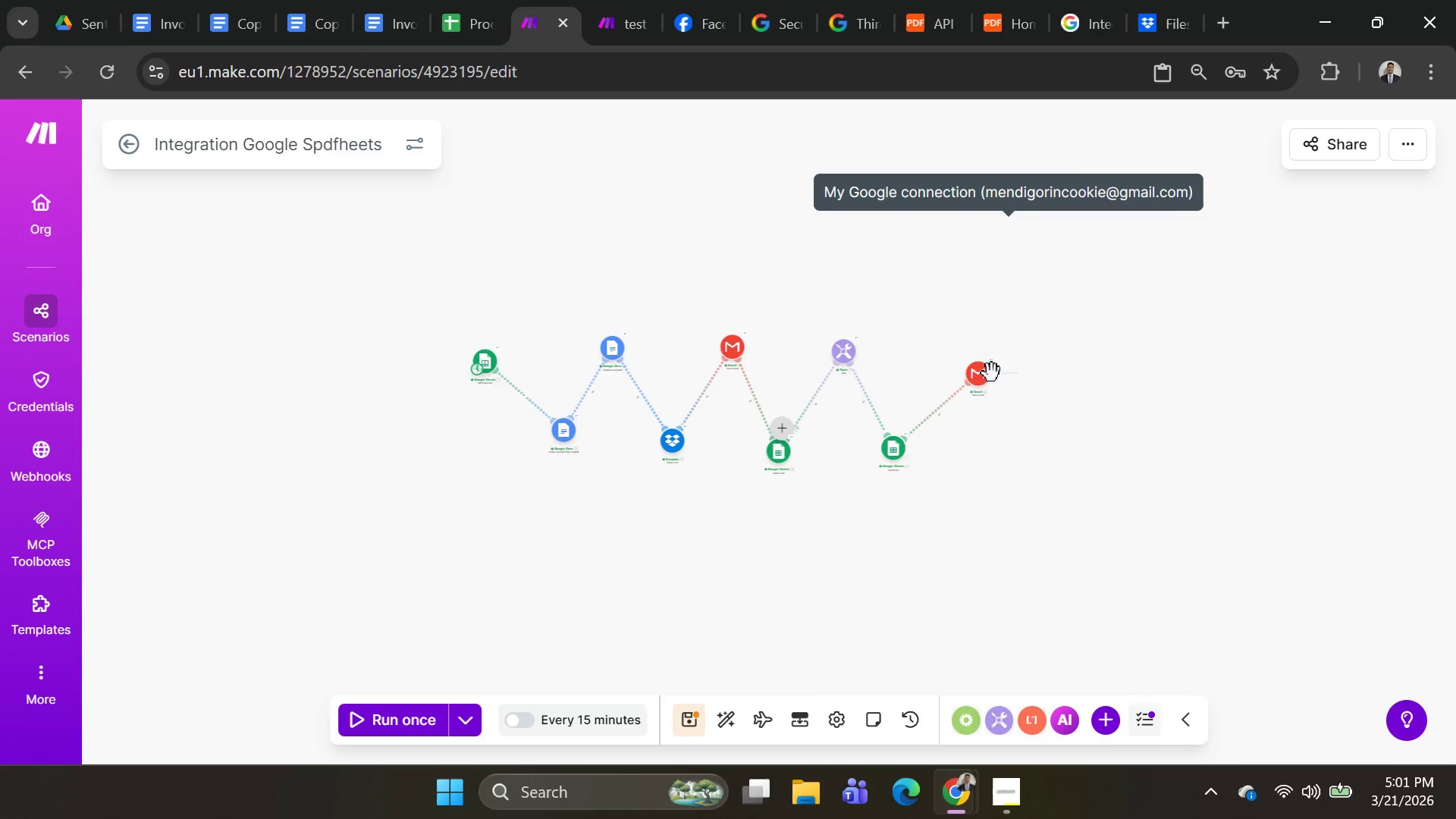 
left_click_drag(start_coordinate=[970, 373], to_coordinate=[941, 360])
 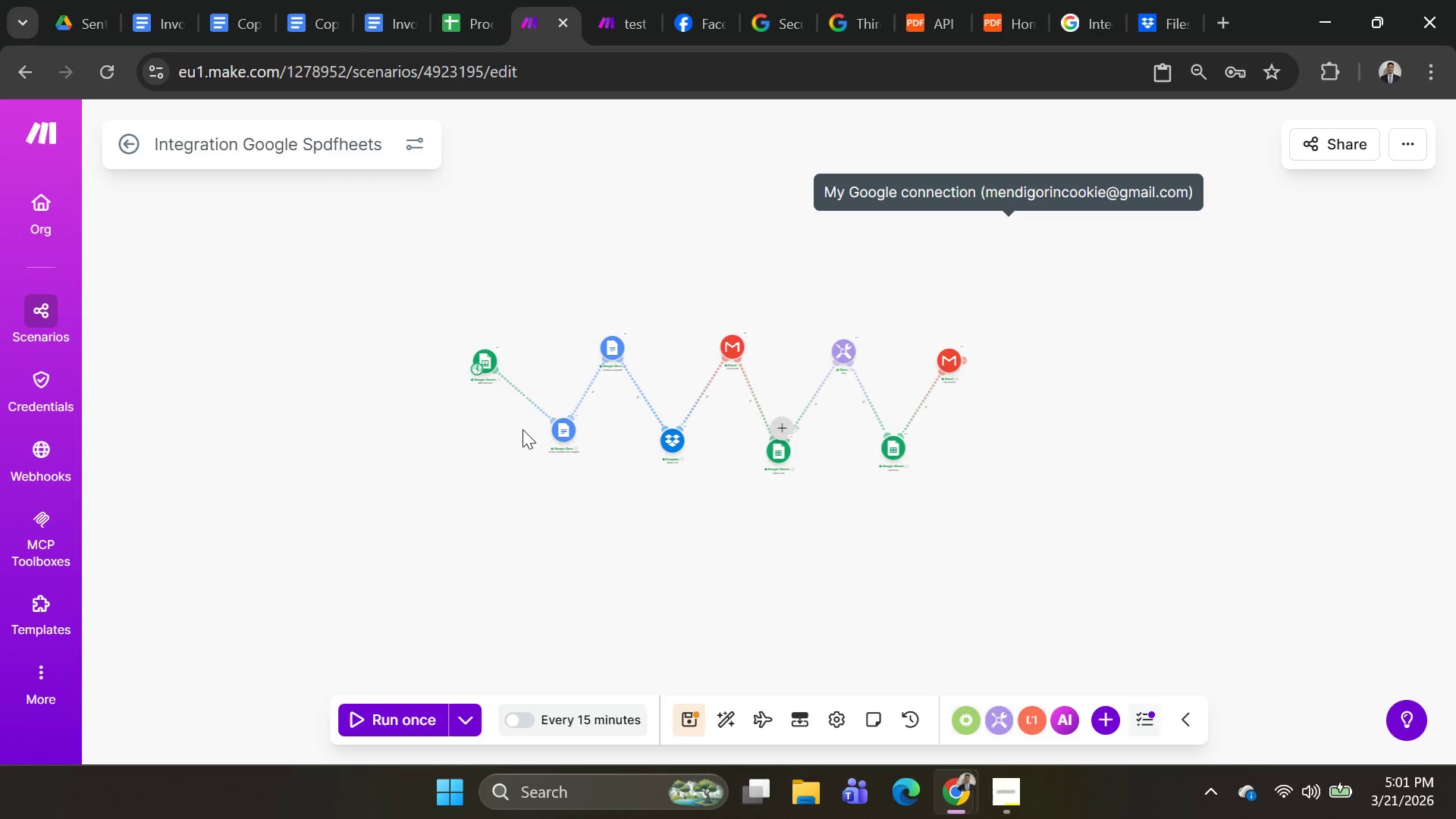 
left_click_drag(start_coordinate=[558, 428], to_coordinate=[509, 435])
 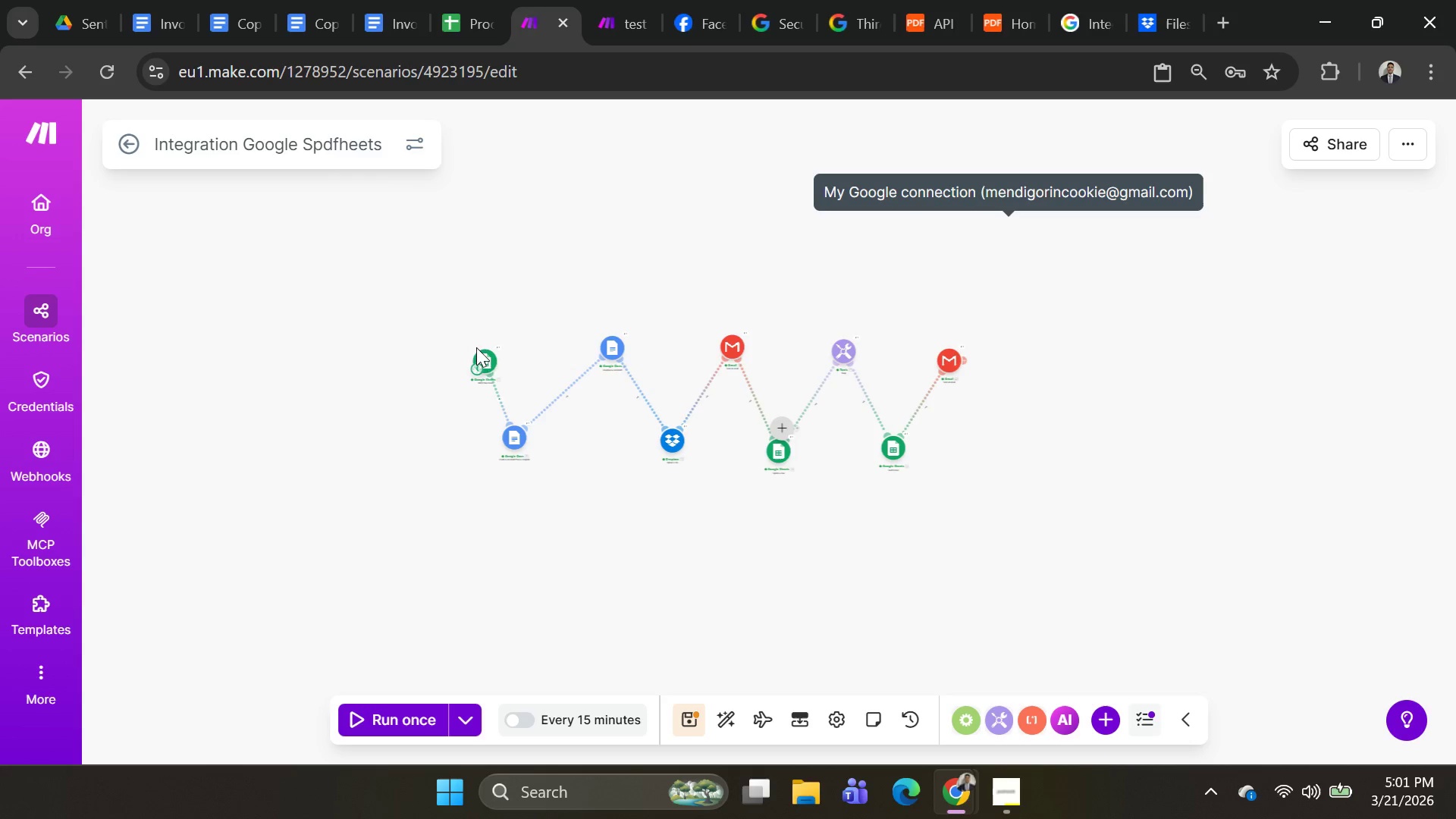 
left_click_drag(start_coordinate=[480, 352], to_coordinate=[478, 339])
 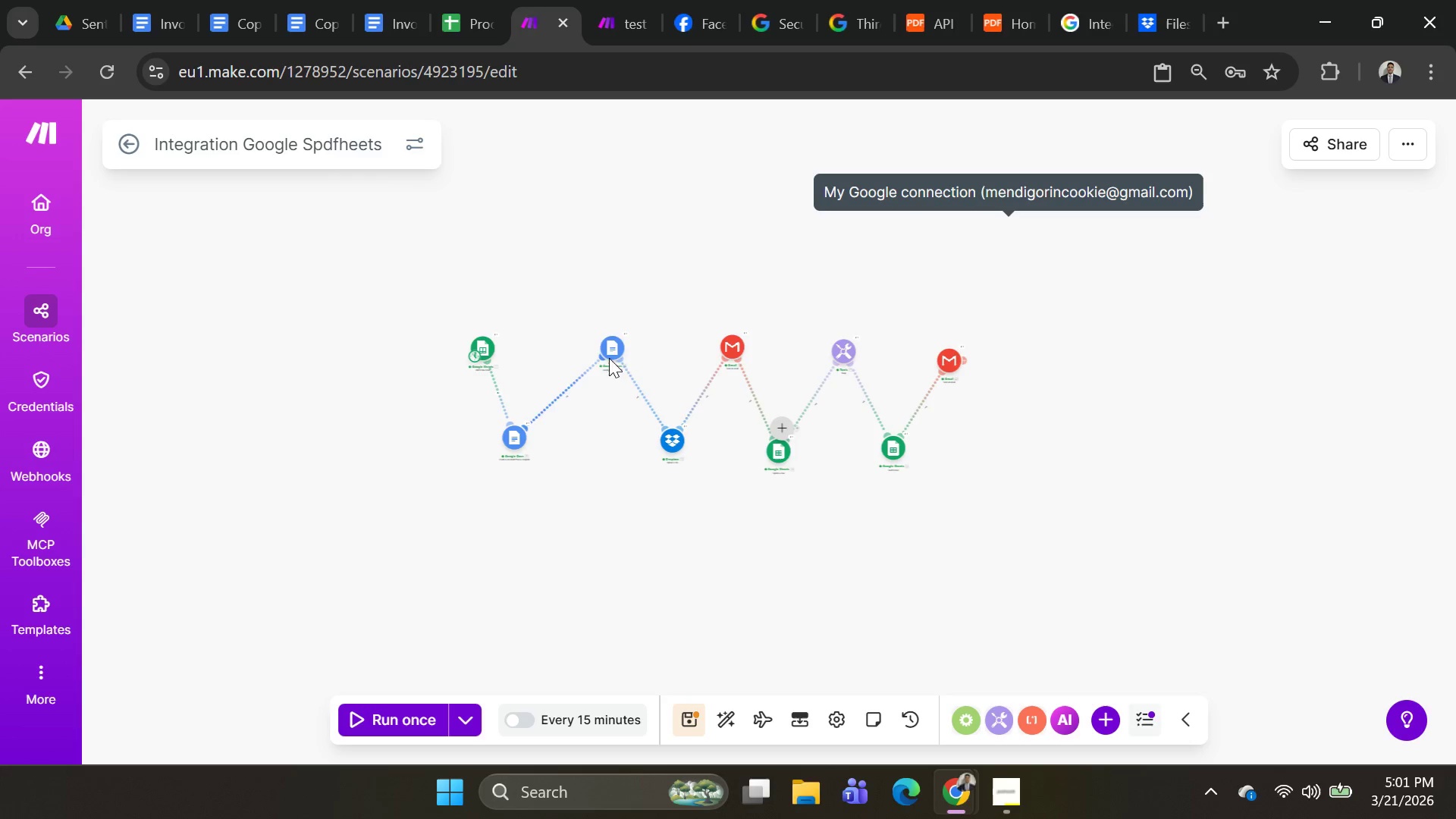 
left_click_drag(start_coordinate=[613, 349], to_coordinate=[584, 349])
 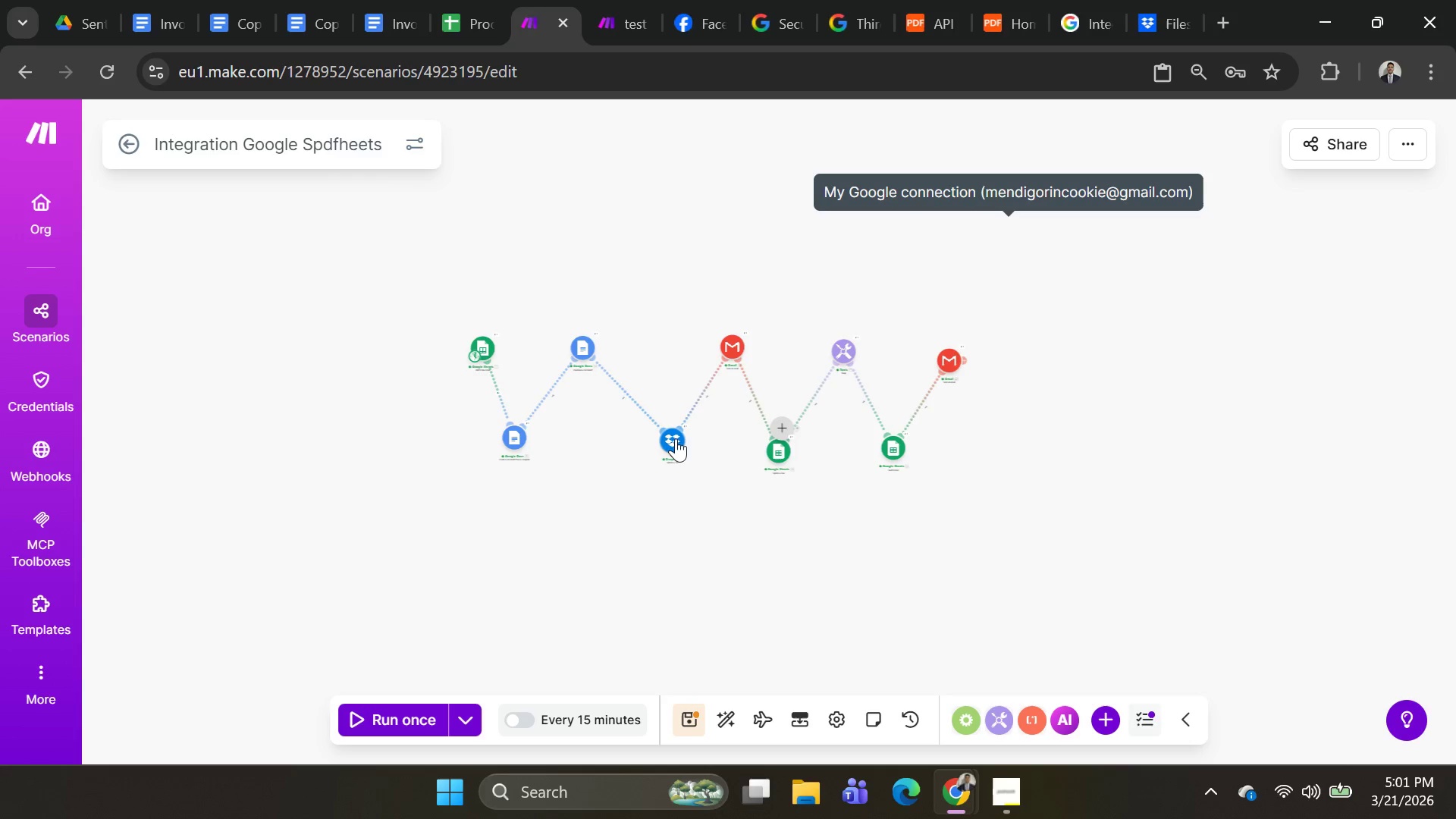 
left_click_drag(start_coordinate=[673, 440], to_coordinate=[628, 439])
 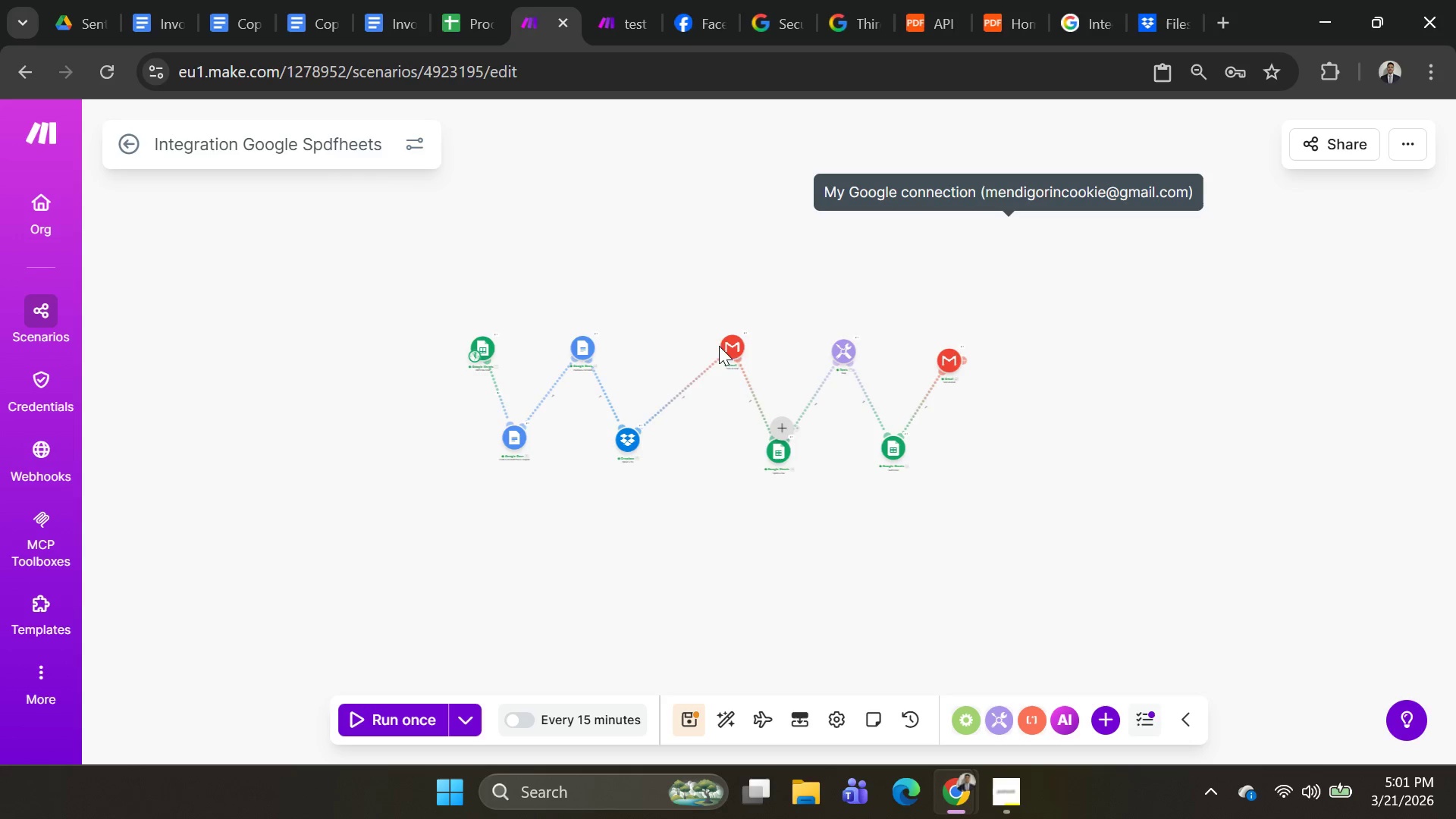 
left_click_drag(start_coordinate=[723, 344], to_coordinate=[689, 343])
 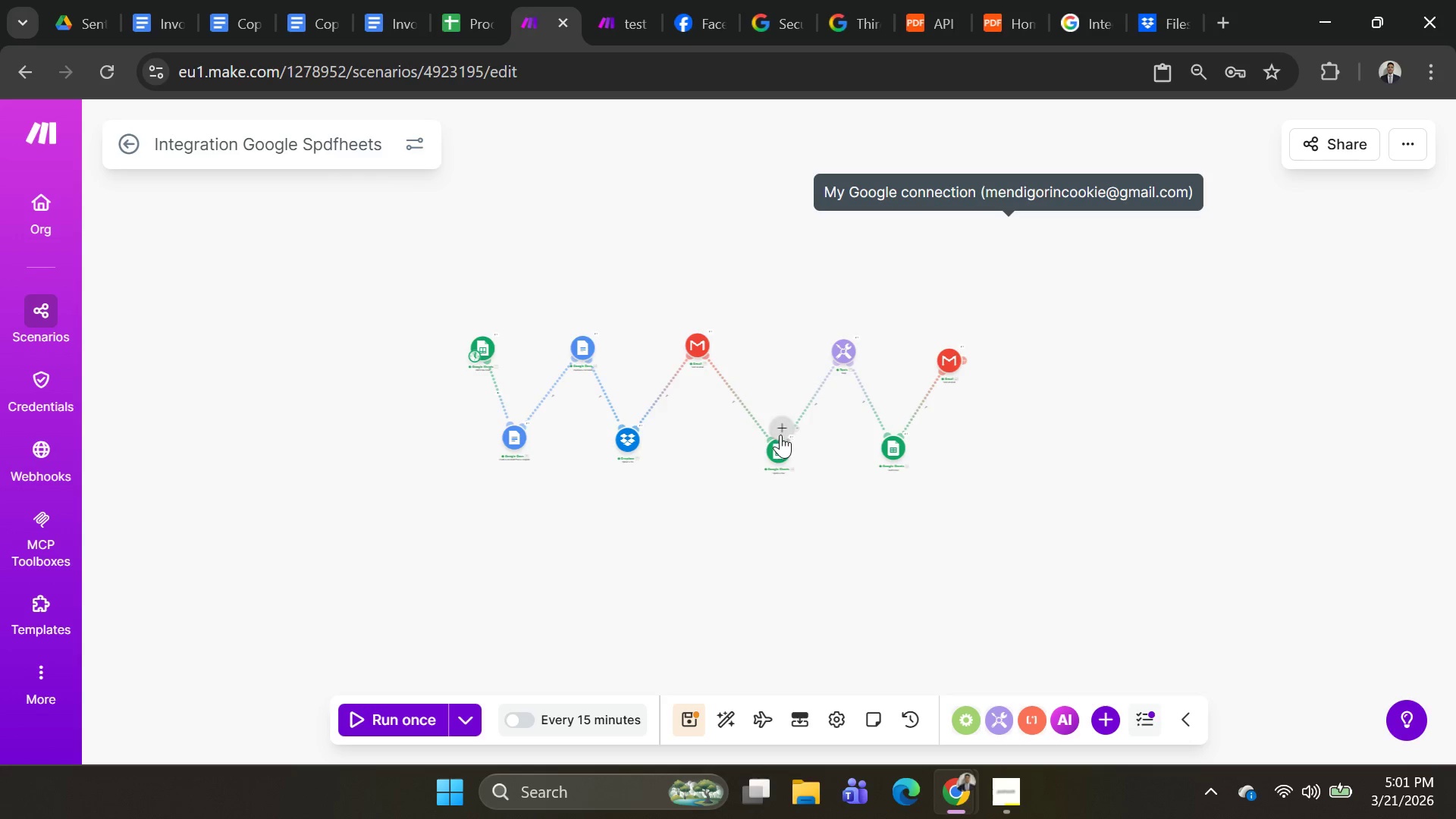 
left_click_drag(start_coordinate=[776, 445], to_coordinate=[736, 438])
 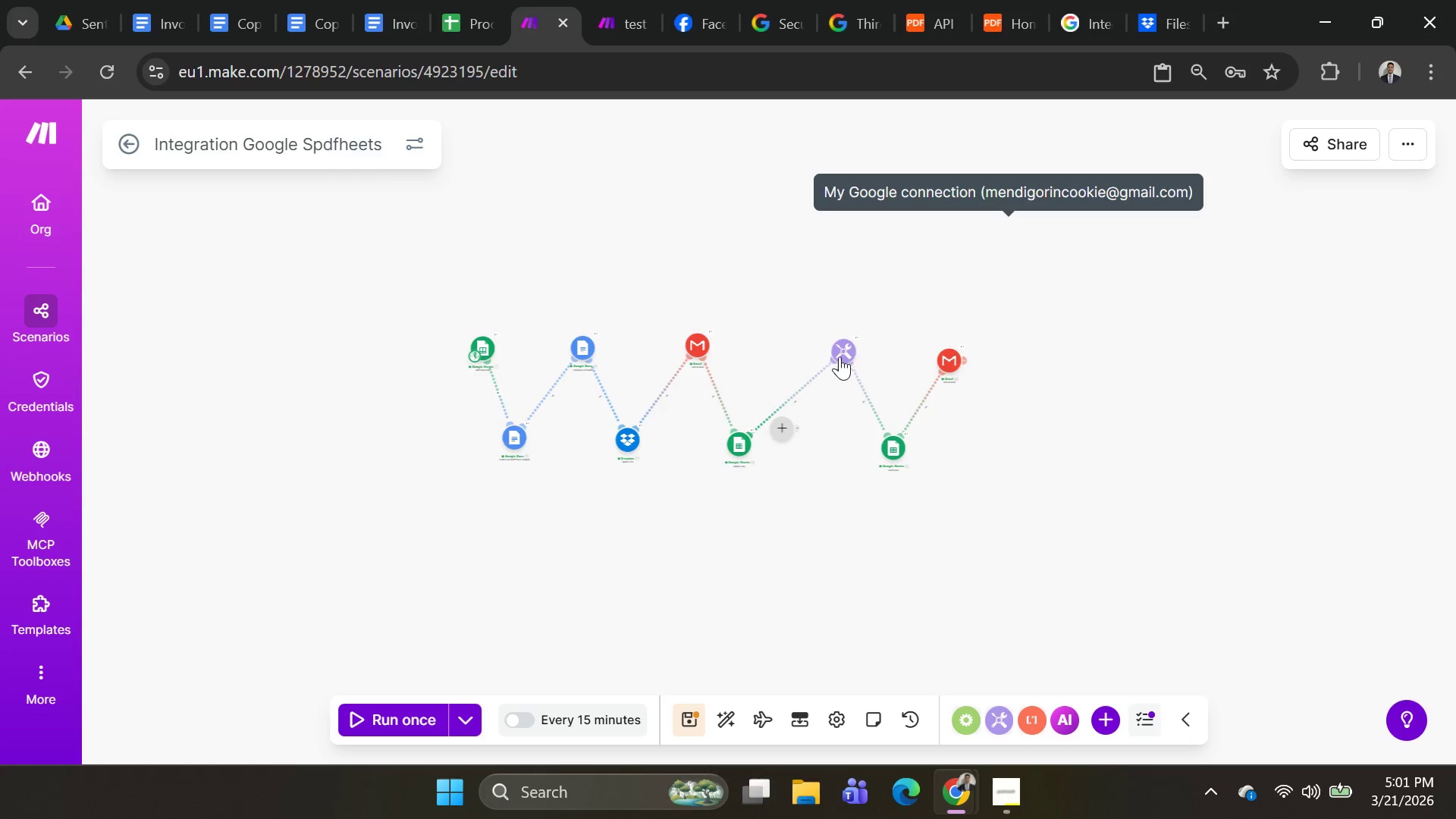 
left_click_drag(start_coordinate=[843, 350], to_coordinate=[798, 350])
 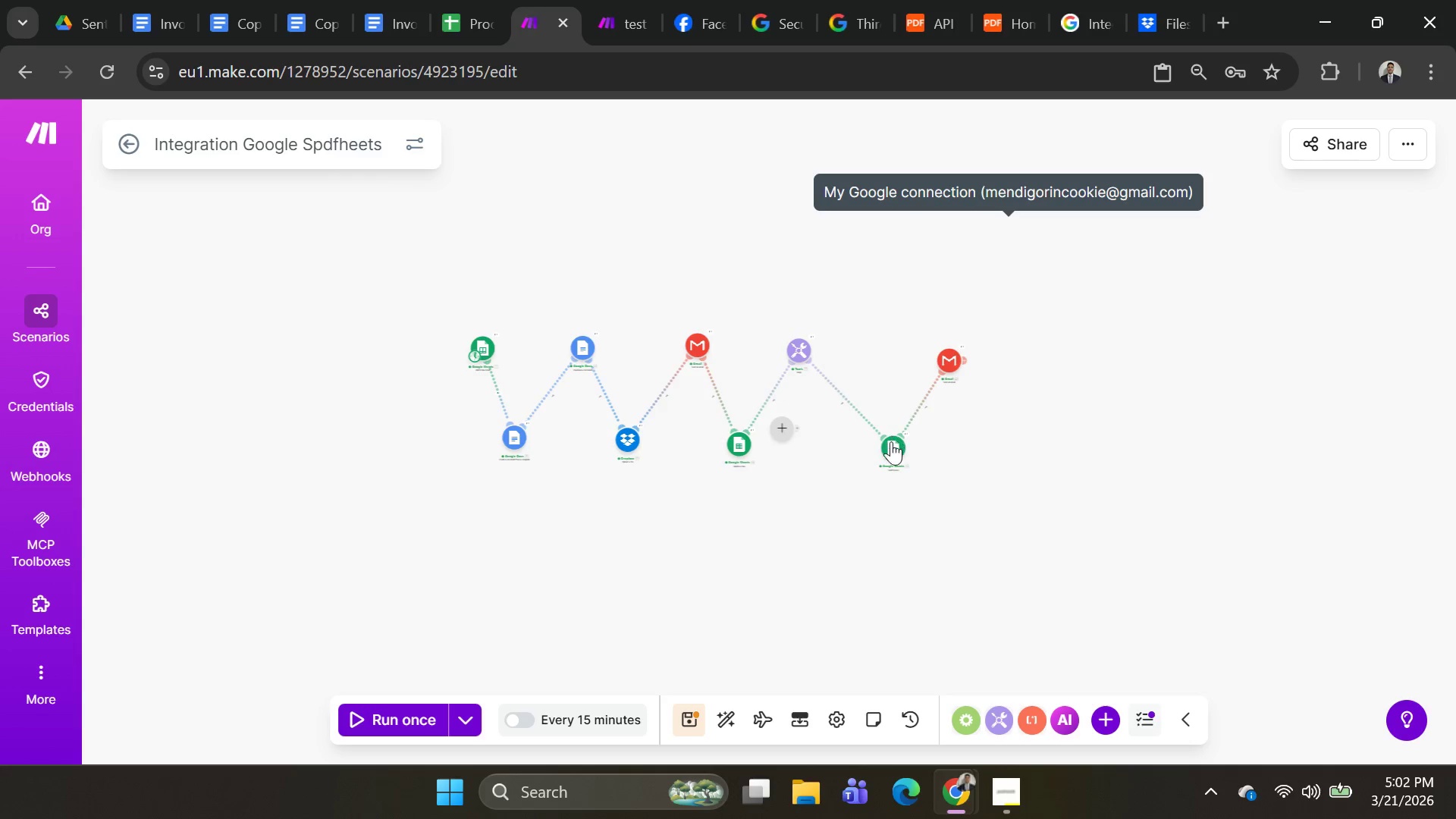 
left_click_drag(start_coordinate=[890, 445], to_coordinate=[829, 444])
 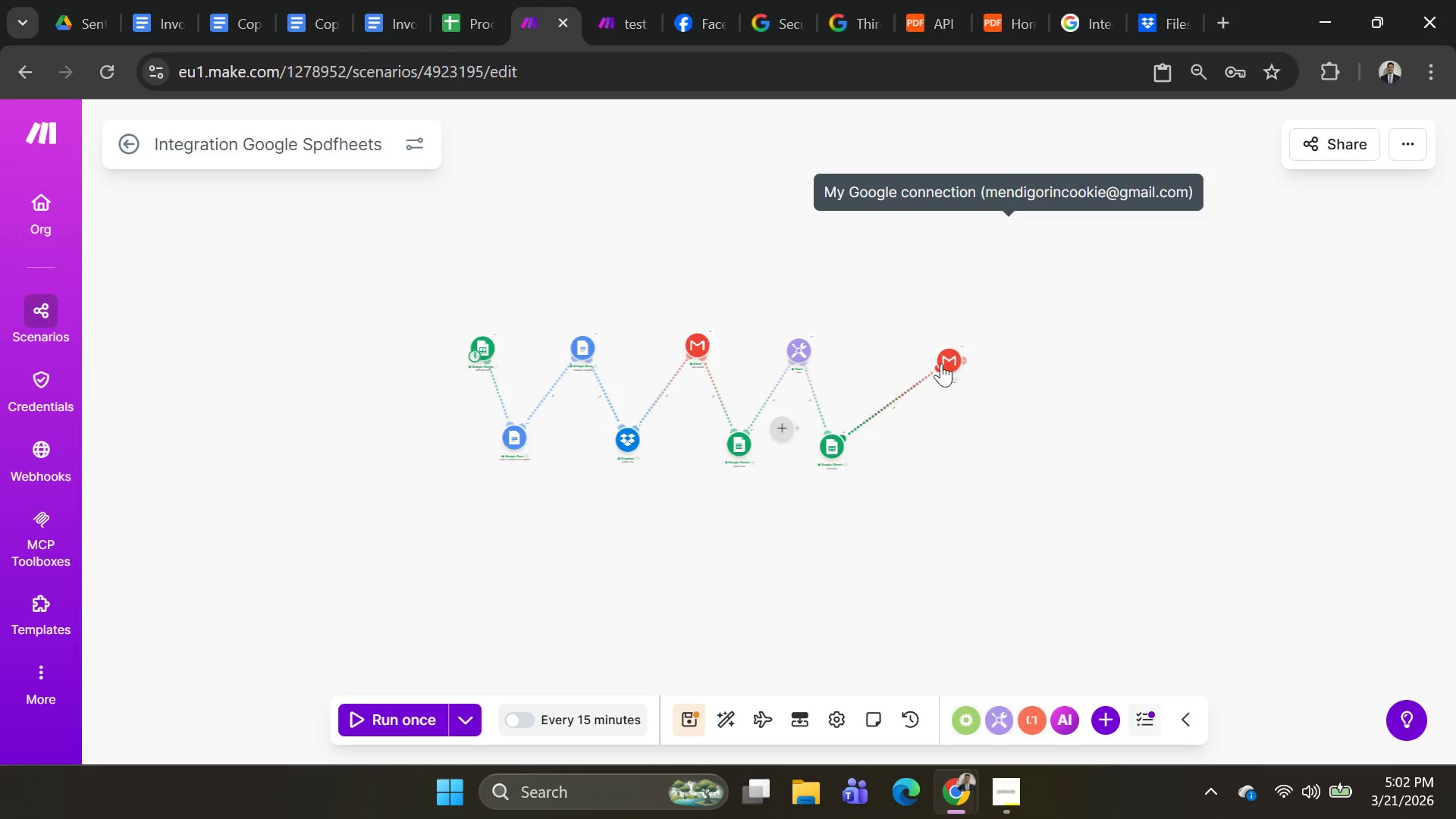 
left_click_drag(start_coordinate=[941, 363], to_coordinate=[886, 352])
 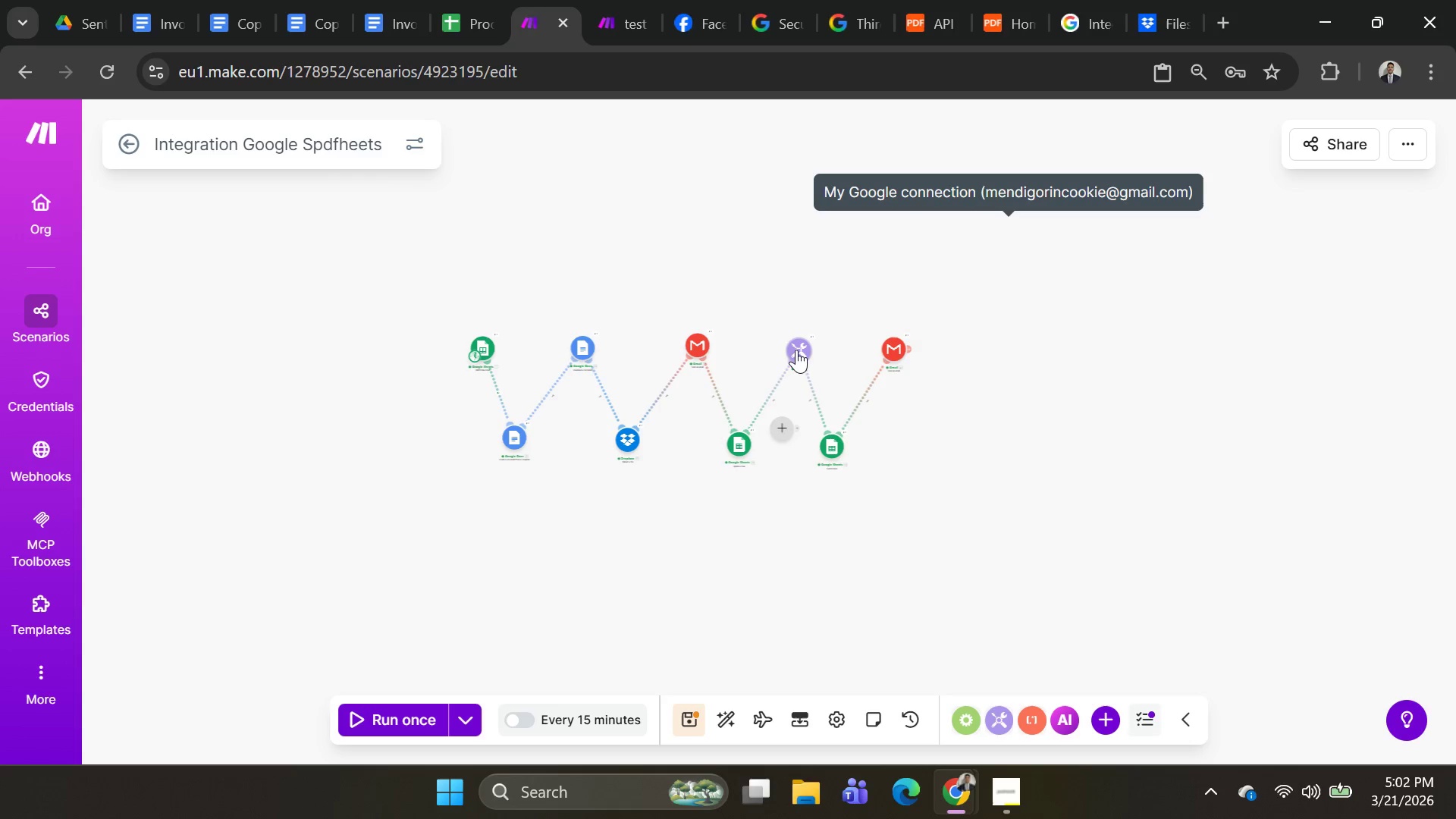 
left_click_drag(start_coordinate=[796, 350], to_coordinate=[785, 342])
 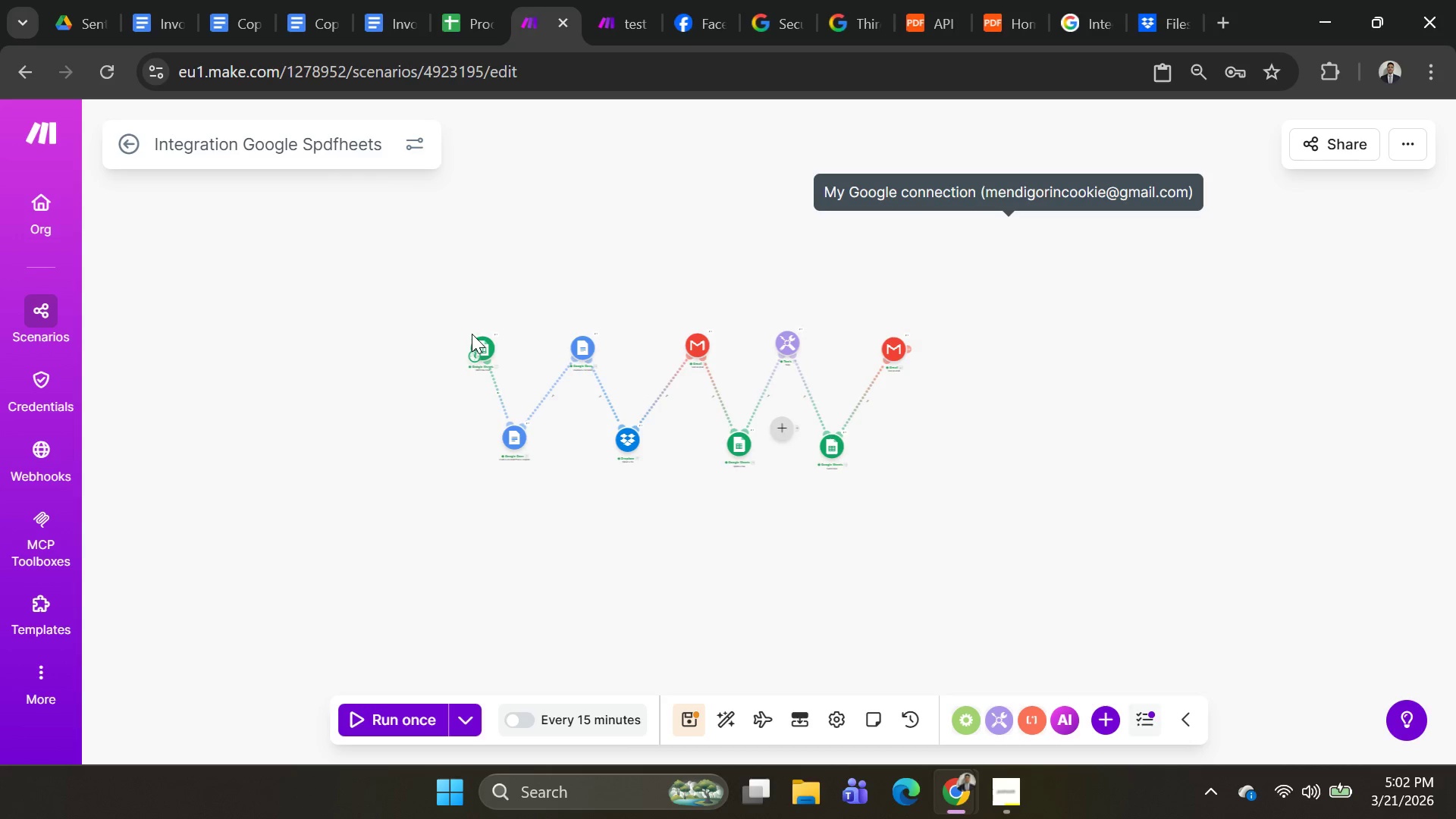 
left_click_drag(start_coordinate=[473, 339], to_coordinate=[494, 333])
 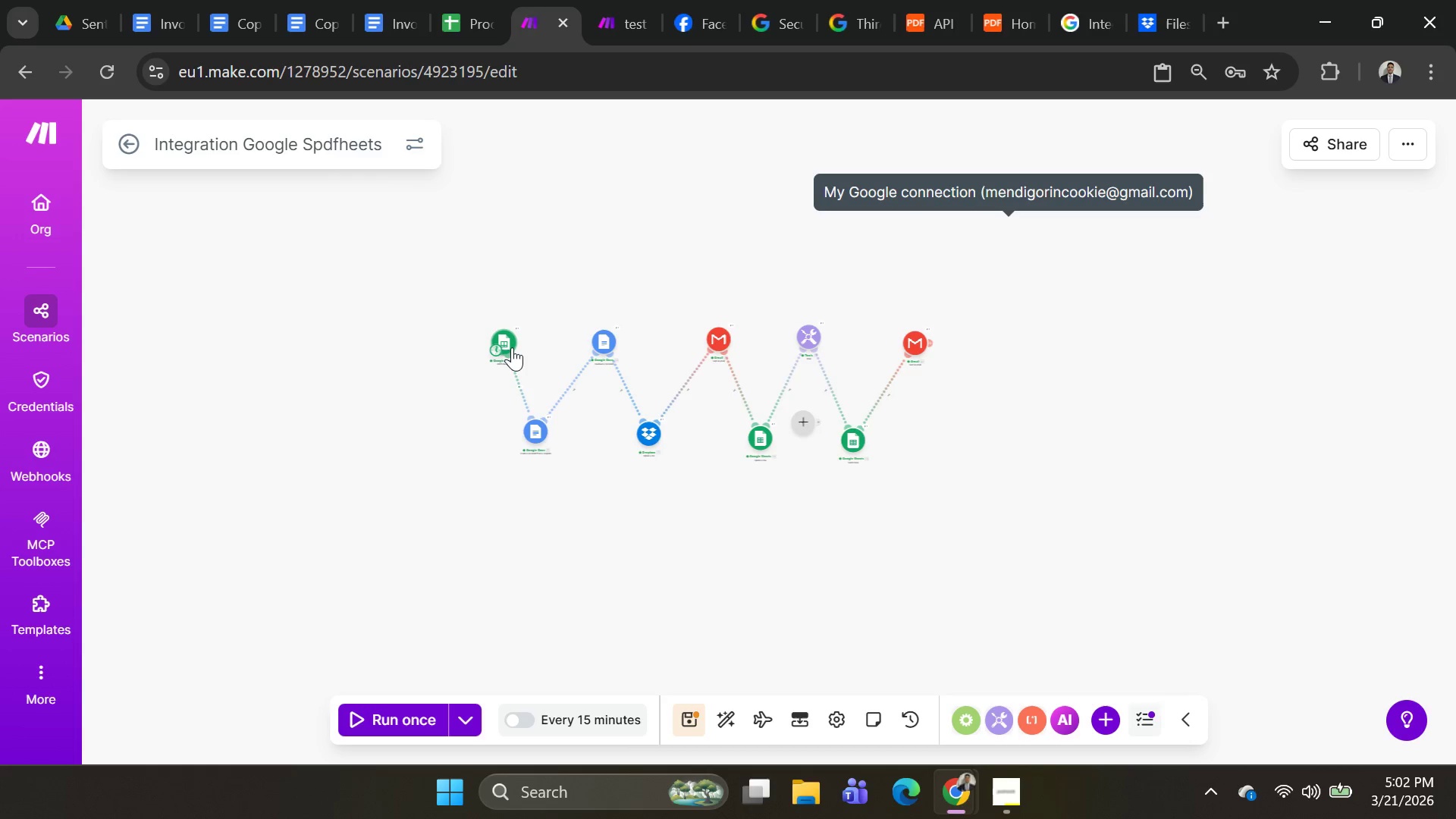 
left_click_drag(start_coordinate=[510, 341], to_coordinate=[498, 328])
 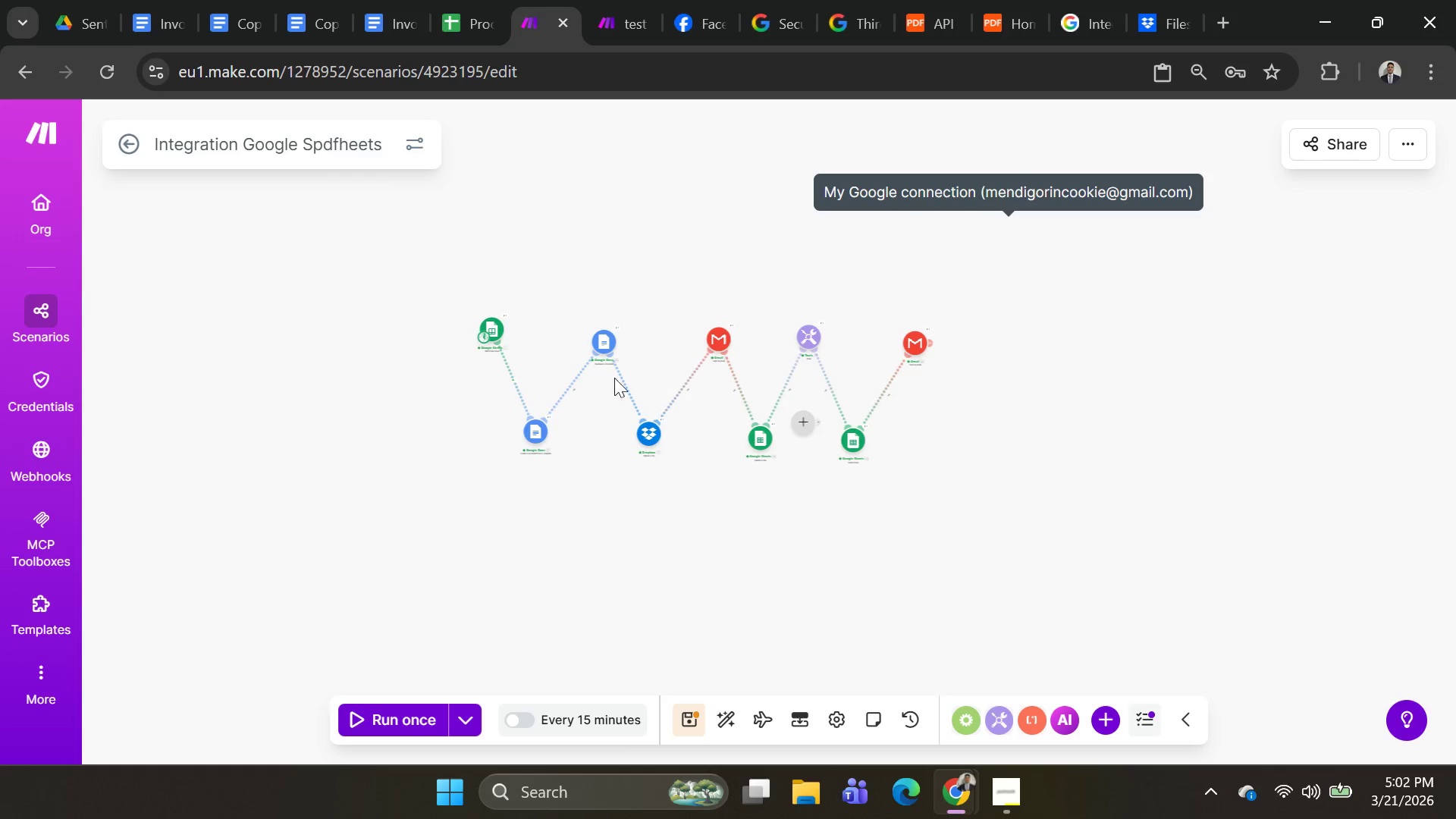 
left_click_drag(start_coordinate=[483, 325], to_coordinate=[485, 339])
 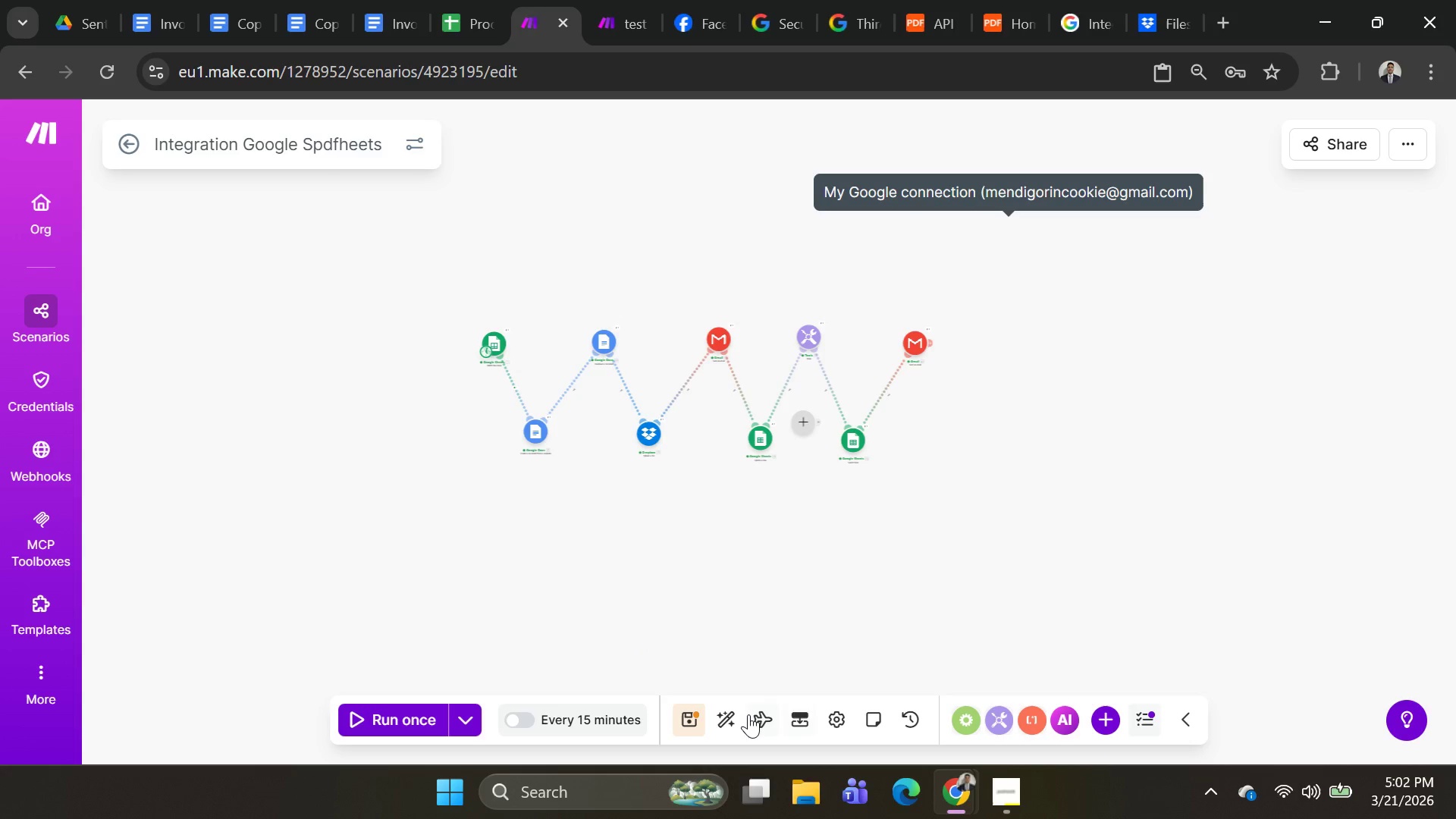 
left_click([762, 712])
 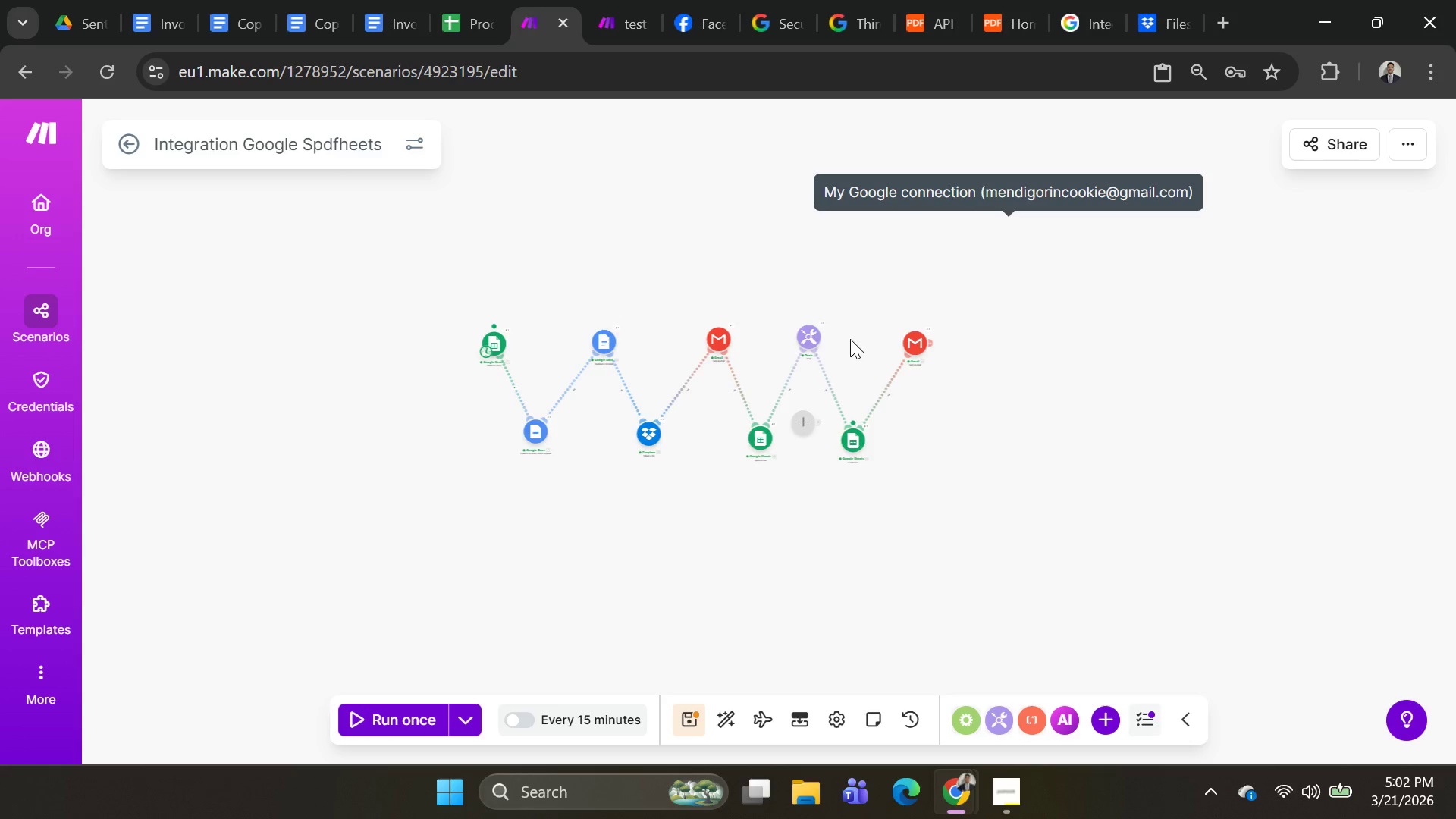 
wait(15.12)
 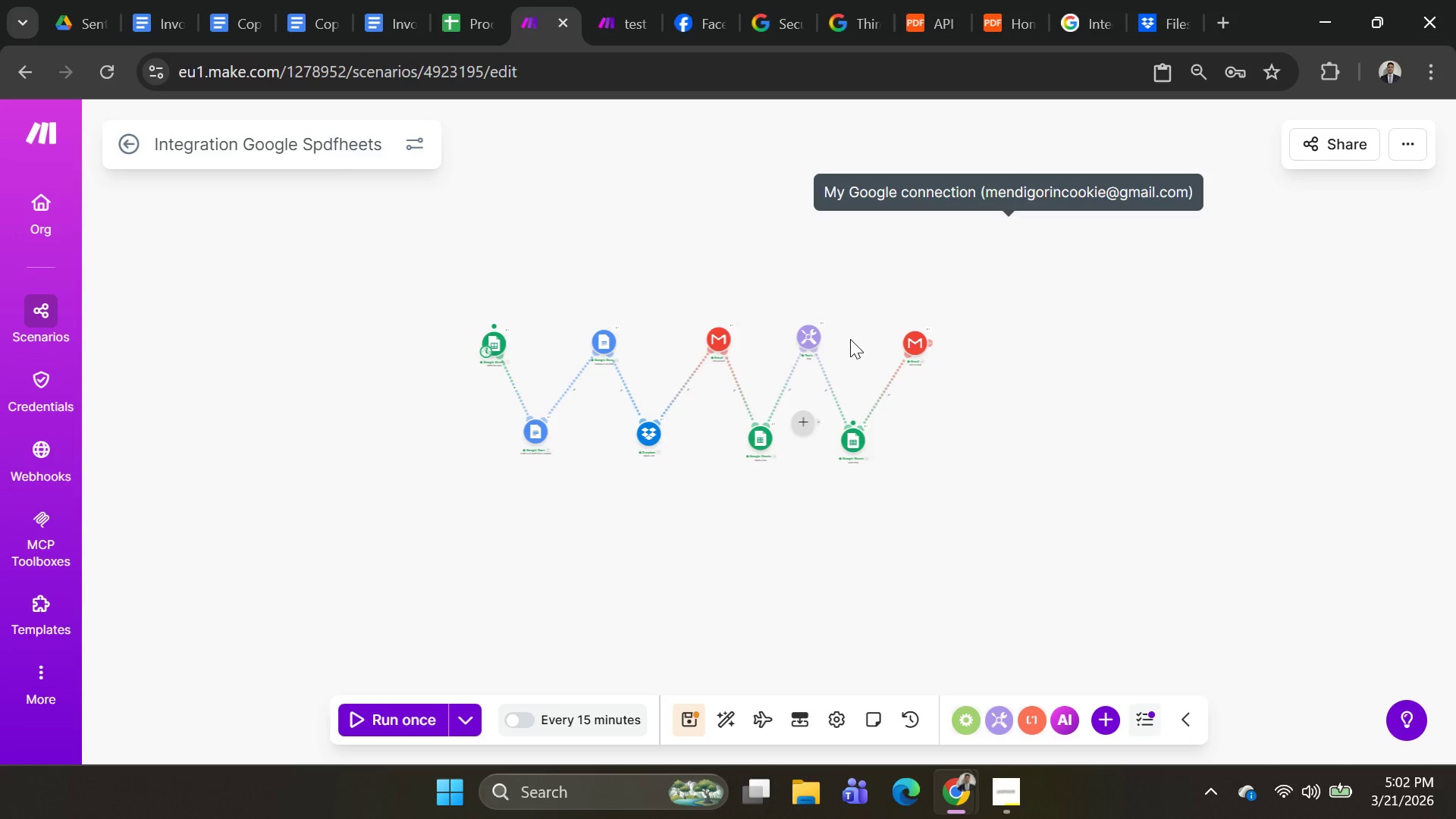 
scroll: coordinate [990, 438], scroll_direction: up, amount: 2.0
 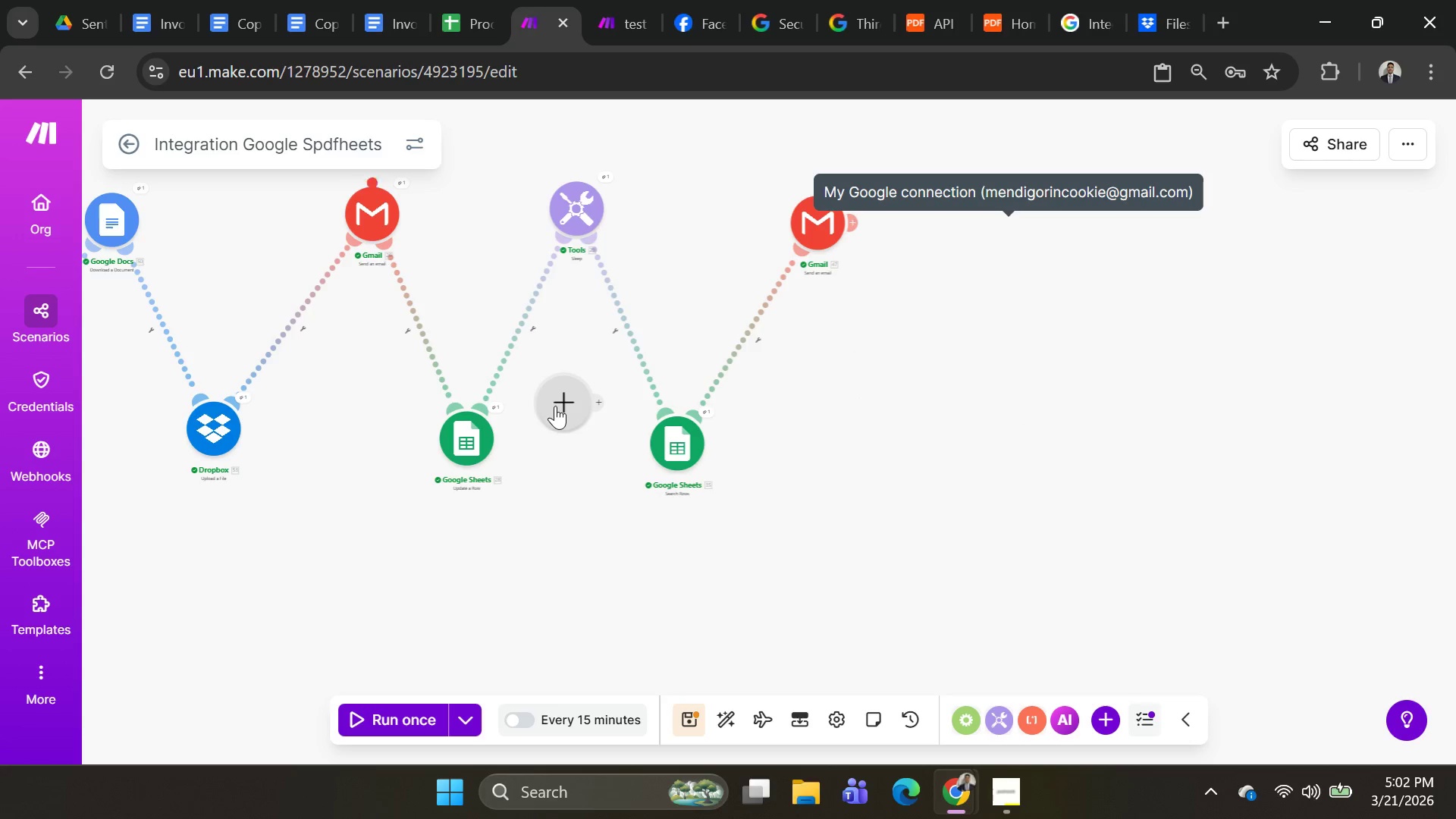 
left_click_drag(start_coordinate=[559, 405], to_coordinate=[909, 515])
 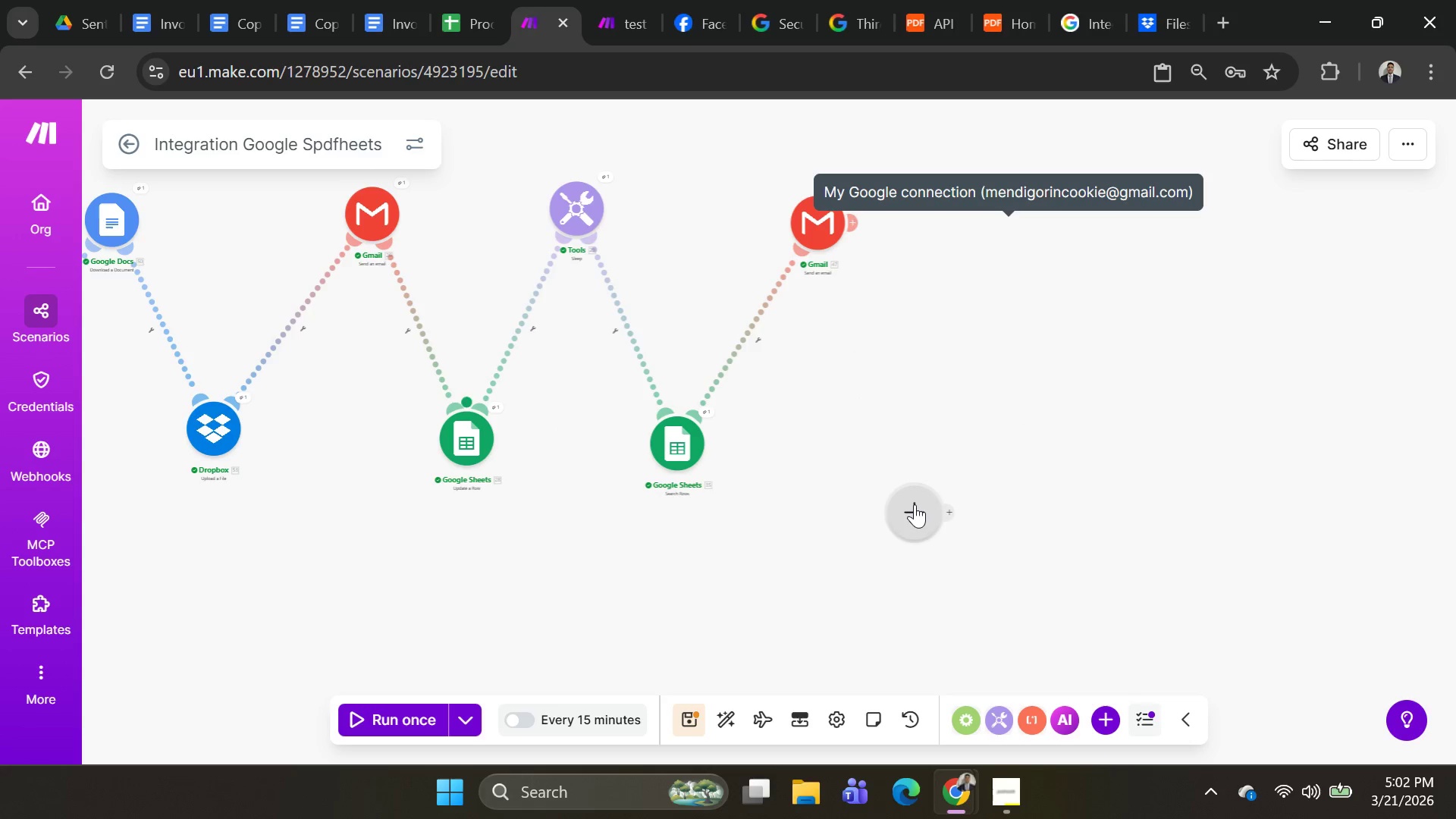 
right_click([915, 504])
 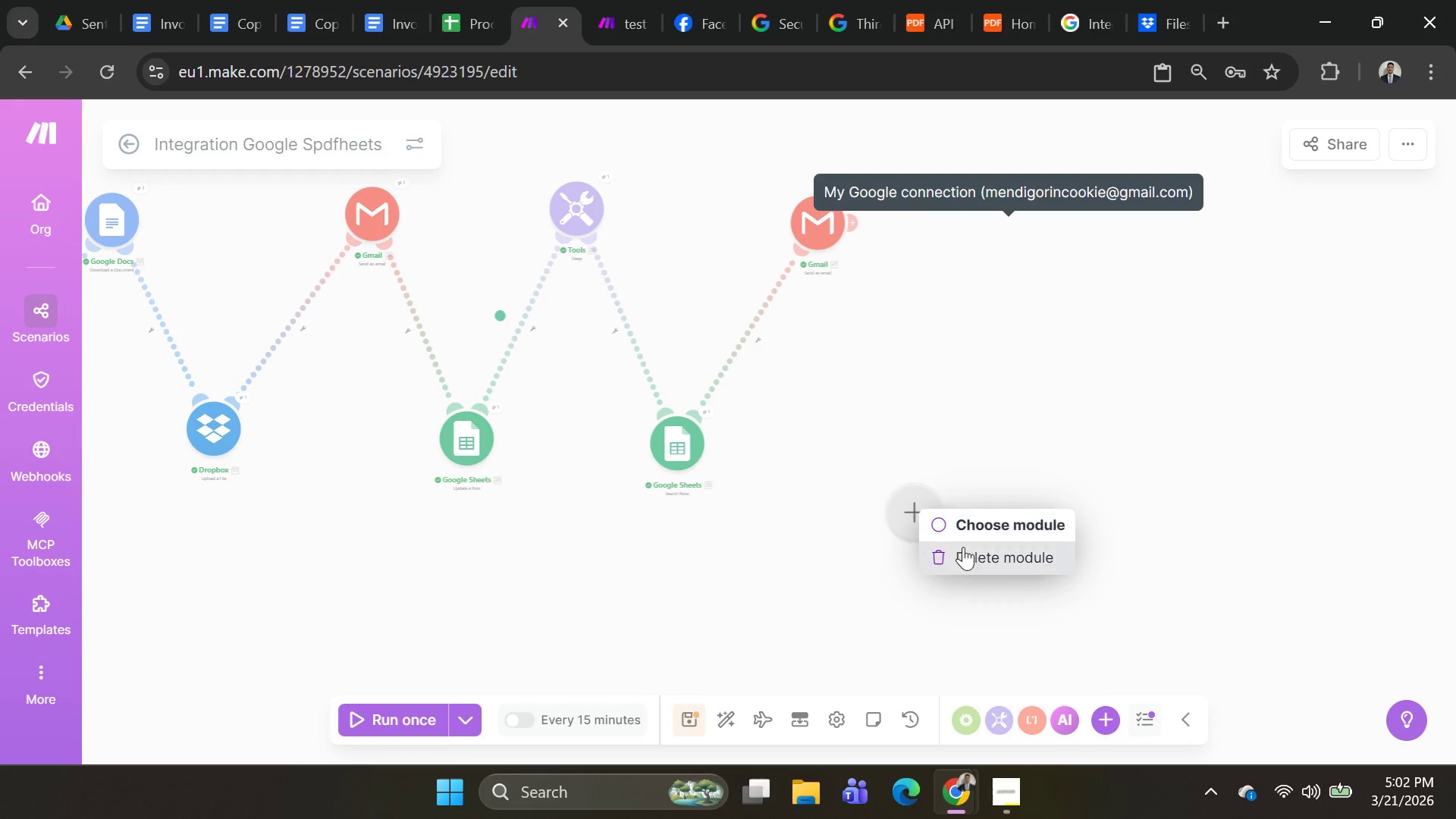 
left_click([965, 557])
 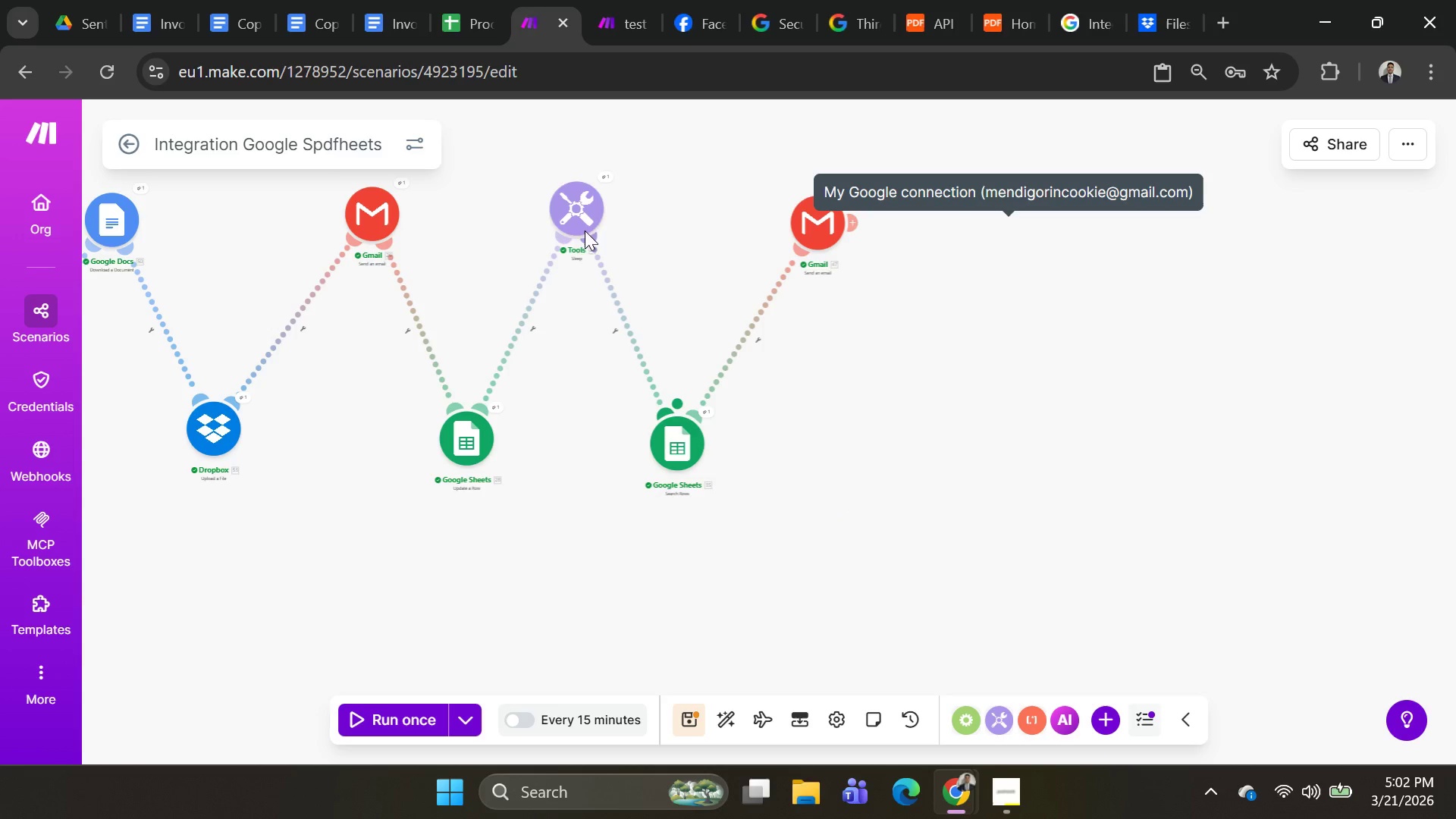 
left_click_drag(start_coordinate=[576, 229], to_coordinate=[582, 235])
 